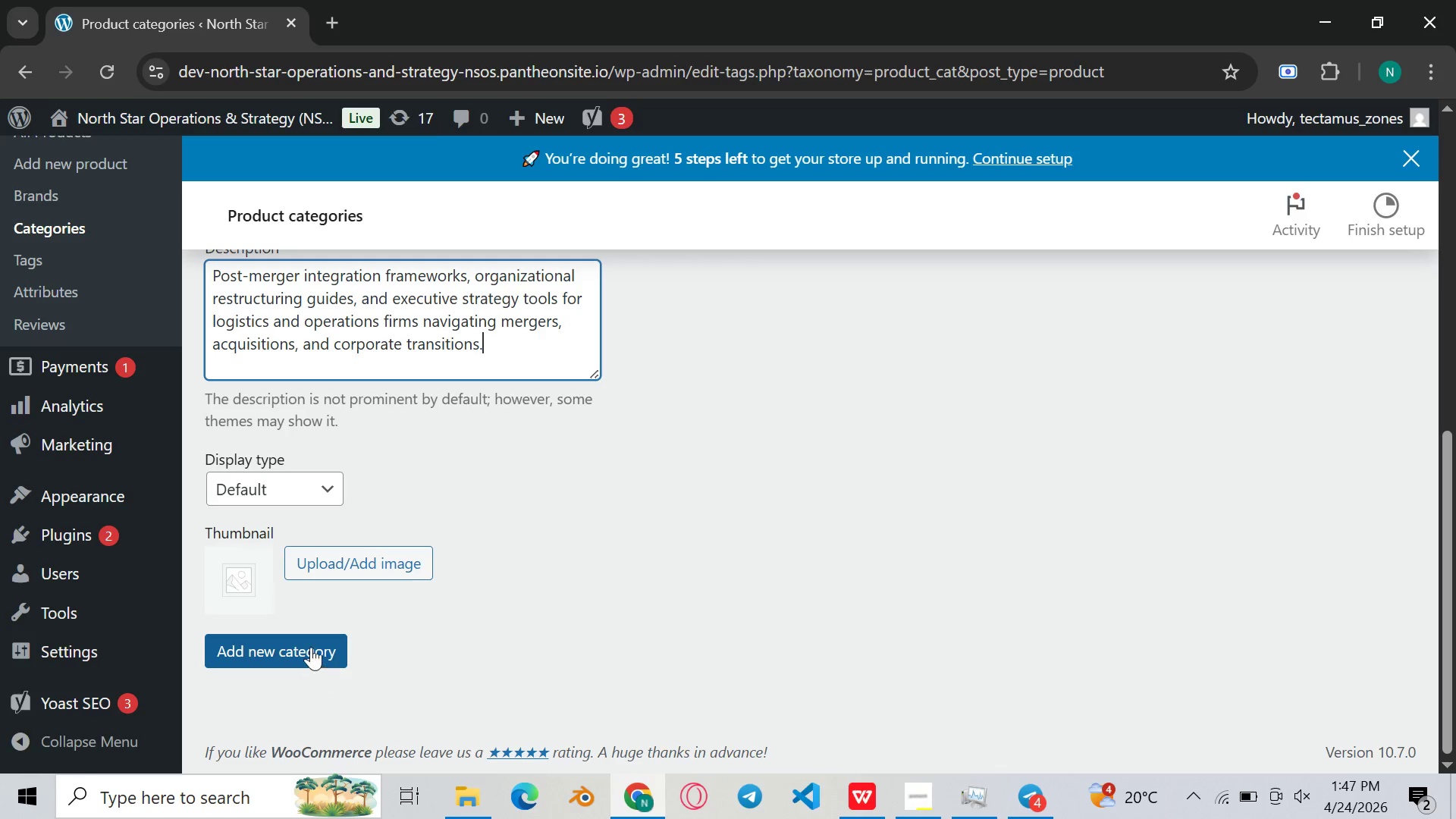 
left_click([309, 645])
 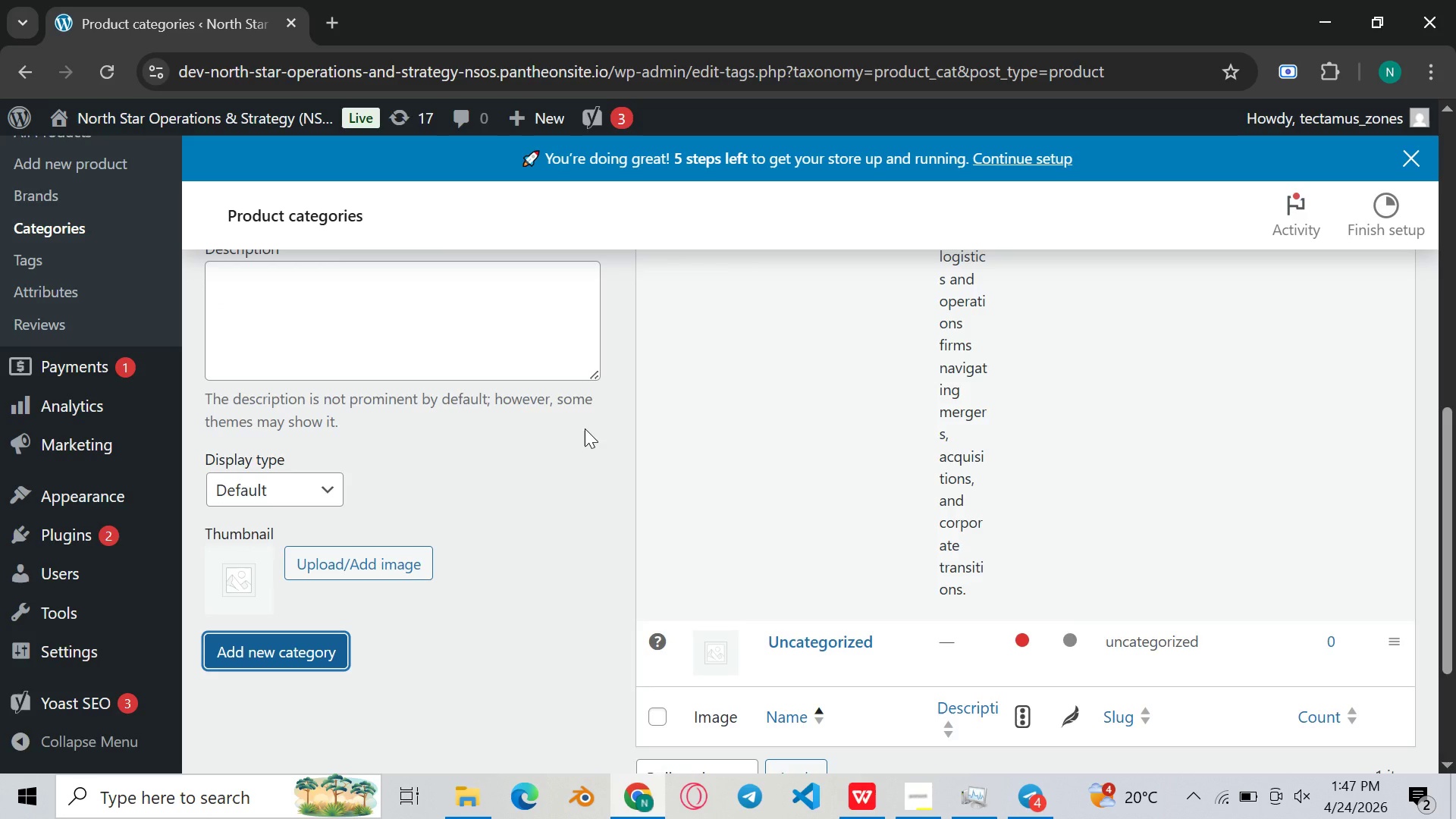 
scroll: coordinate [585, 429], scroll_direction: up, amount: 6.0
 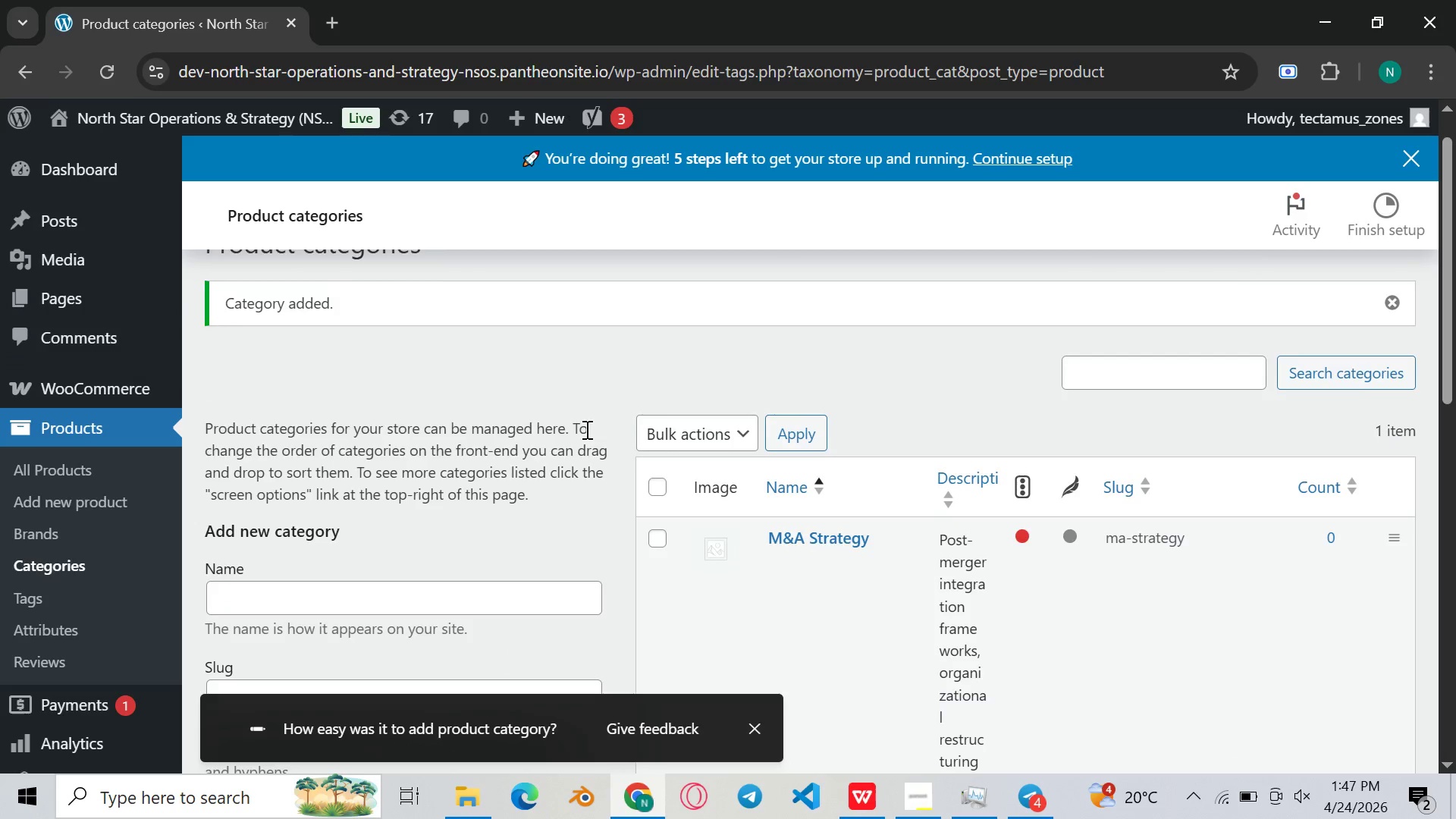 
scroll: coordinate [582, 433], scroll_direction: down, amount: 4.0
 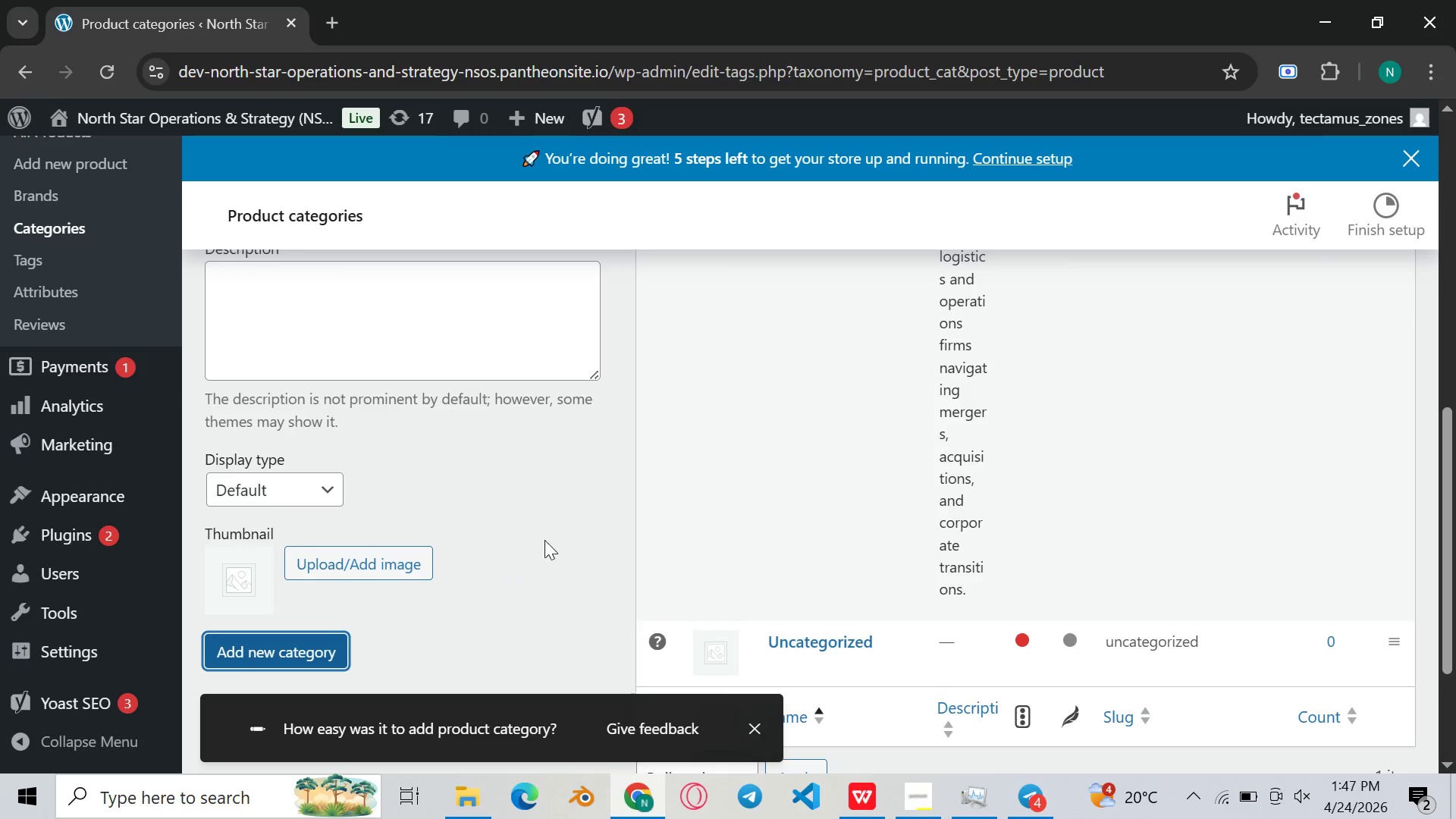 
mouse_move([626, 778])
 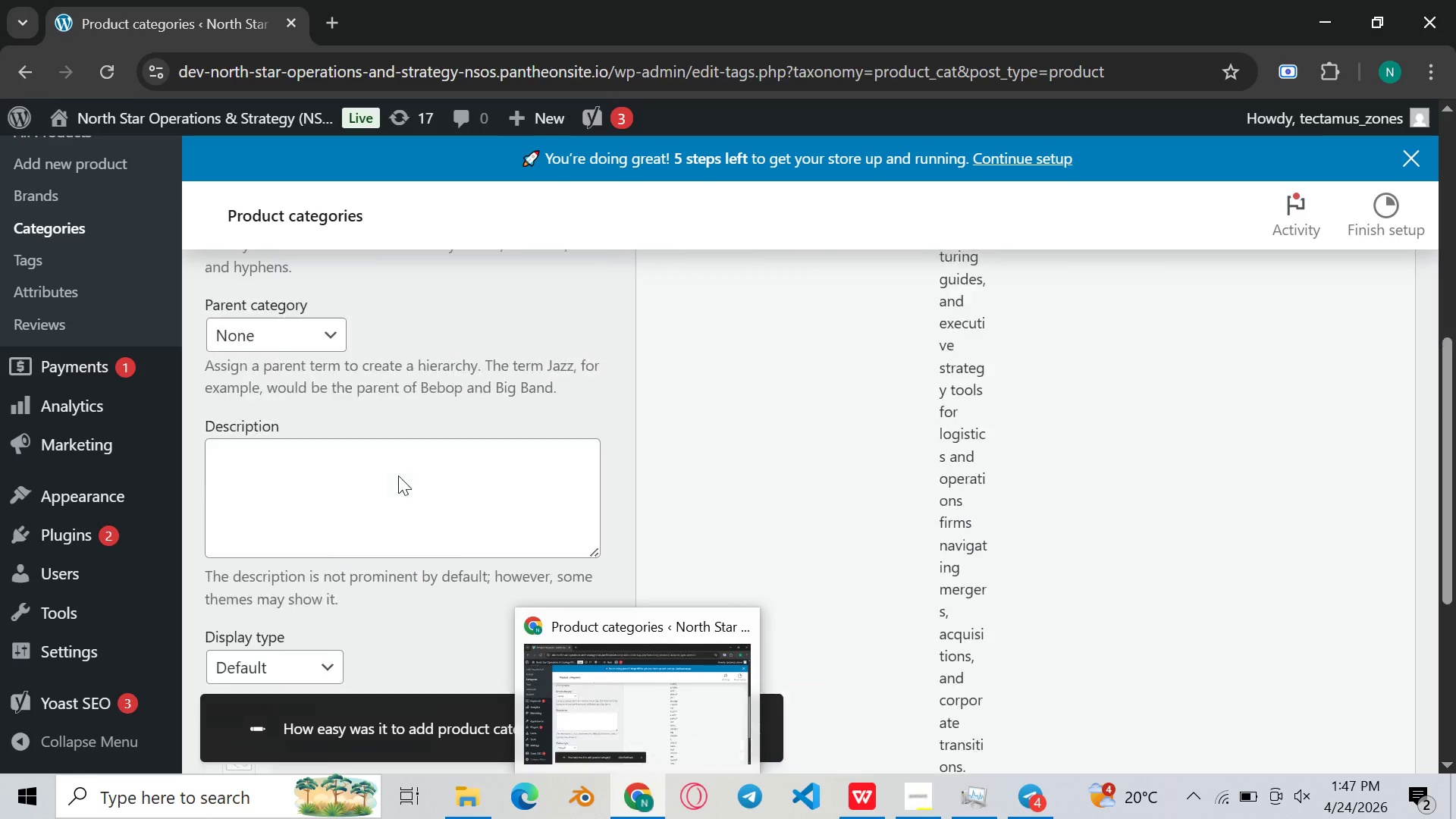 
scroll: coordinate [398, 475], scroll_direction: up, amount: 5.0
 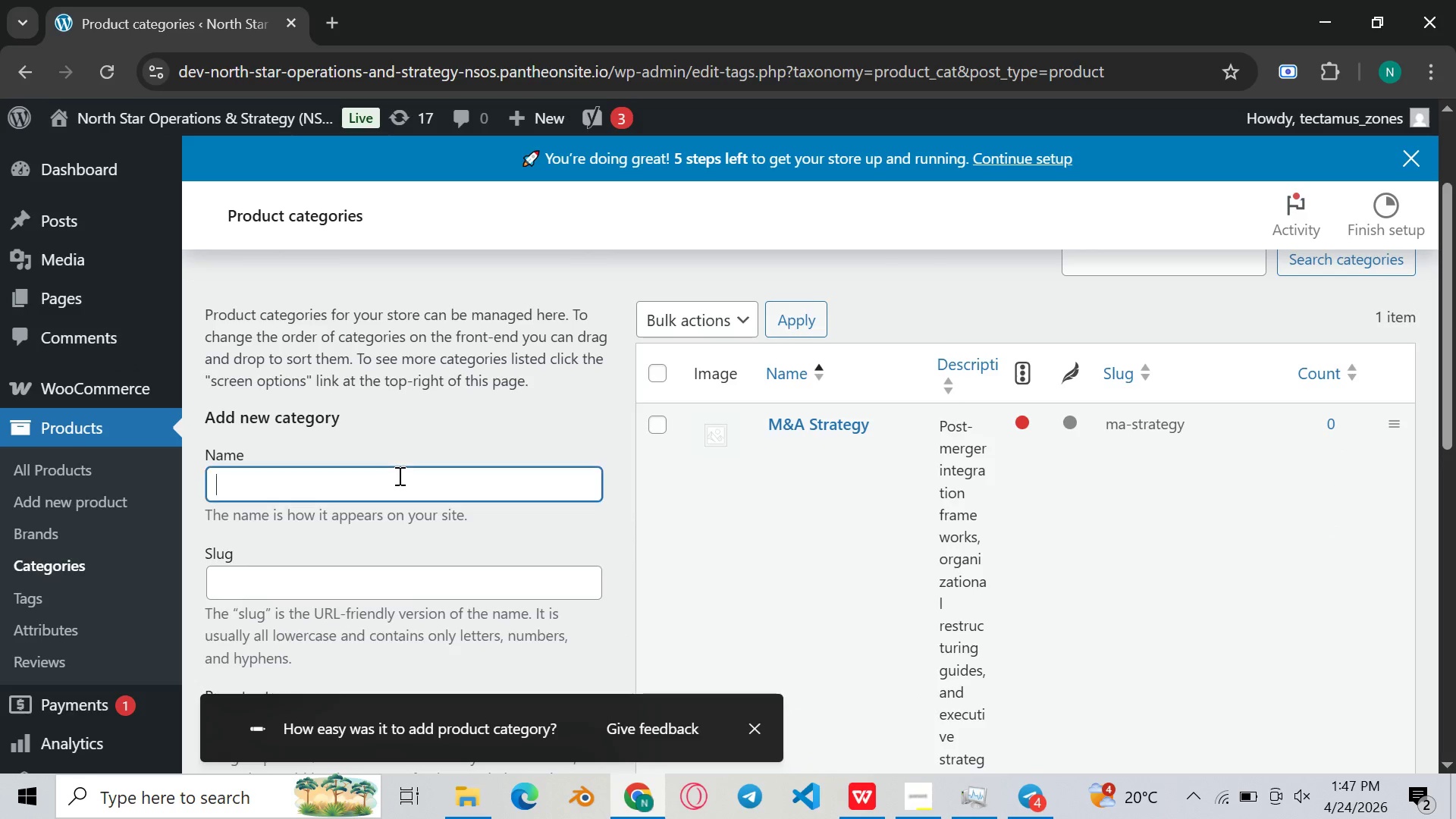 
left_click([398, 475])
 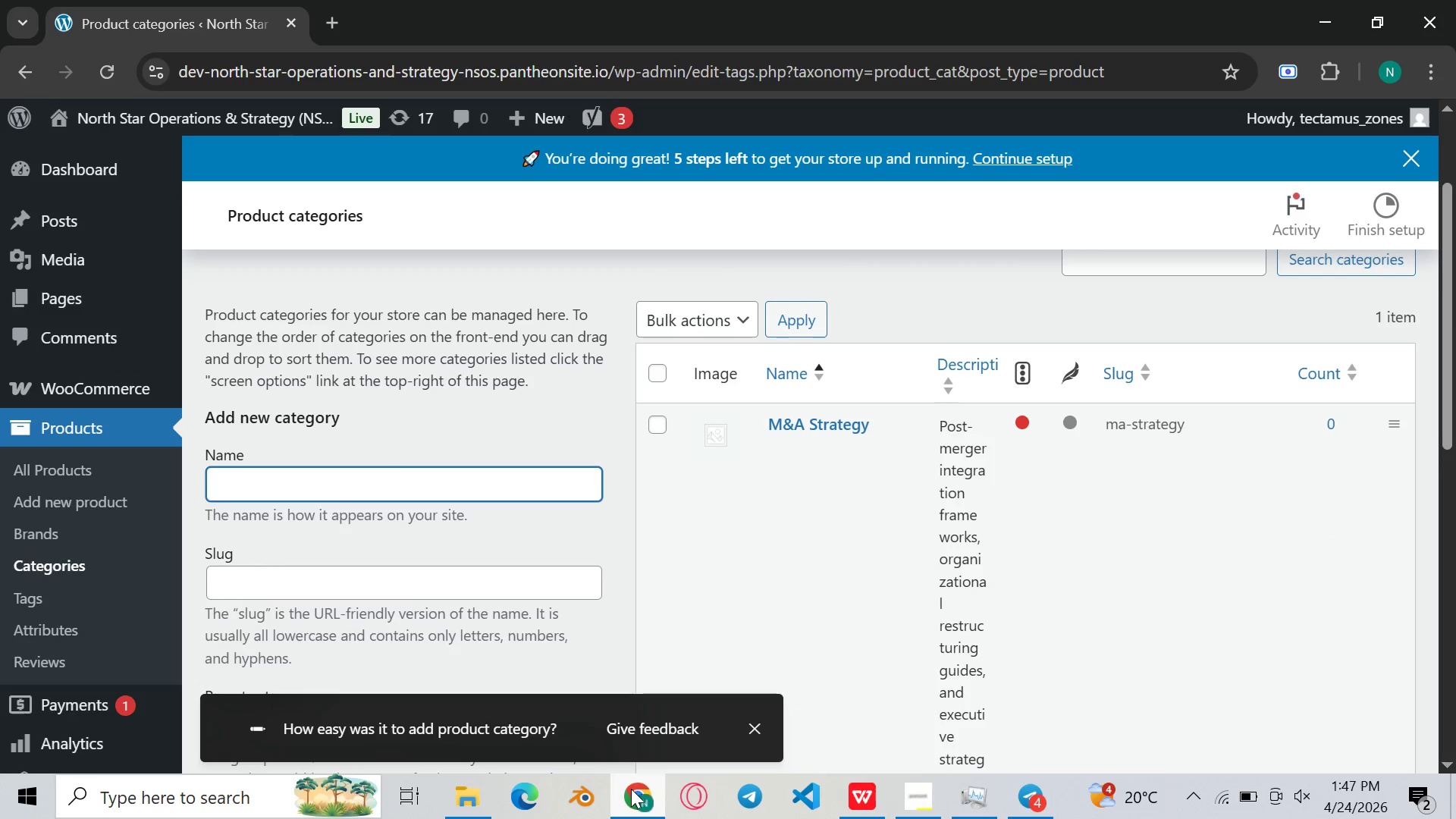 
left_click([631, 790])
 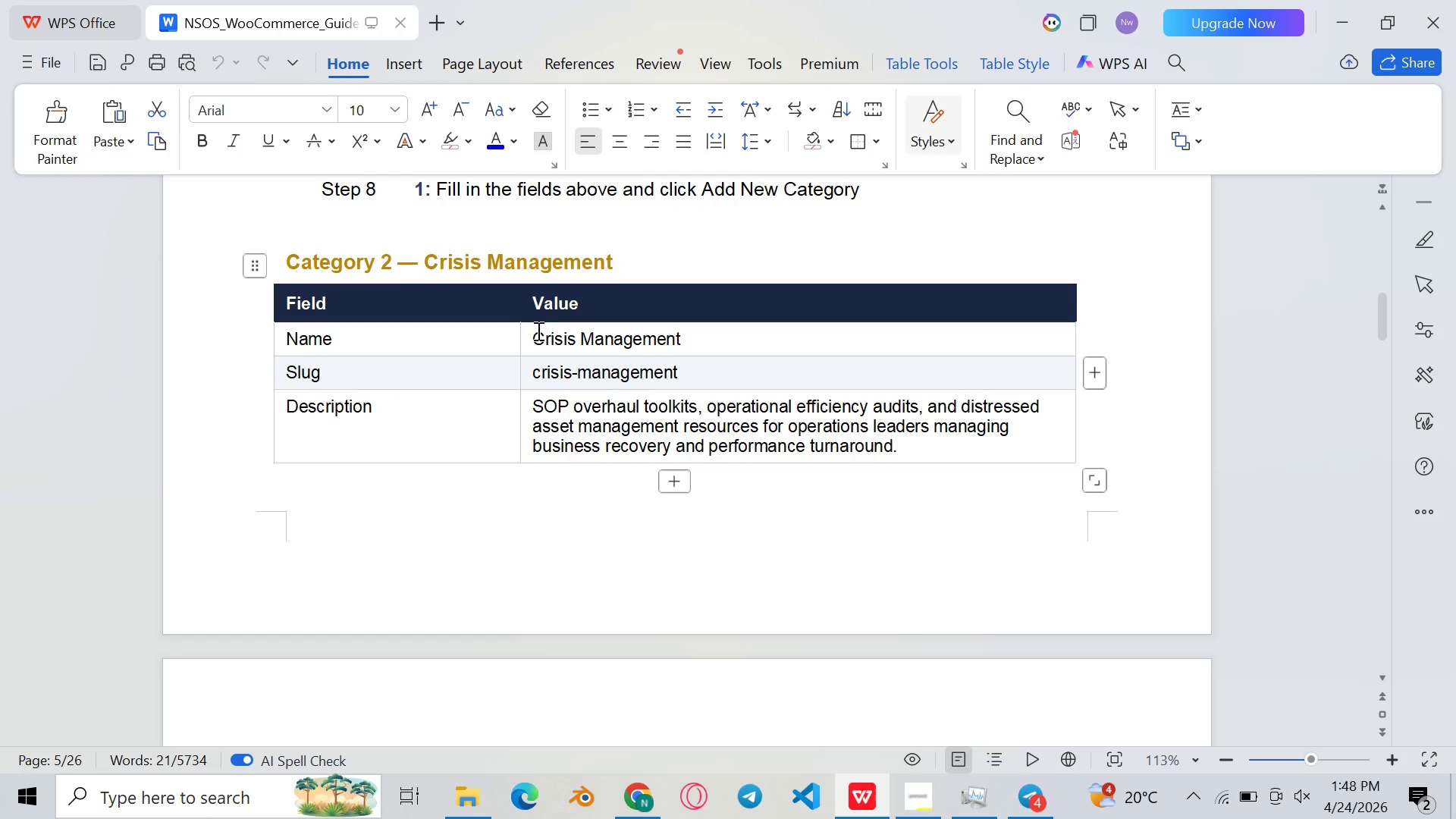 
left_click_drag(start_coordinate=[535, 337], to_coordinate=[682, 345])
 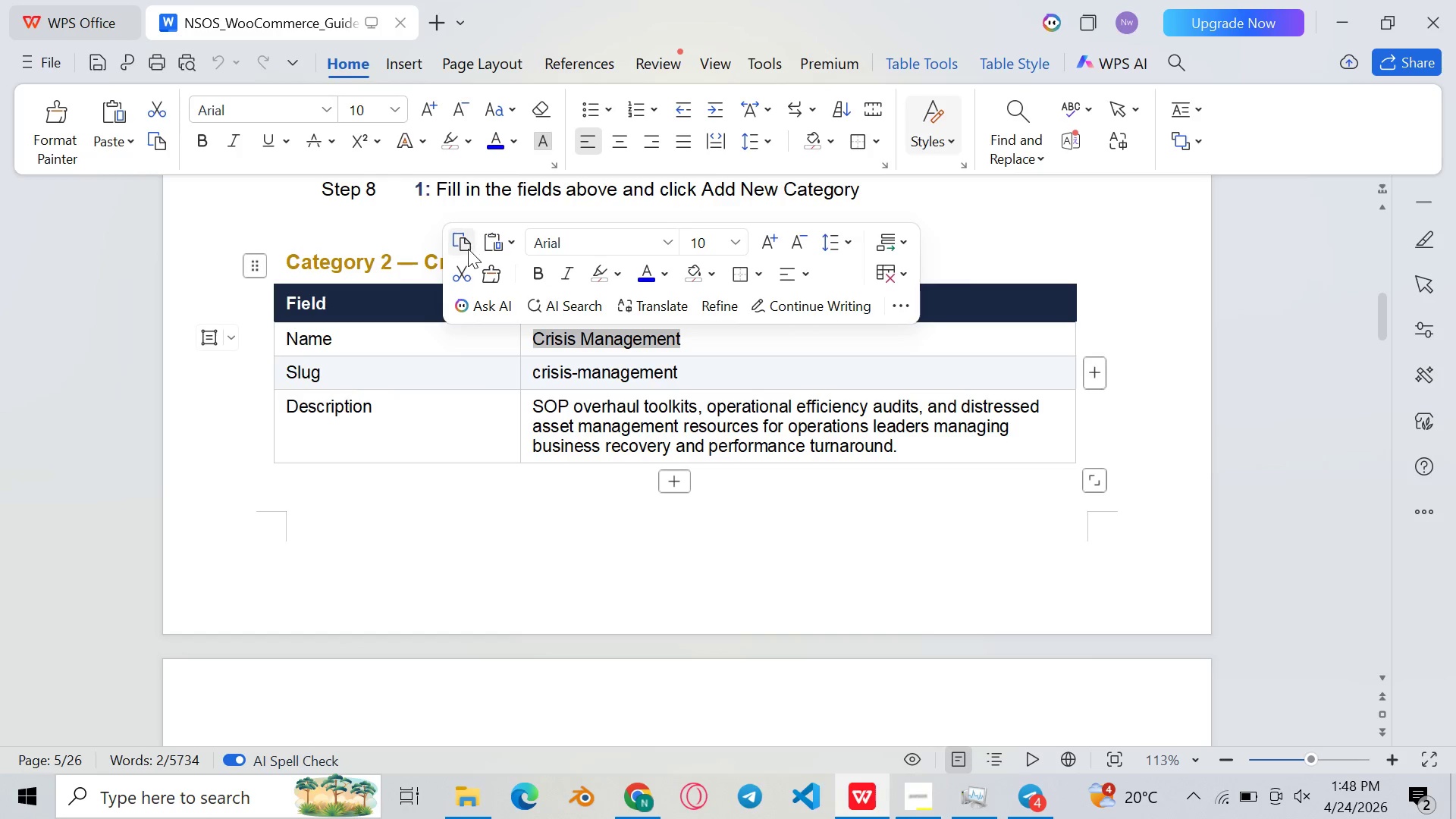 
left_click([468, 249])
 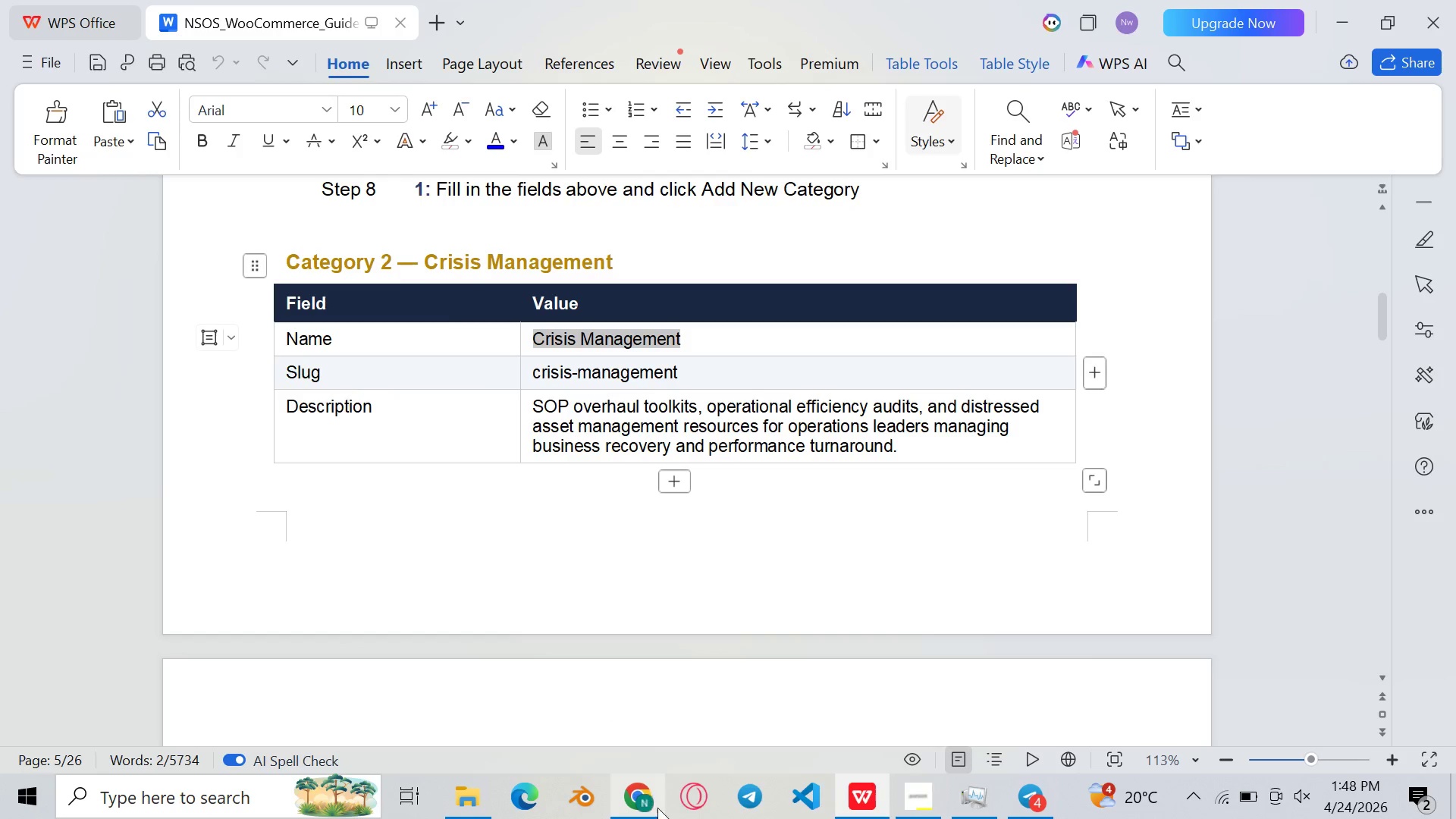 
left_click([654, 816])
 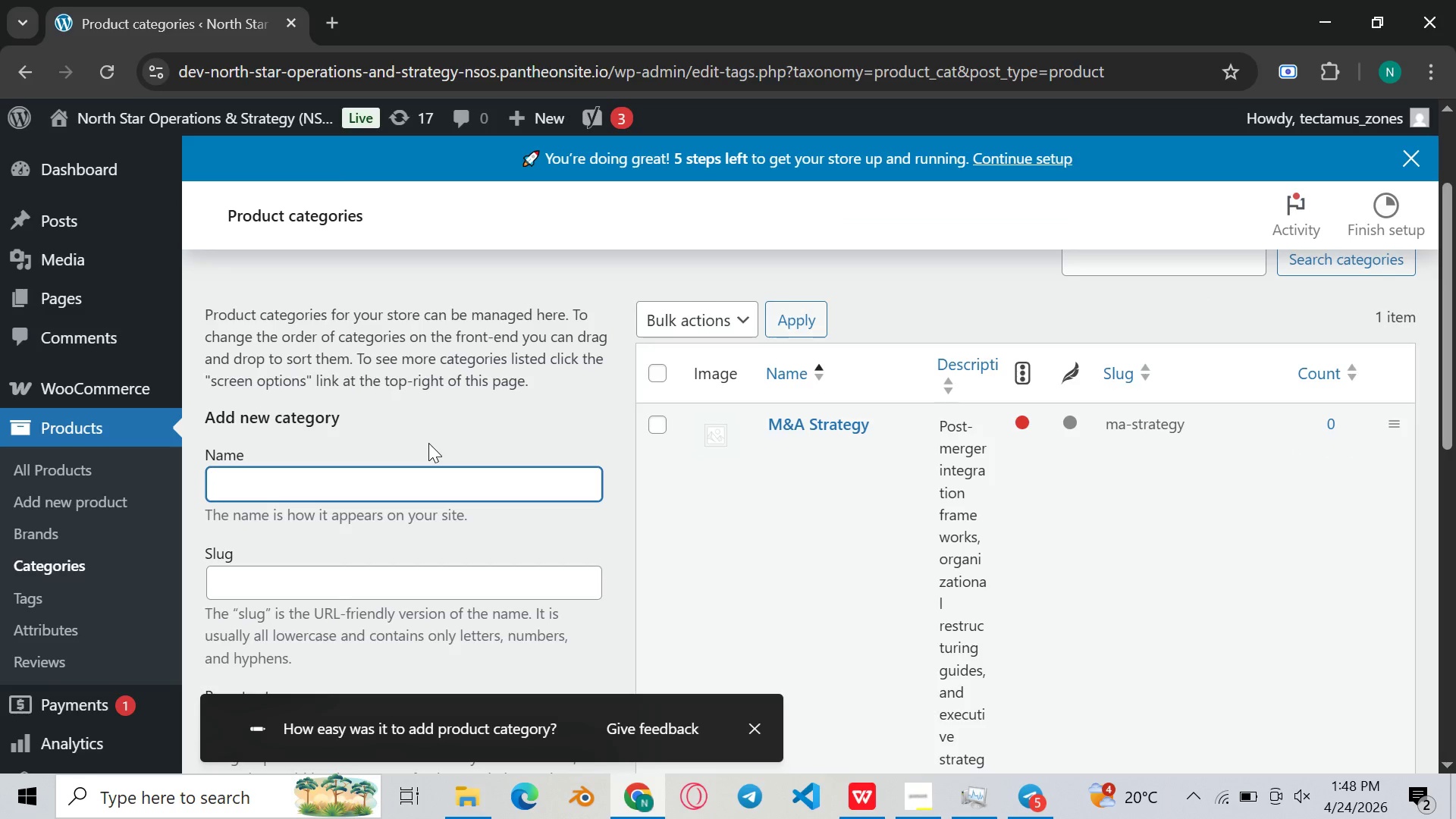 
key(Control+V)
 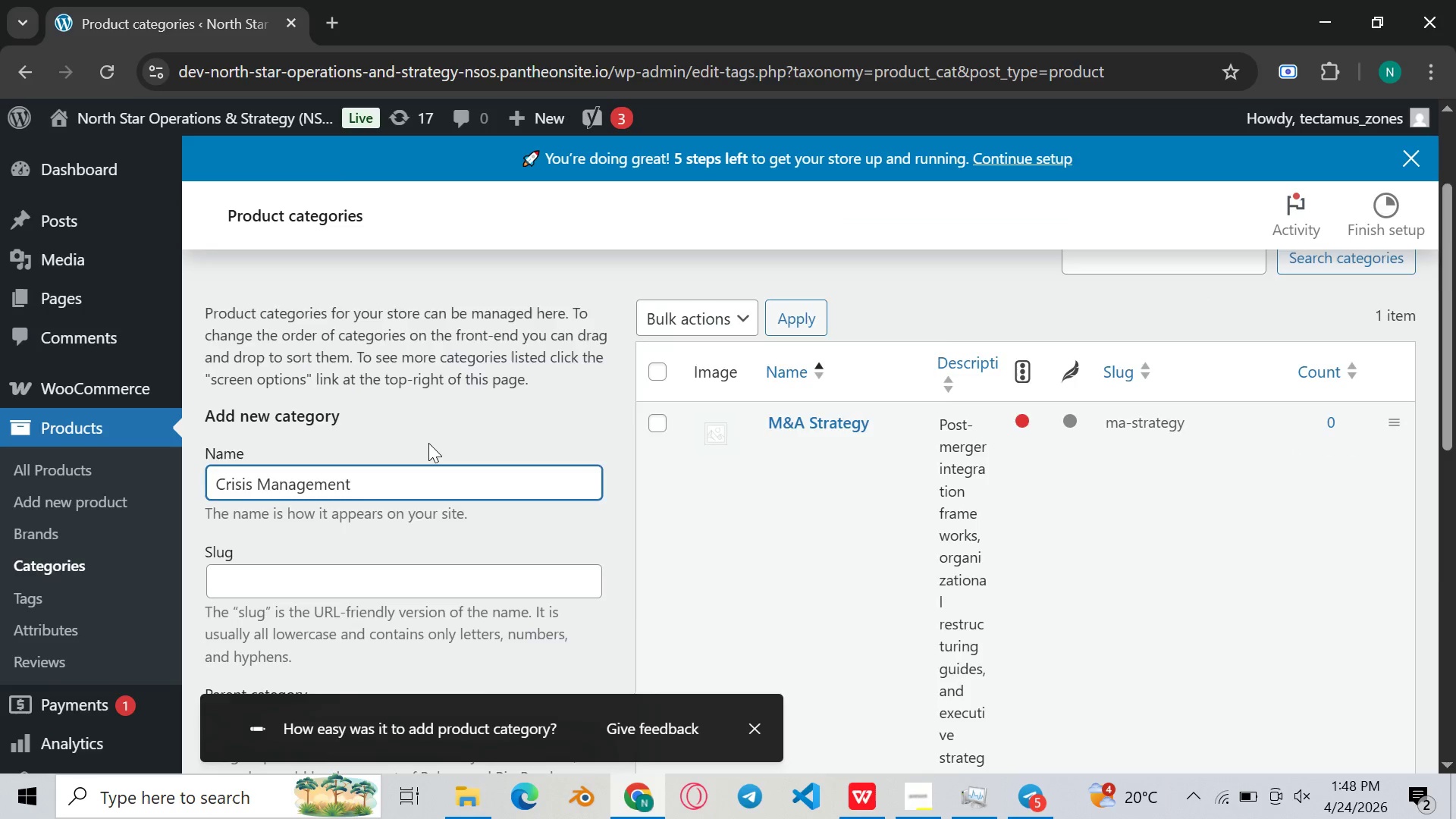 
scroll: coordinate [428, 443], scroll_direction: down, amount: 3.0
 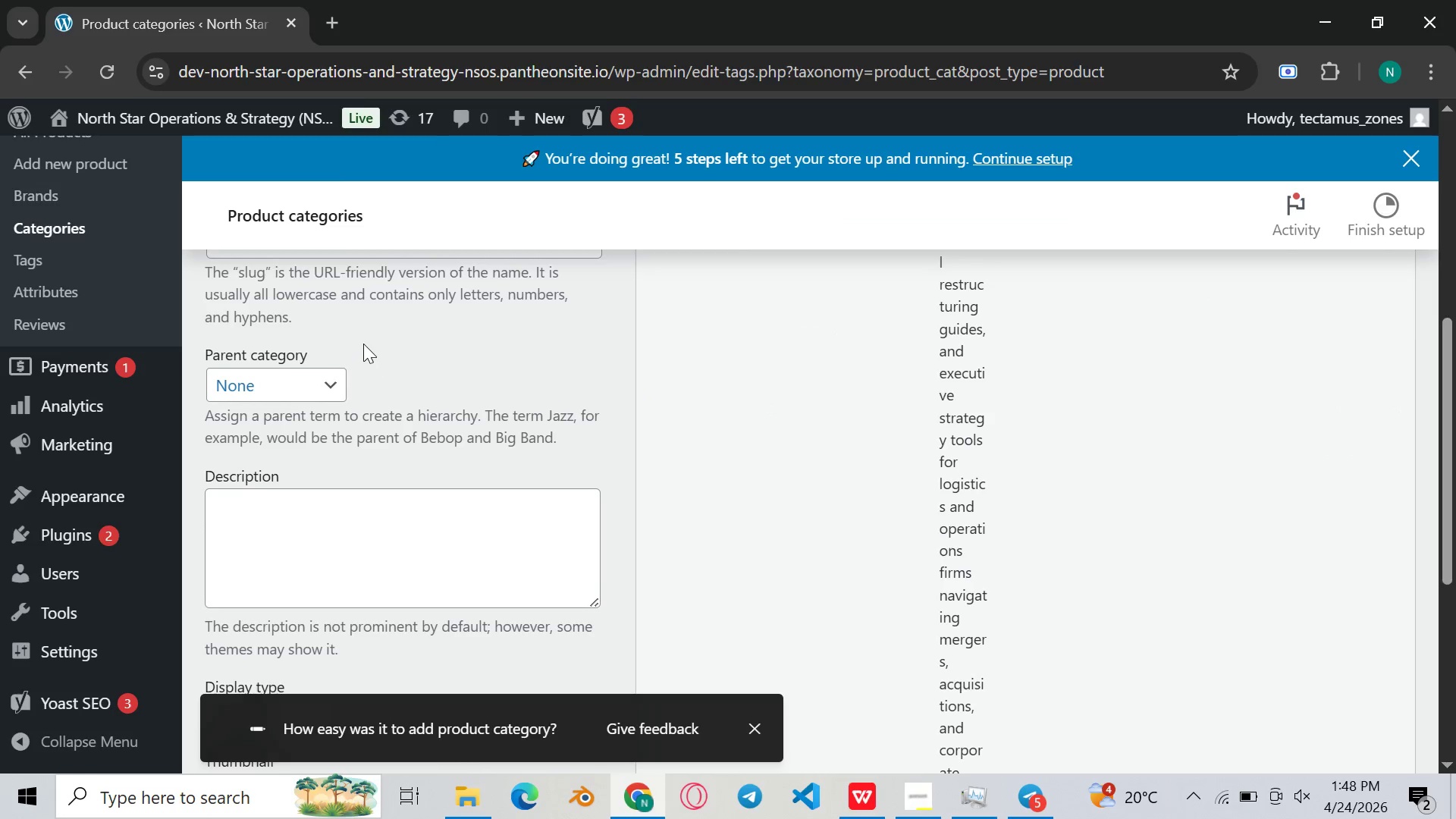 
scroll: coordinate [363, 344], scroll_direction: up, amount: 1.0
 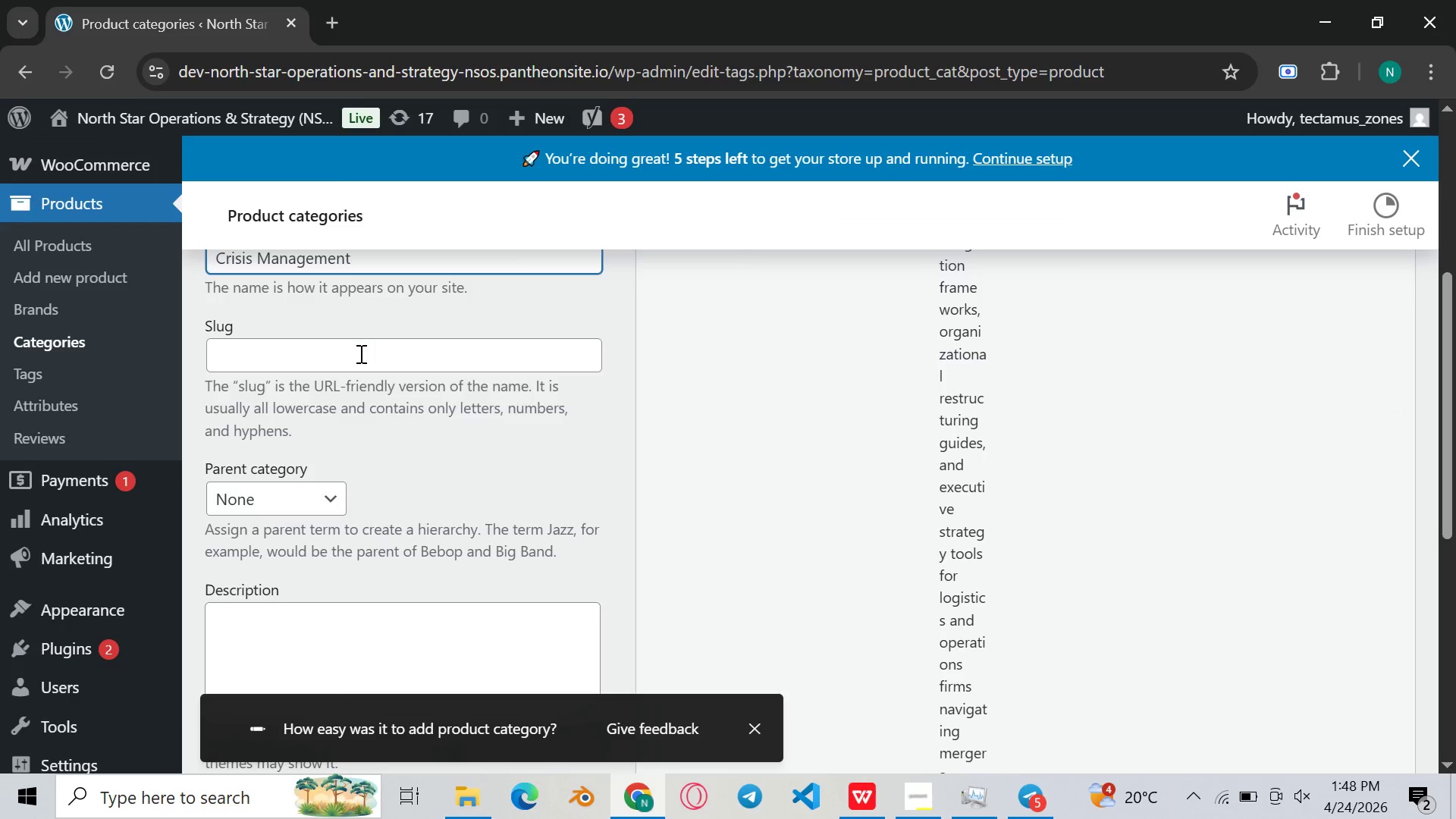 
left_click([359, 353])
 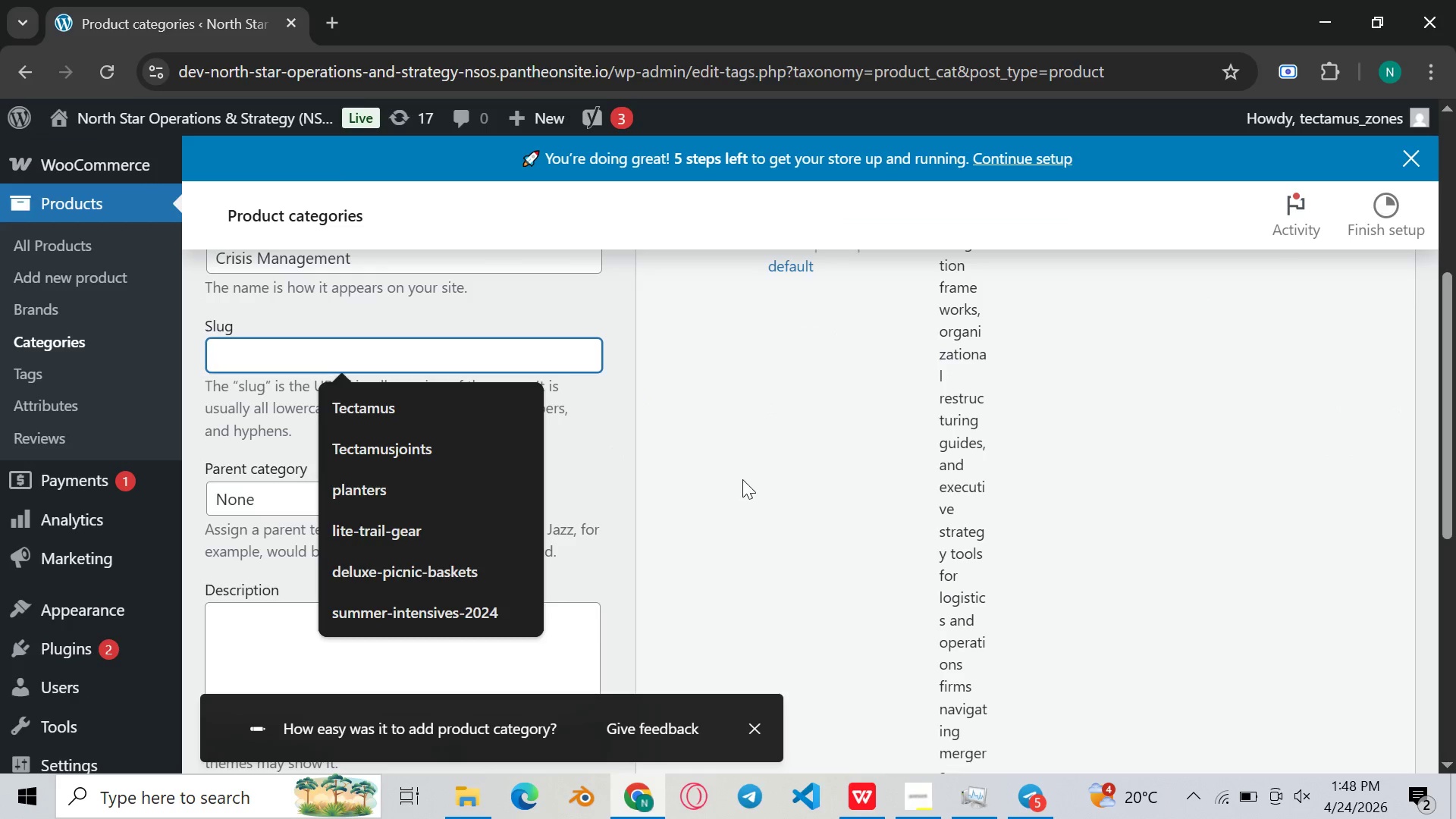 
left_click([742, 479])
 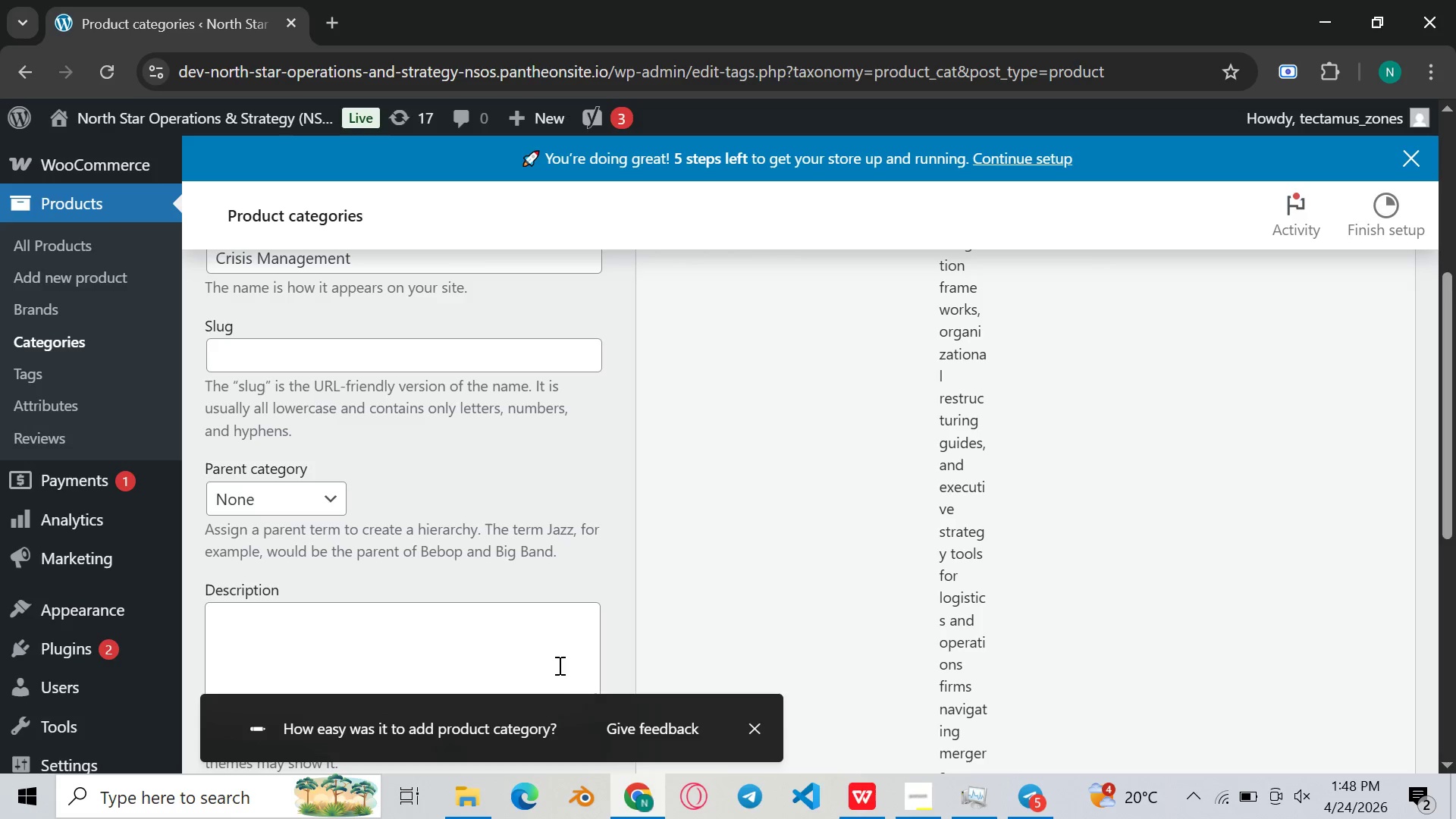 
wait(5.45)
 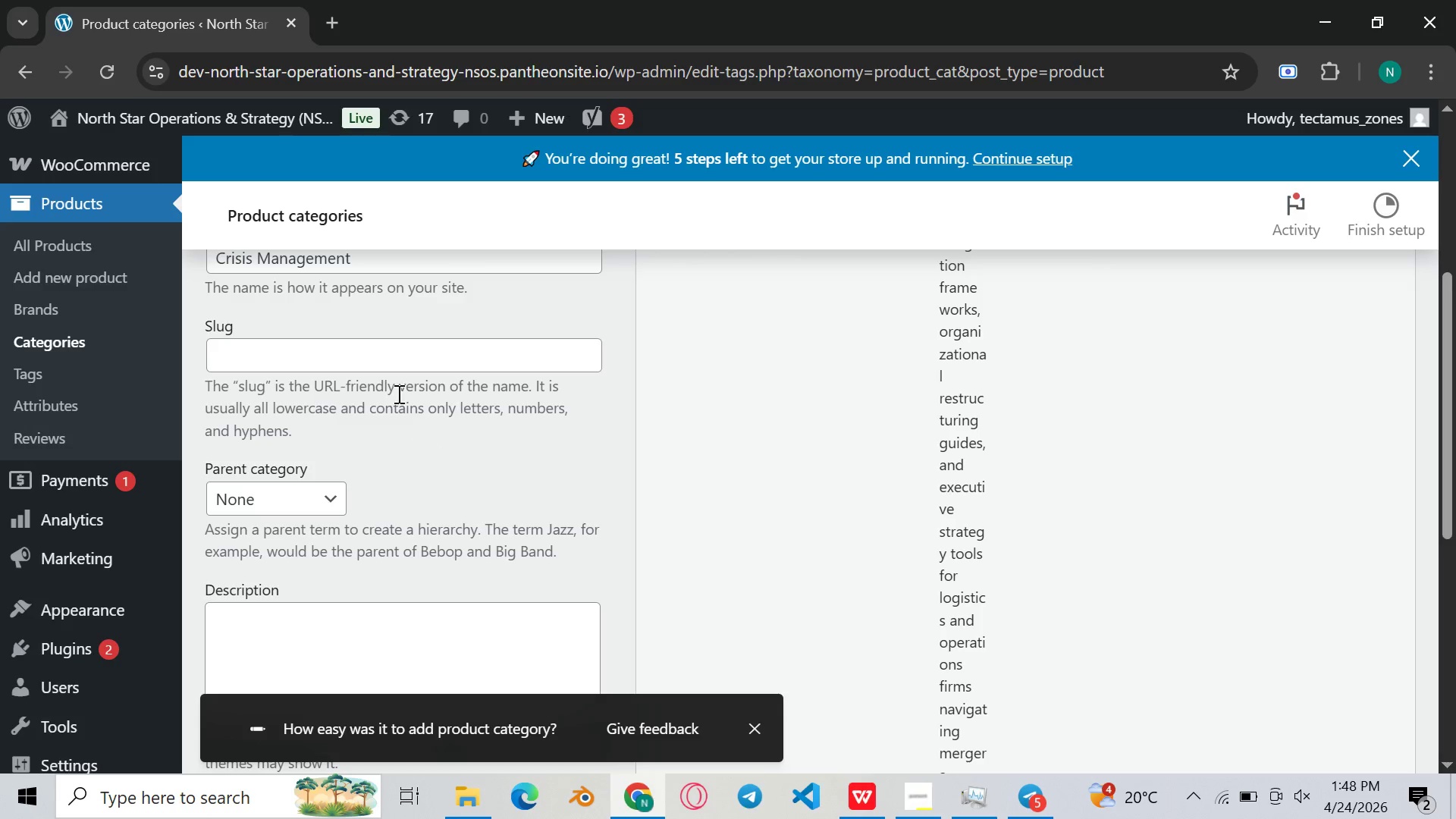 
left_click([642, 795])
 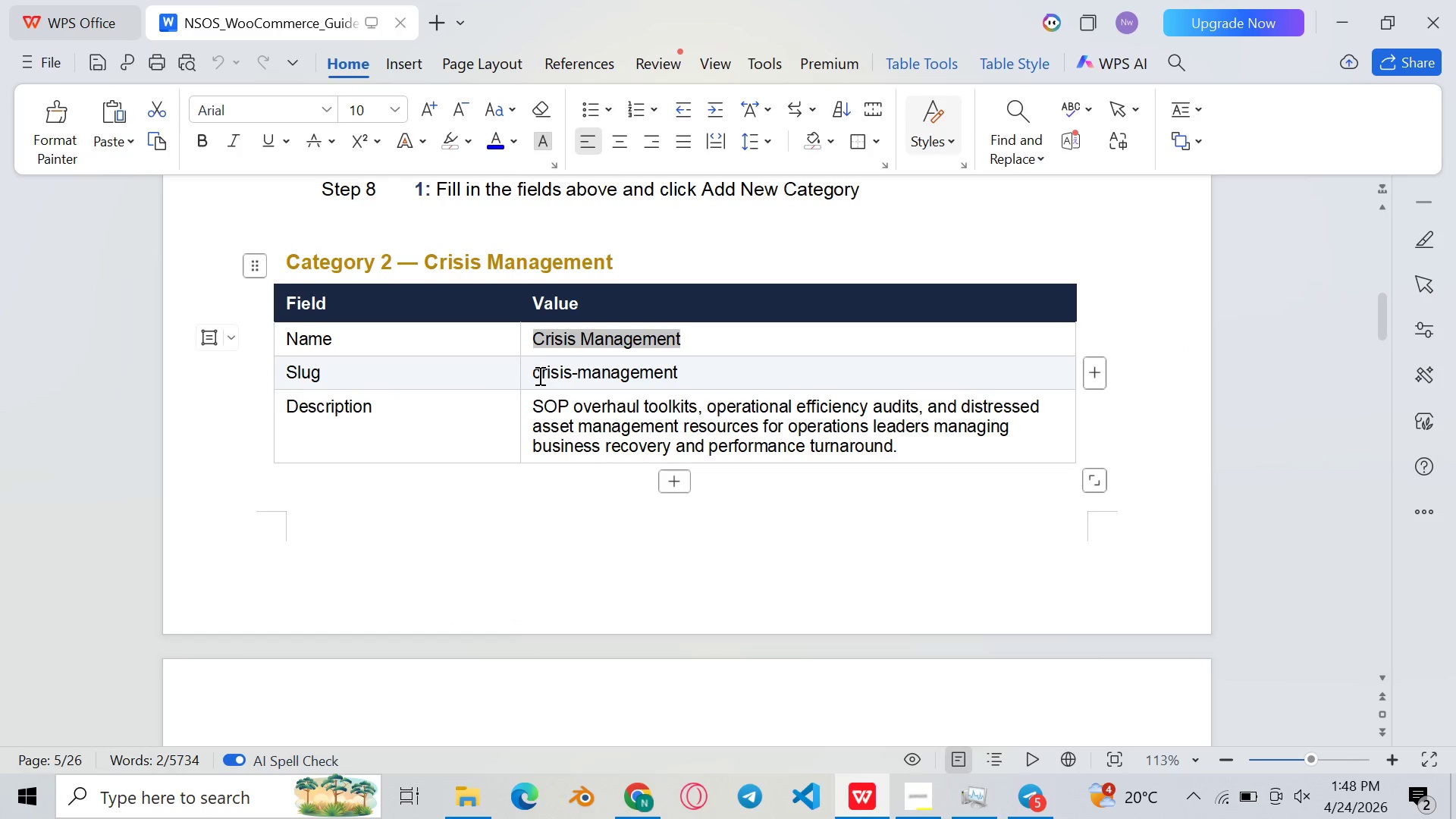 
left_click_drag(start_coordinate=[533, 375], to_coordinate=[697, 385])
 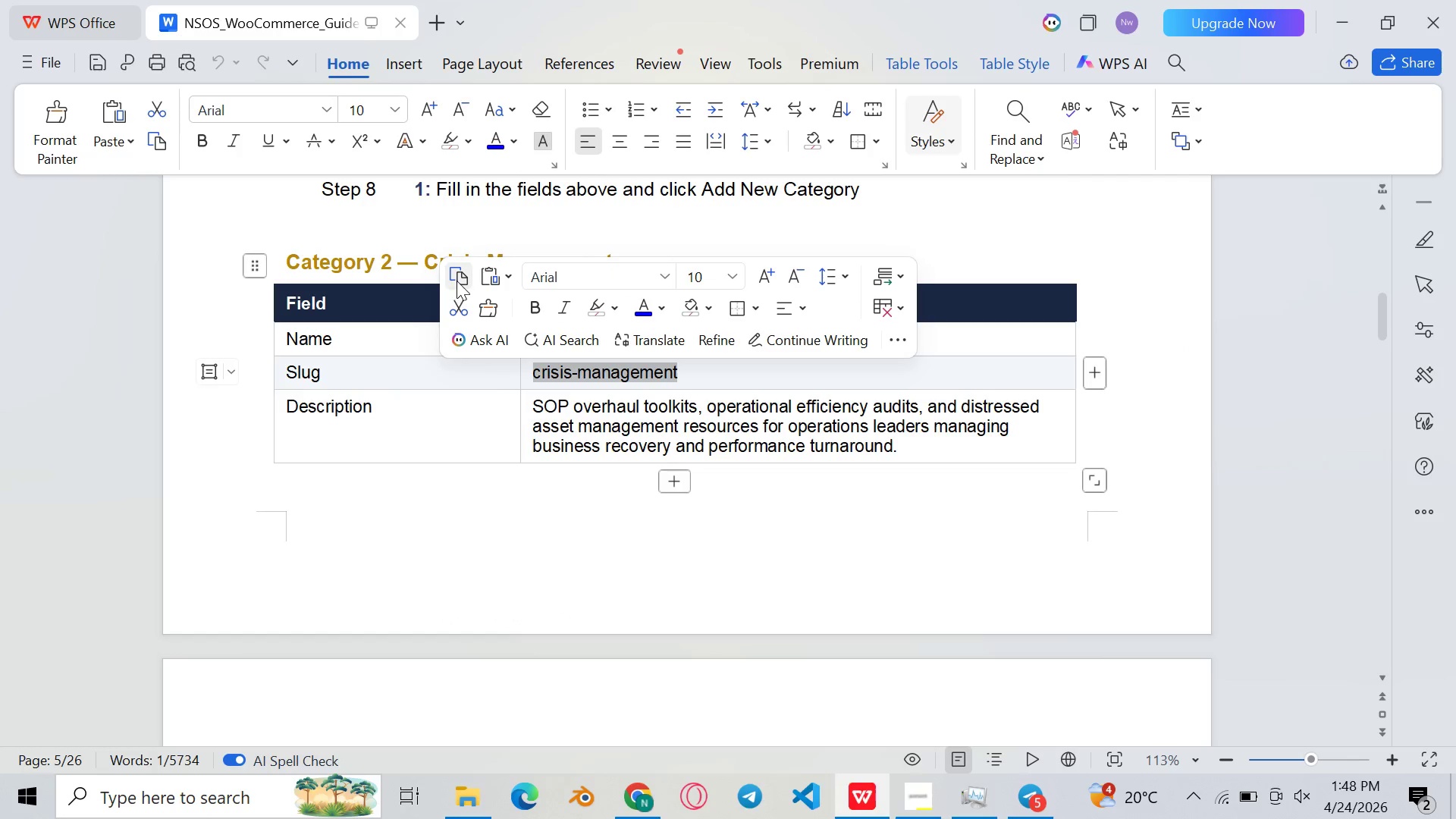 
left_click([454, 280])
 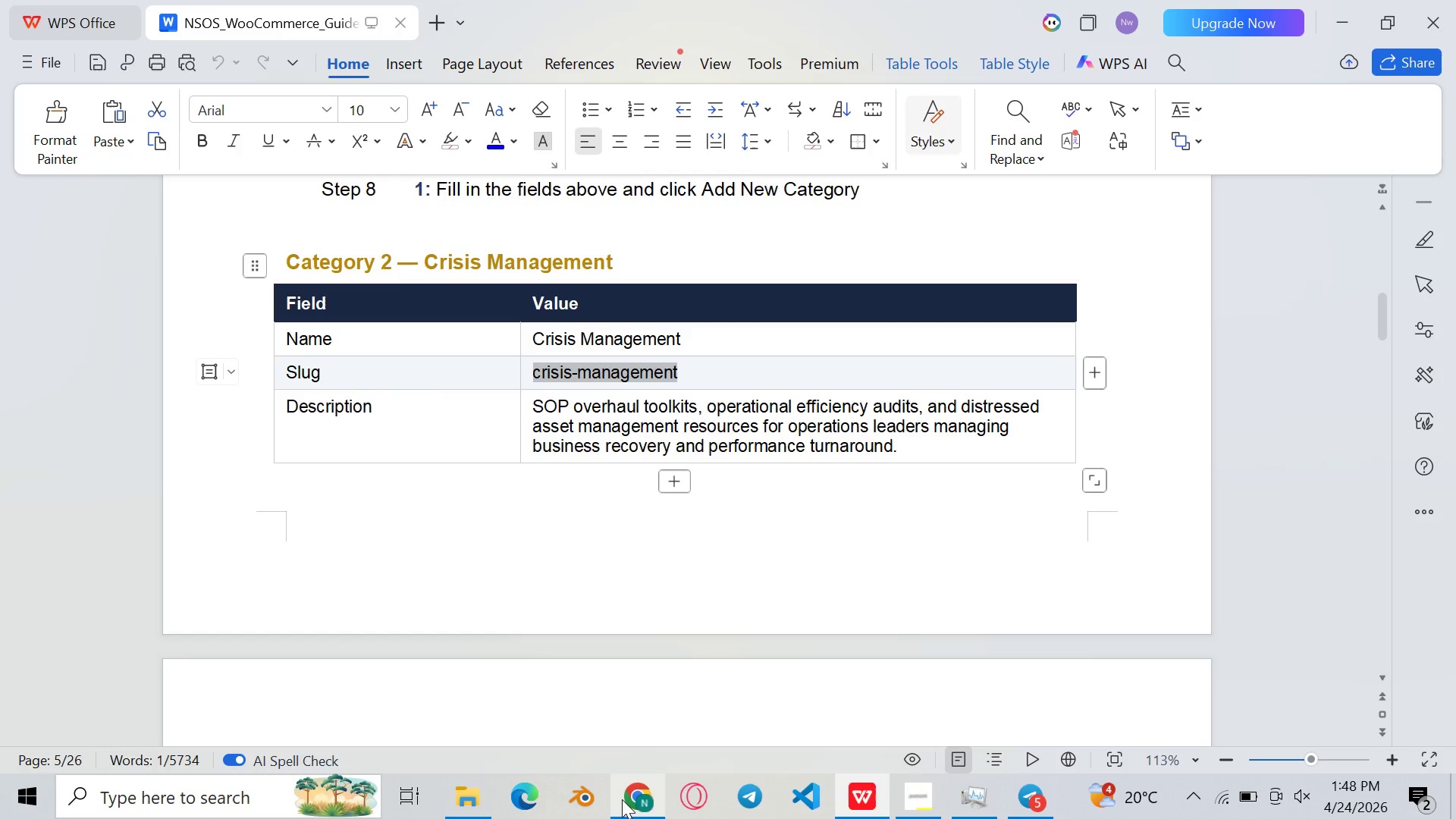 
left_click([621, 801])
 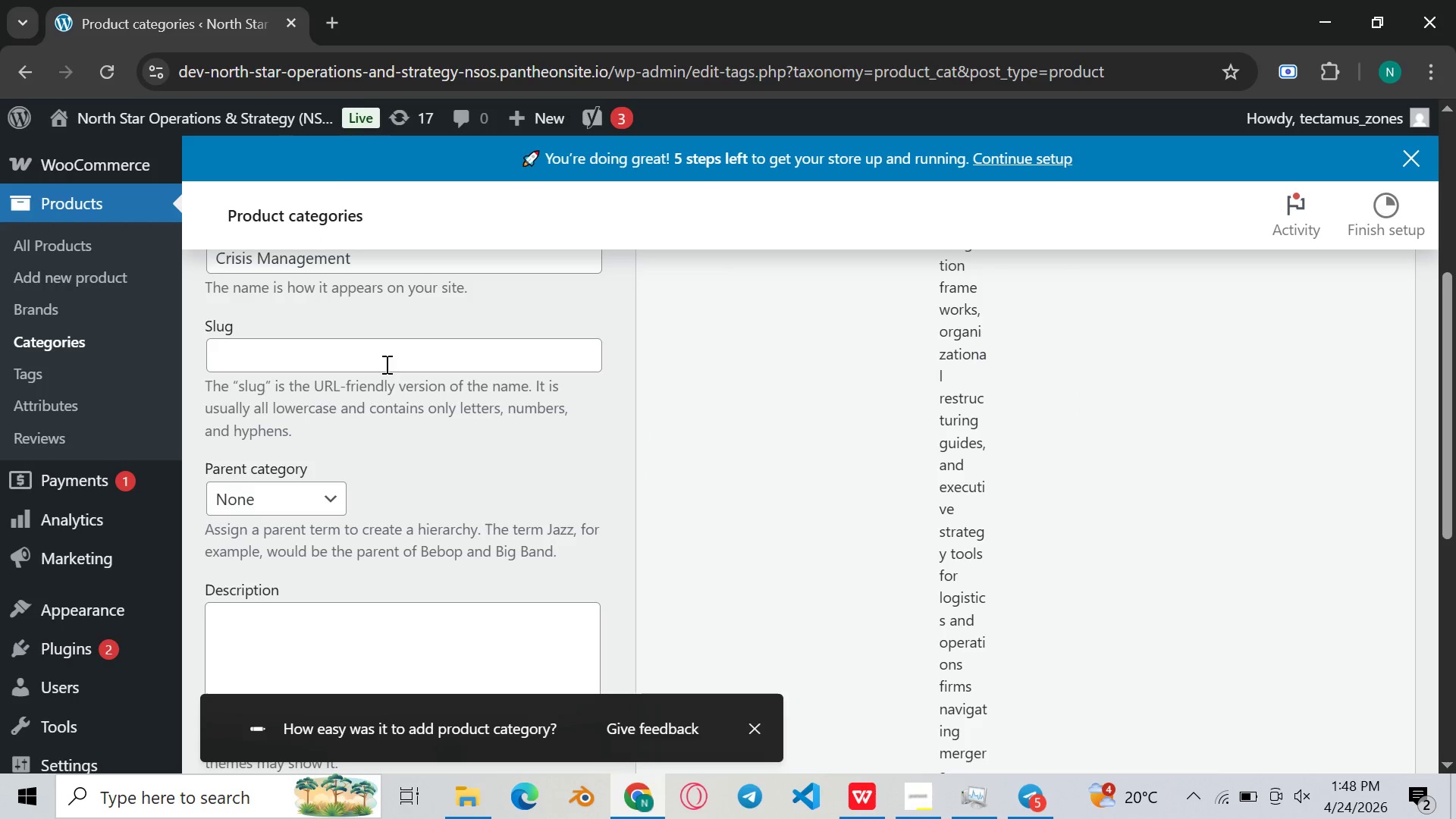 
left_click([379, 355])
 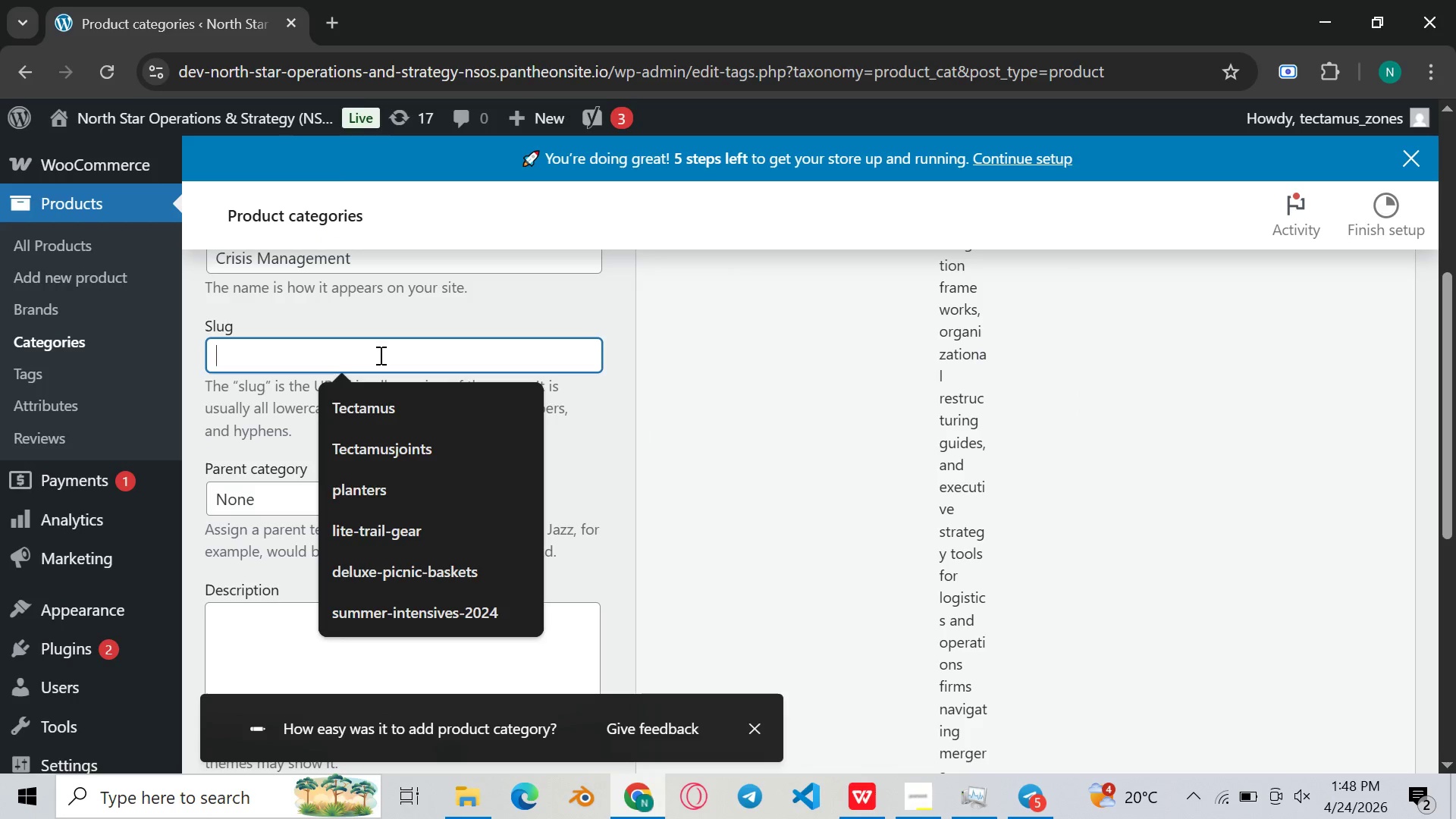 
hold_key(key=ControlLeft, duration=0.52)
 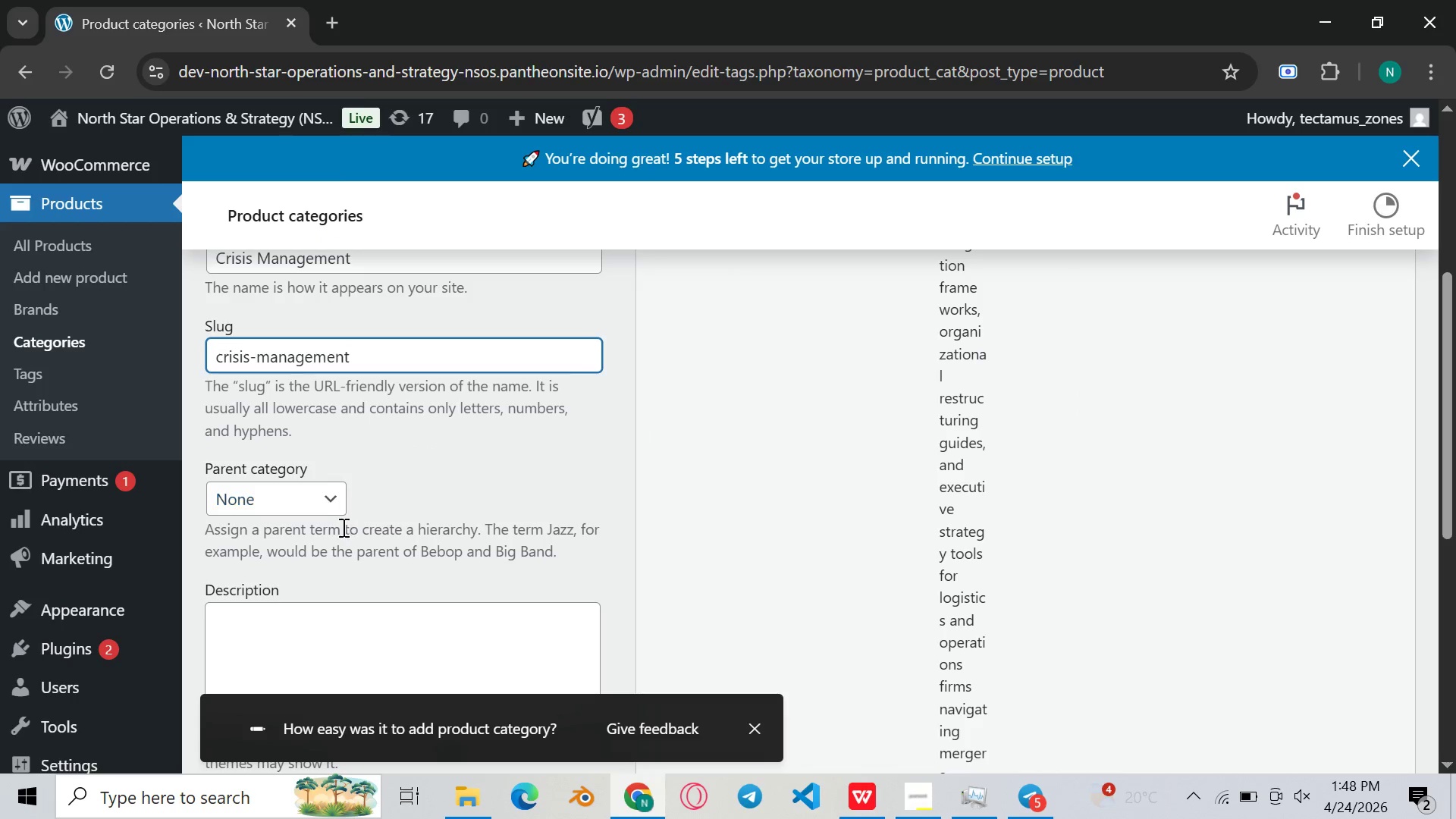 
key(V)
 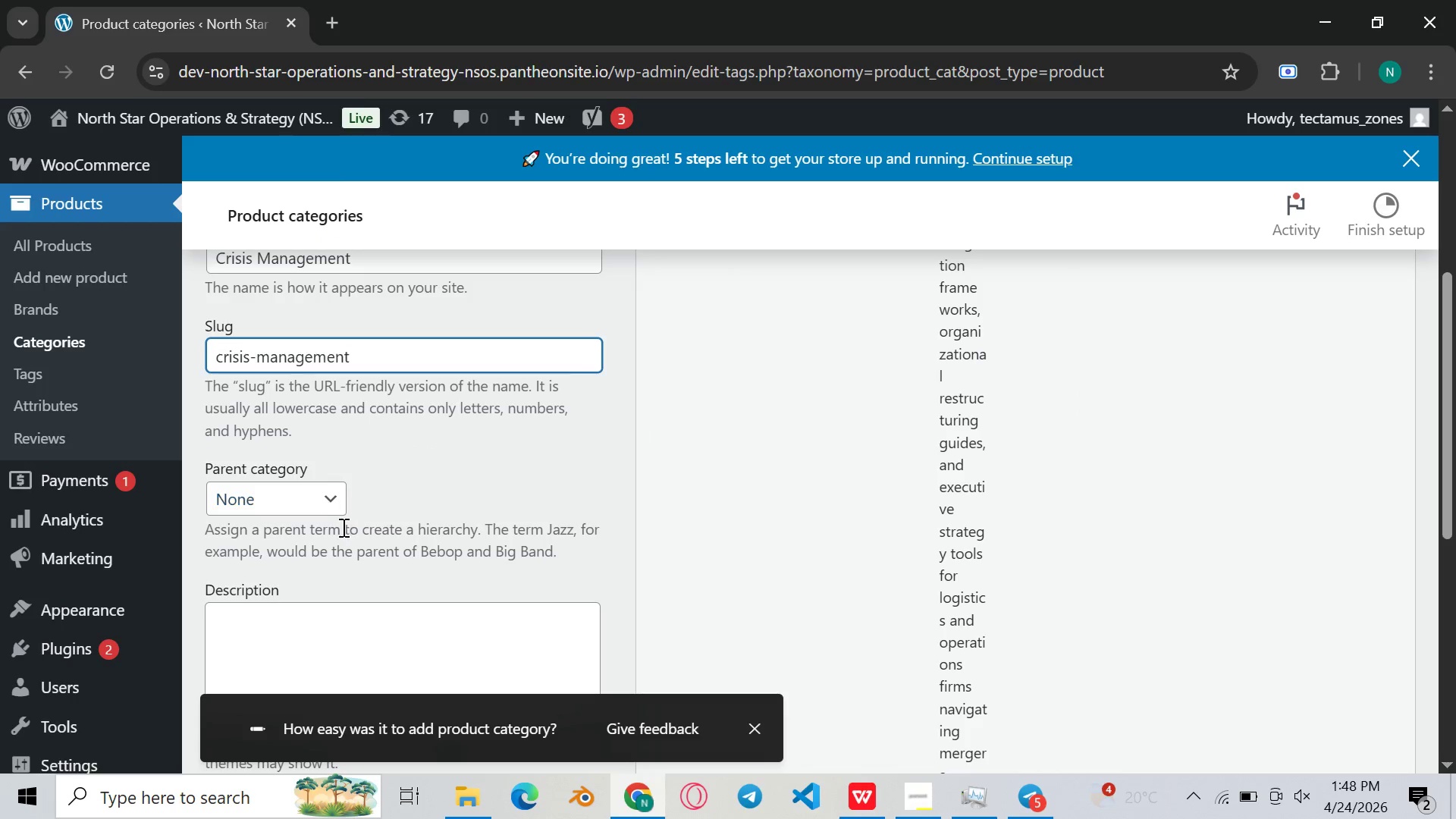 
scroll: coordinate [331, 513], scroll_direction: down, amount: 3.0
 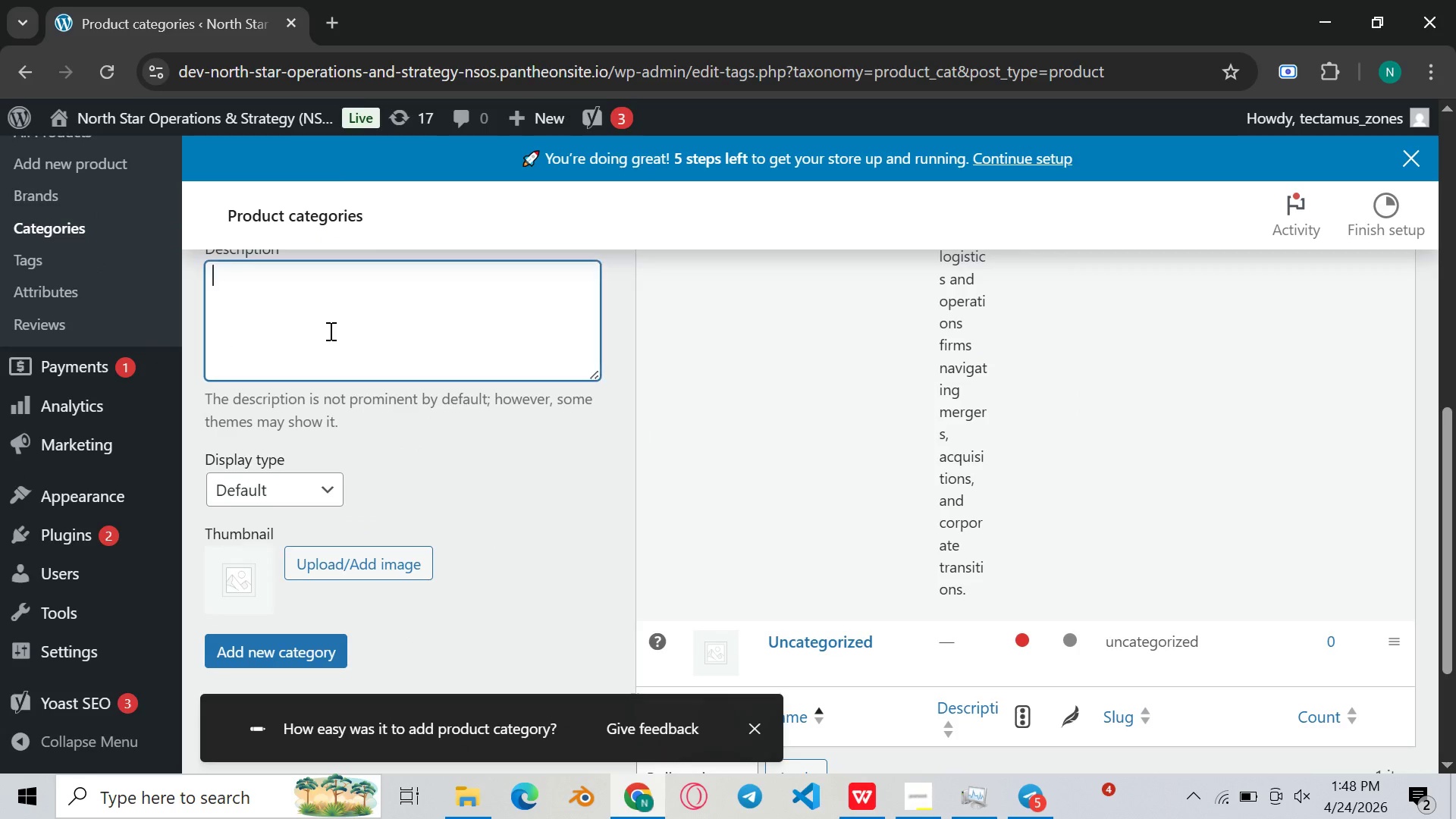 
left_click([329, 331])
 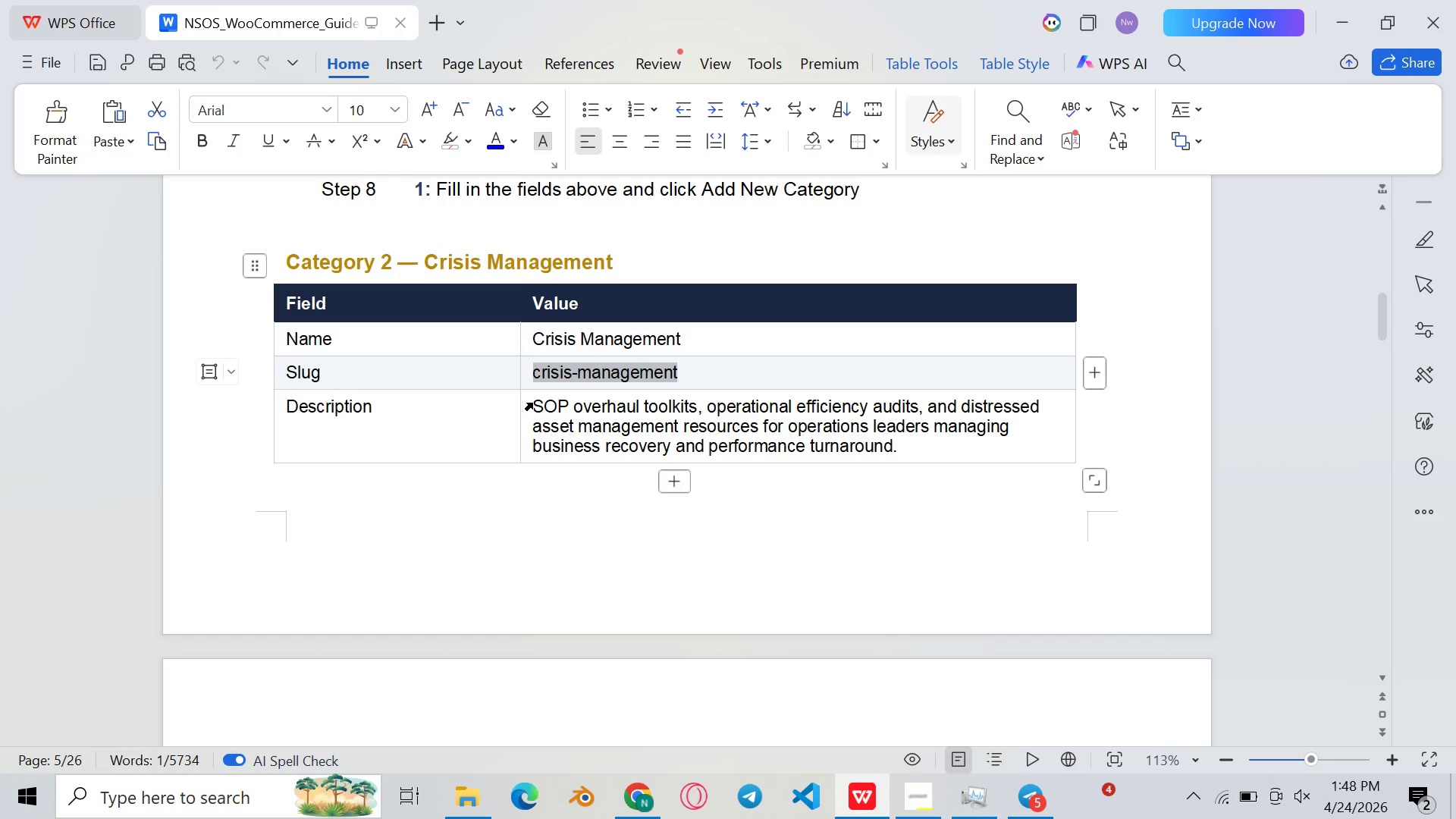 
left_click_drag(start_coordinate=[536, 406], to_coordinate=[921, 443])
 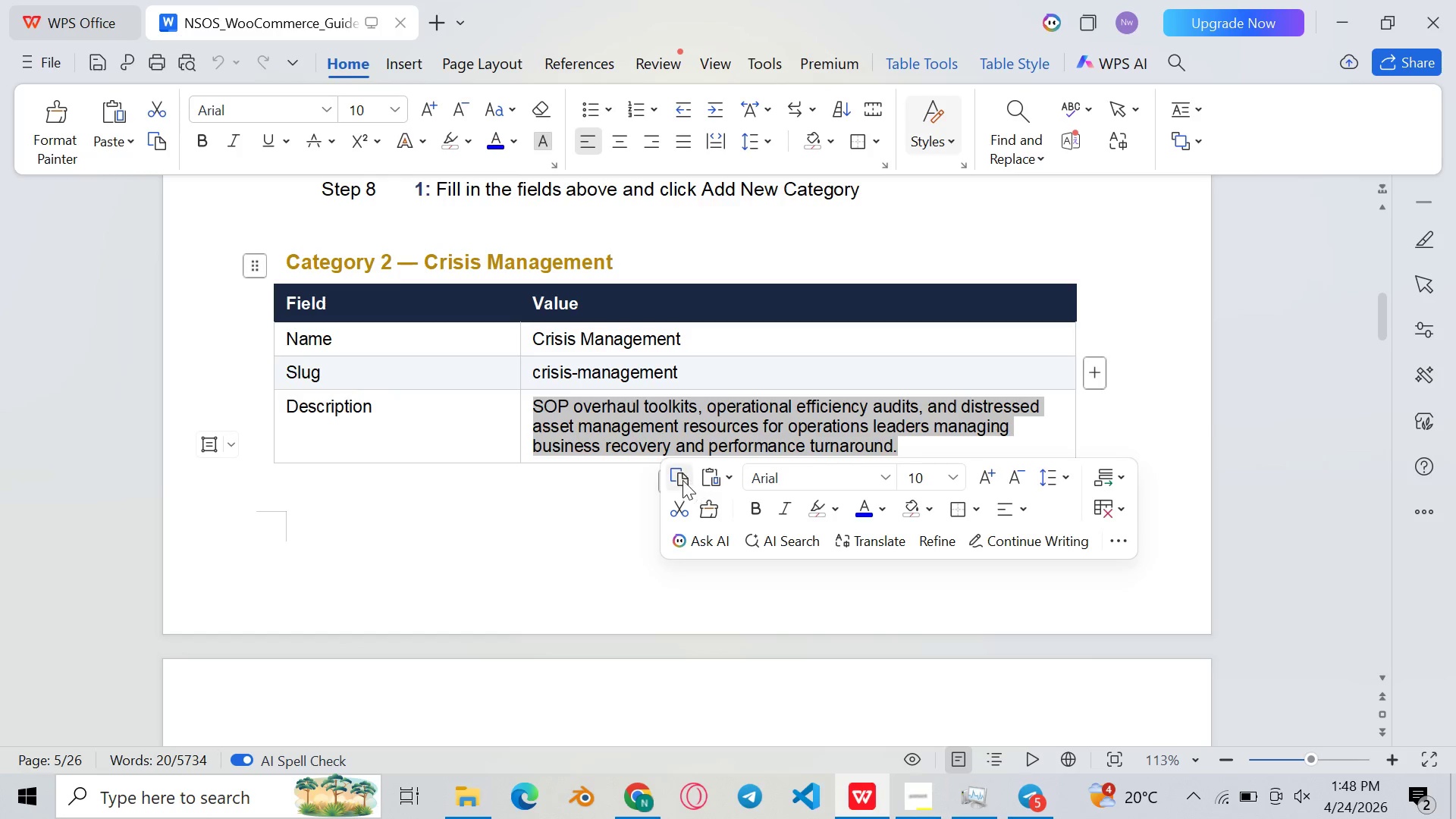 
left_click([676, 482])
 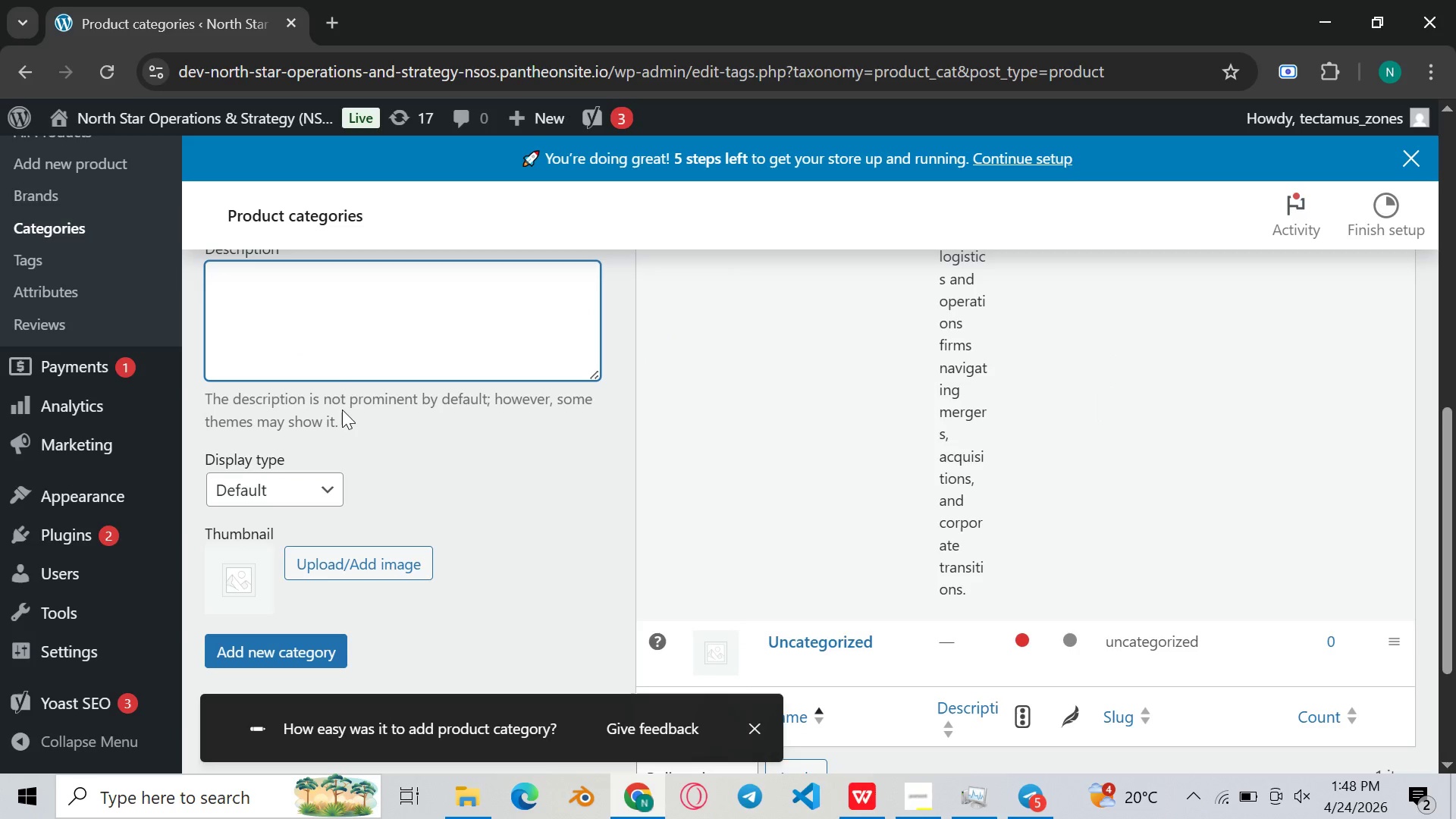 
key(Control+V)
 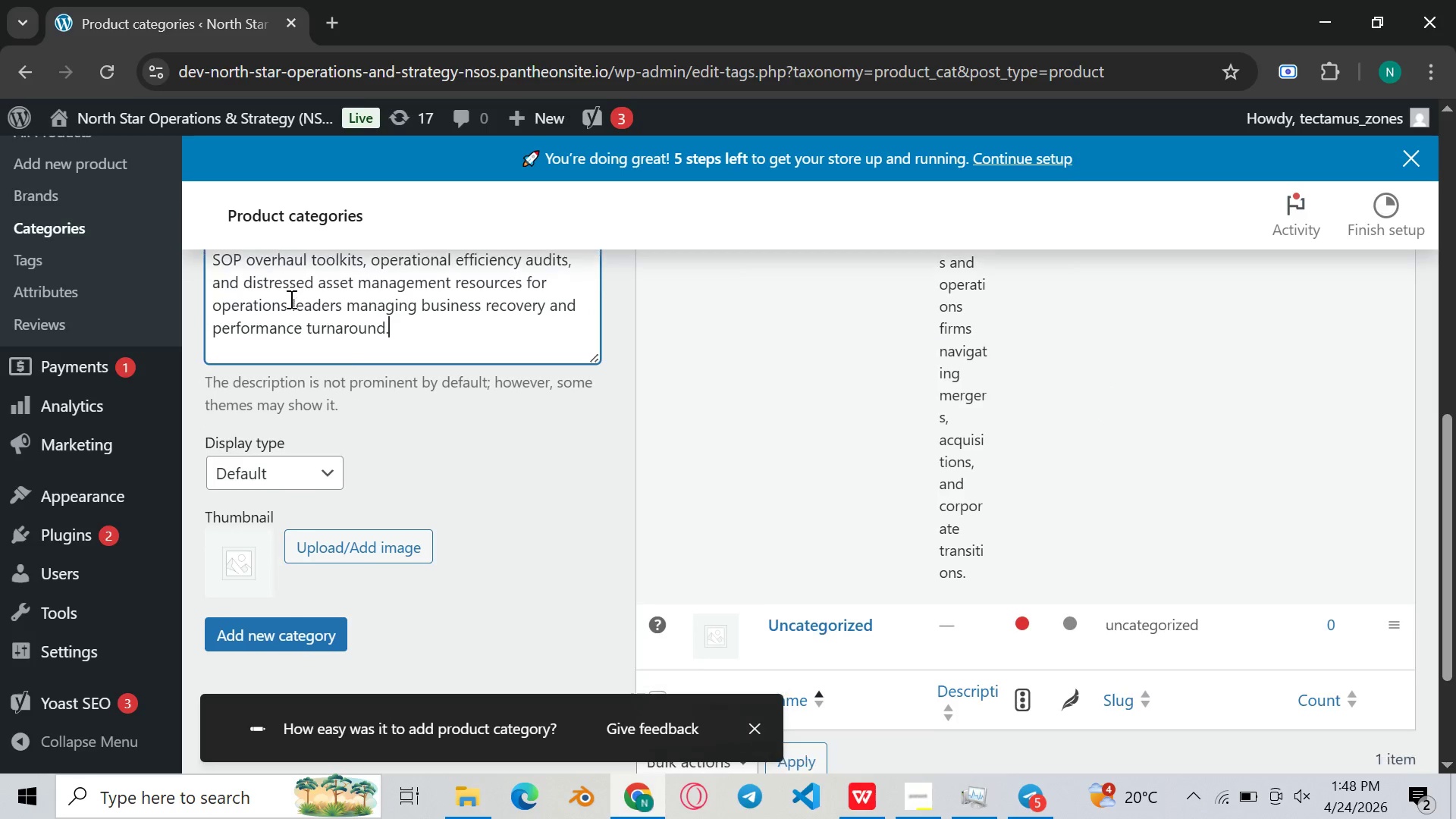 
scroll: coordinate [290, 300], scroll_direction: down, amount: 6.0
 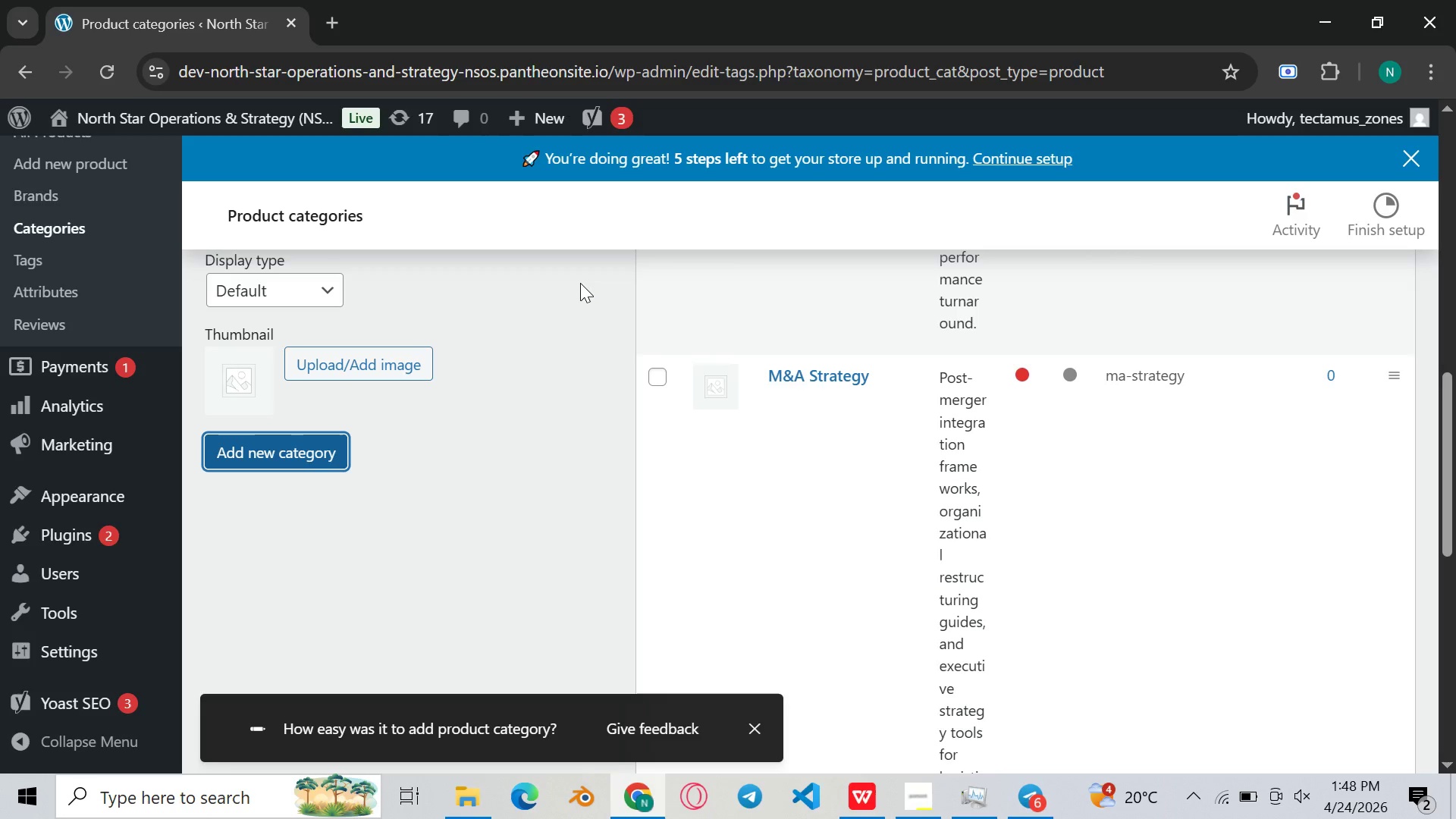 
wait(17.21)
 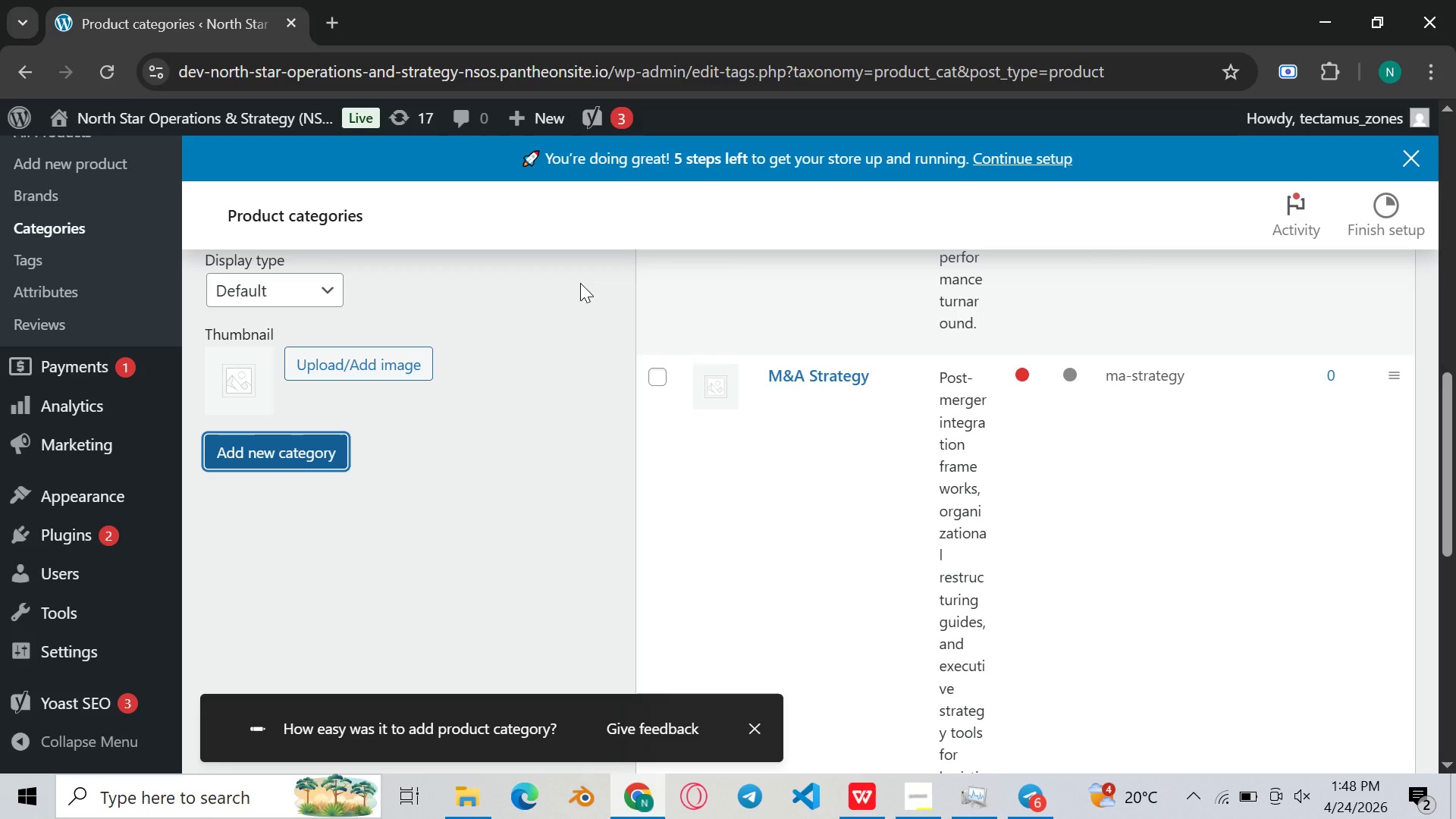 
scroll: coordinate [599, 603], scroll_direction: up, amount: 8.0
 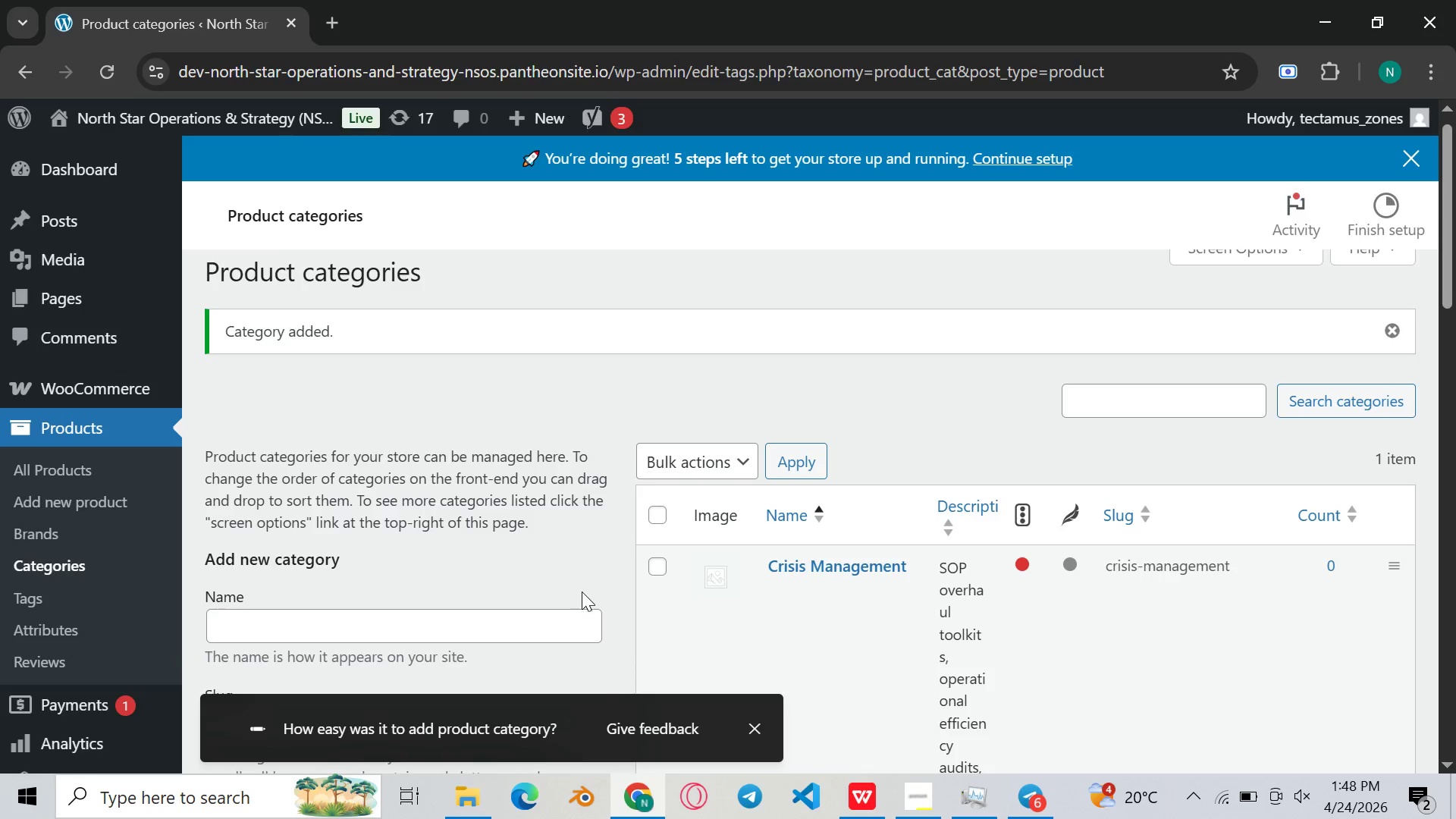 
scroll: coordinate [578, 593], scroll_direction: down, amount: 2.0
 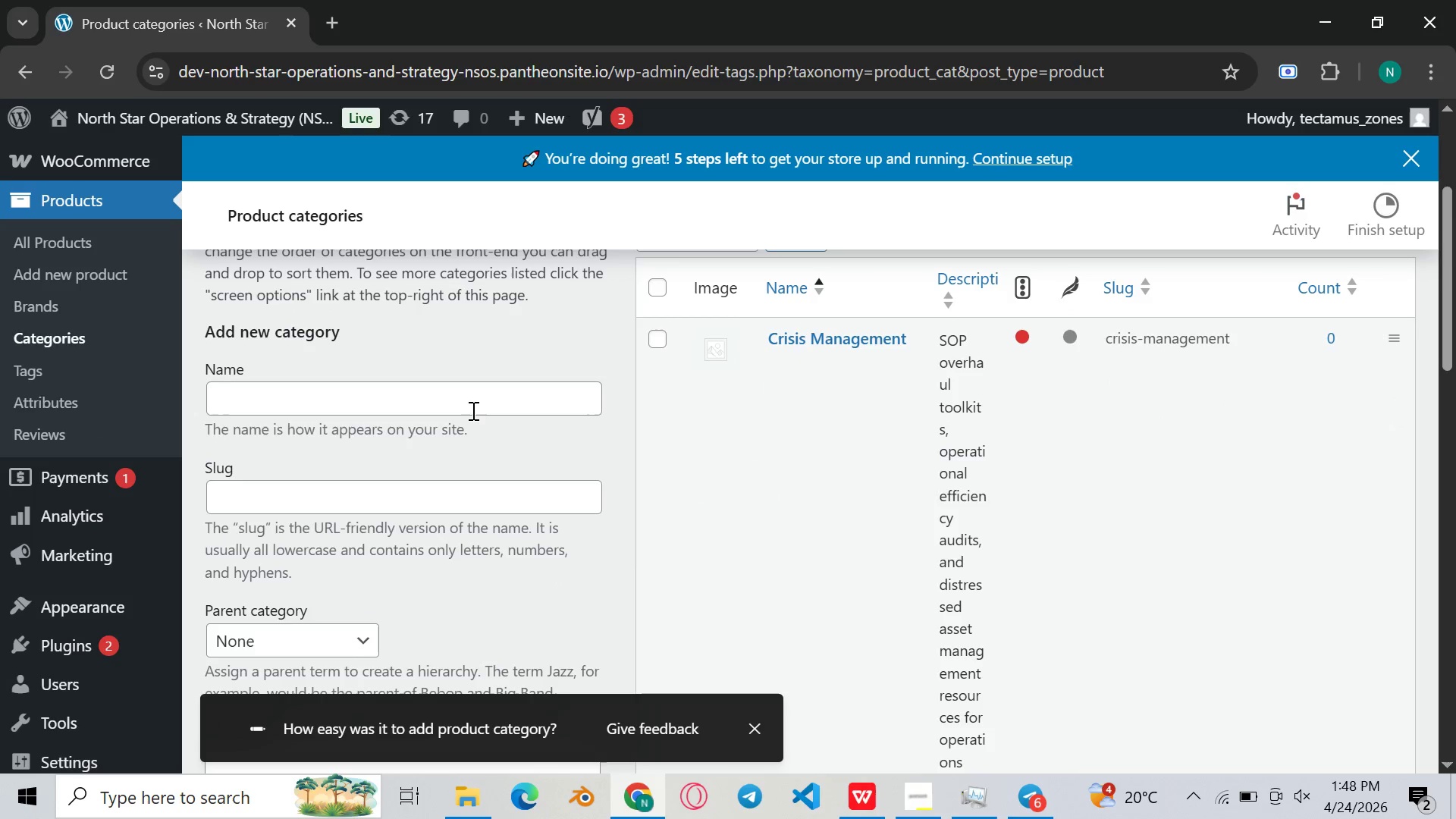 
left_click([475, 410])
 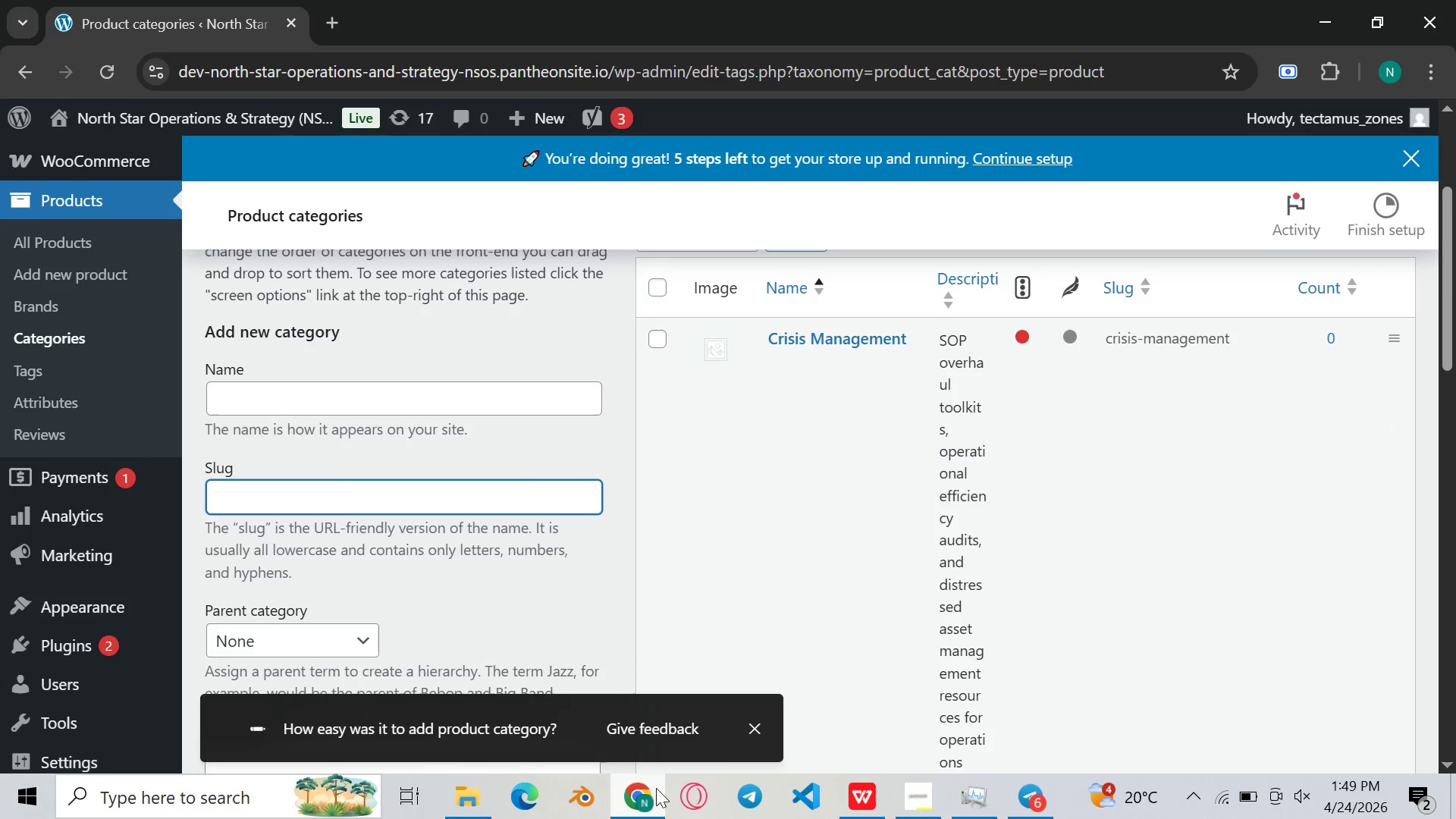 
left_click([654, 797])
 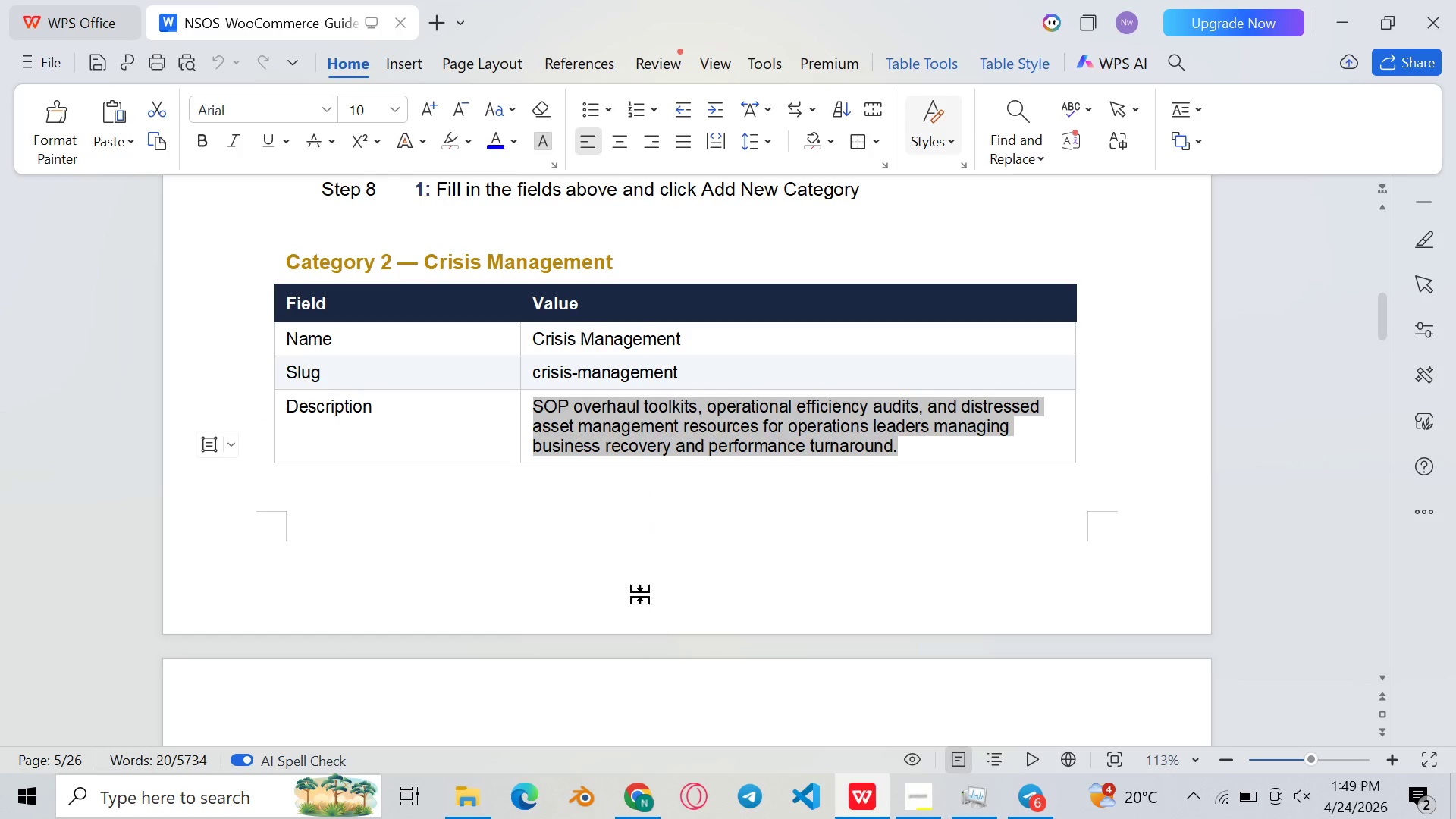 
scroll: coordinate [604, 554], scroll_direction: down, amount: 10.0
 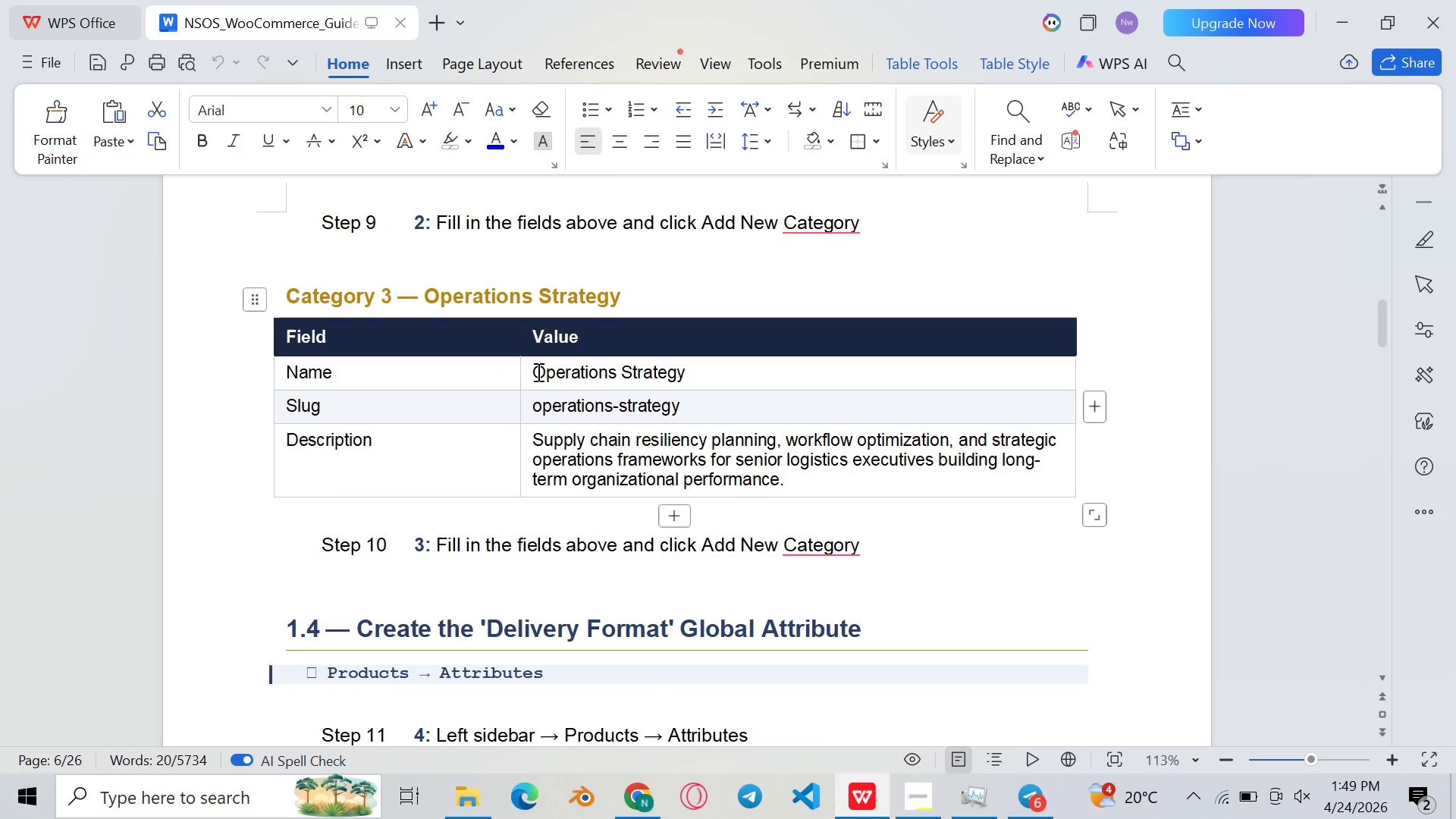 
left_click_drag(start_coordinate=[536, 372], to_coordinate=[690, 374])
 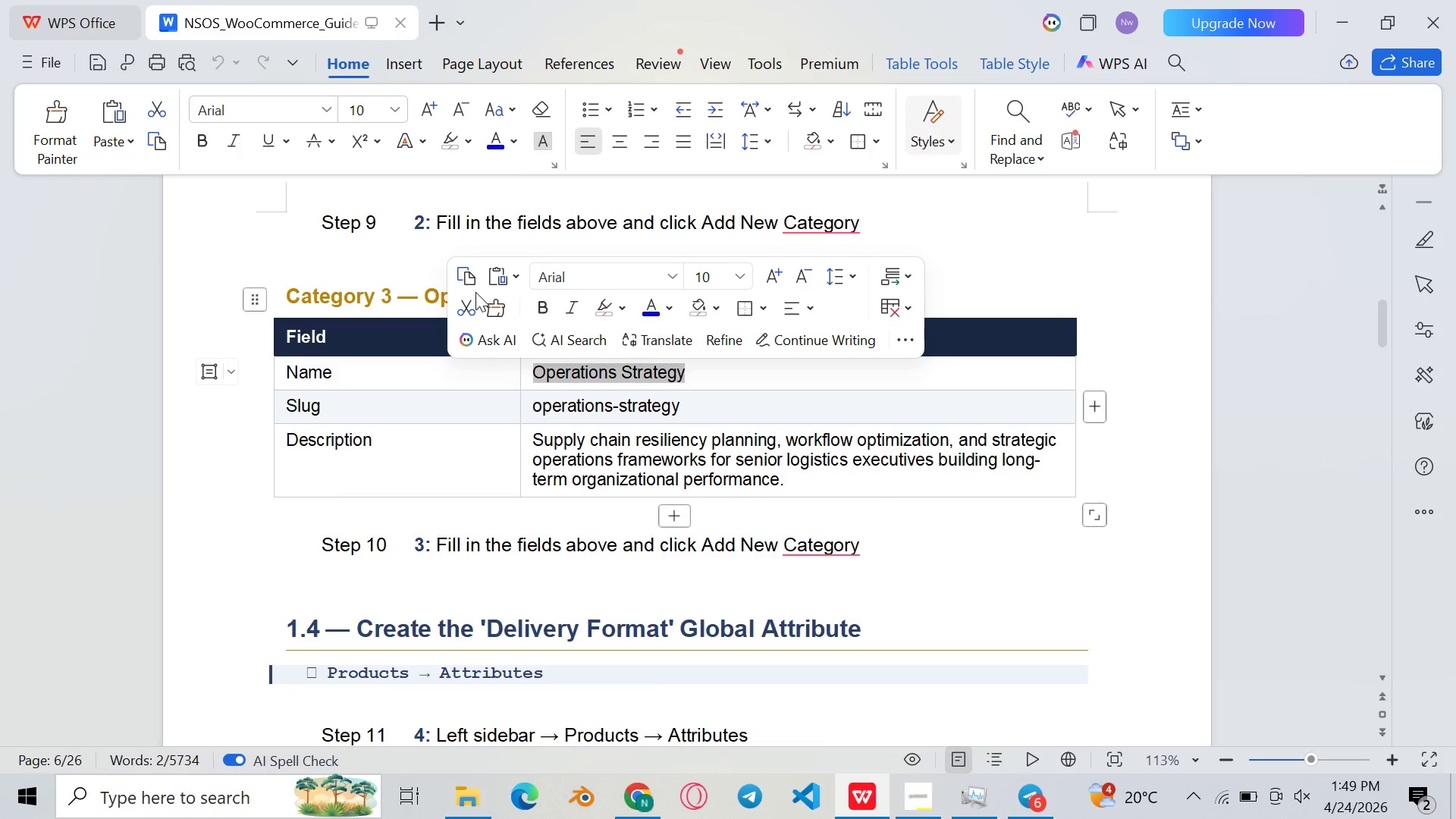 
left_click([469, 282])
 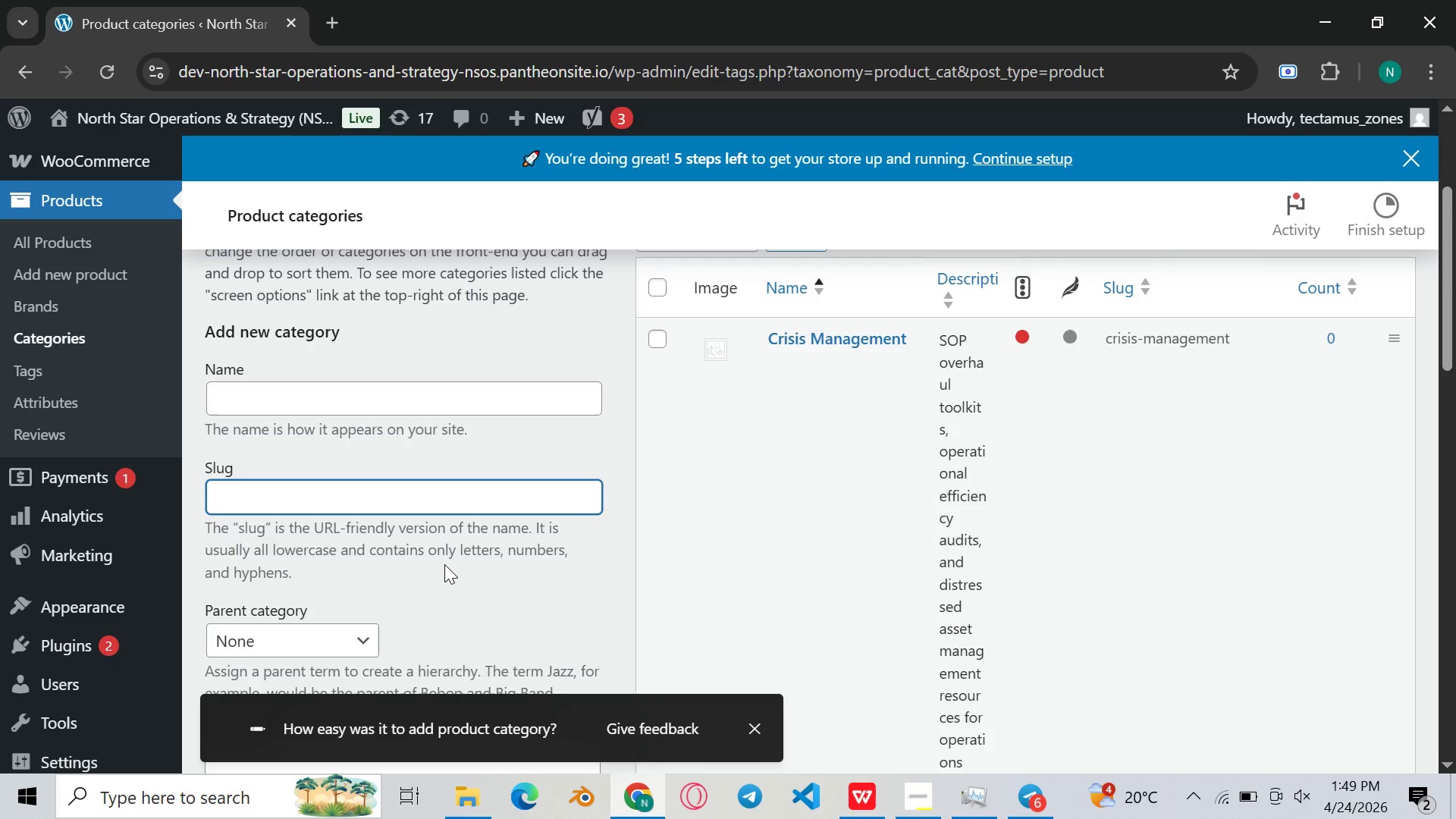 
left_click([359, 396])
 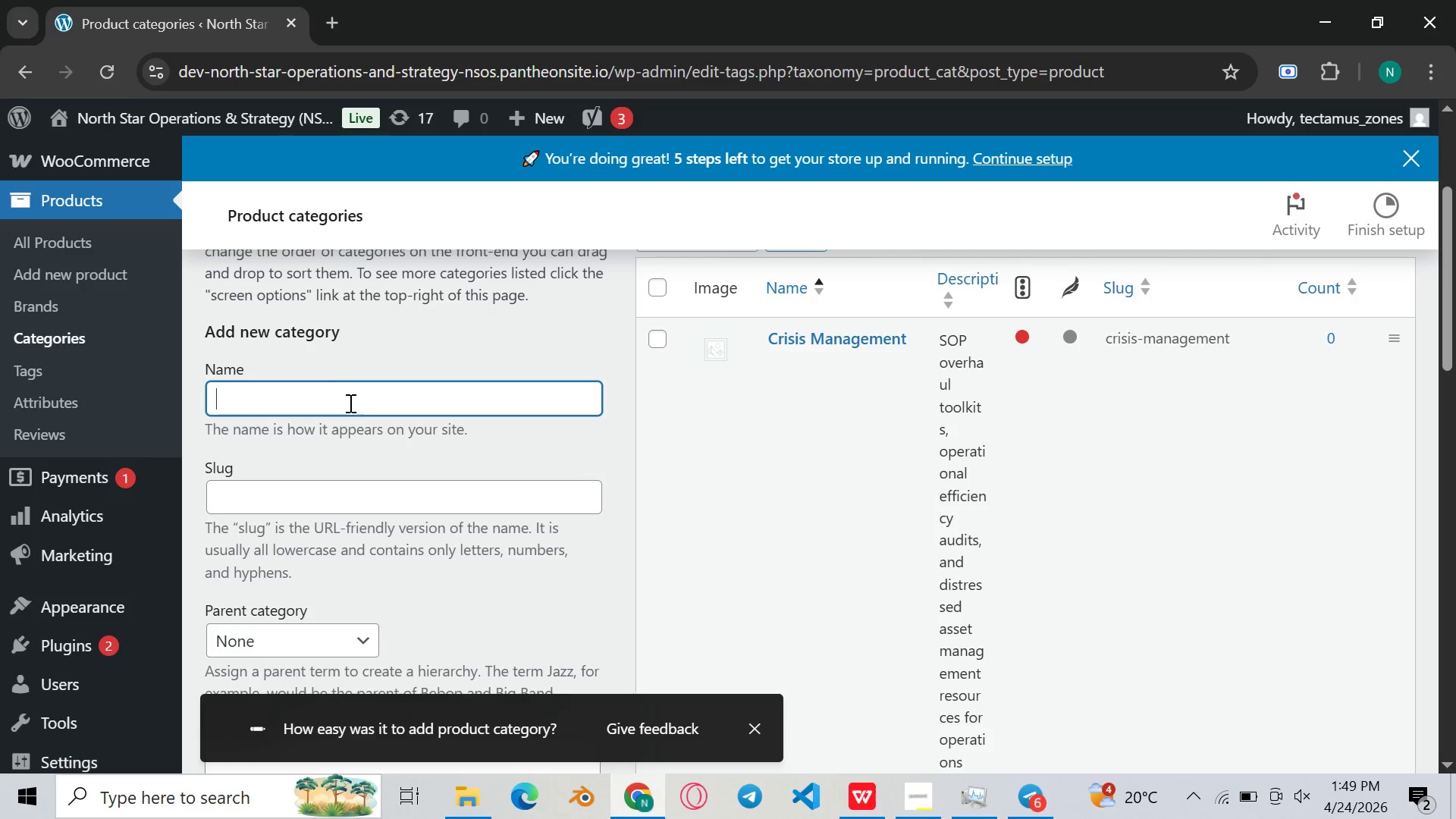 
key(Control+V)
 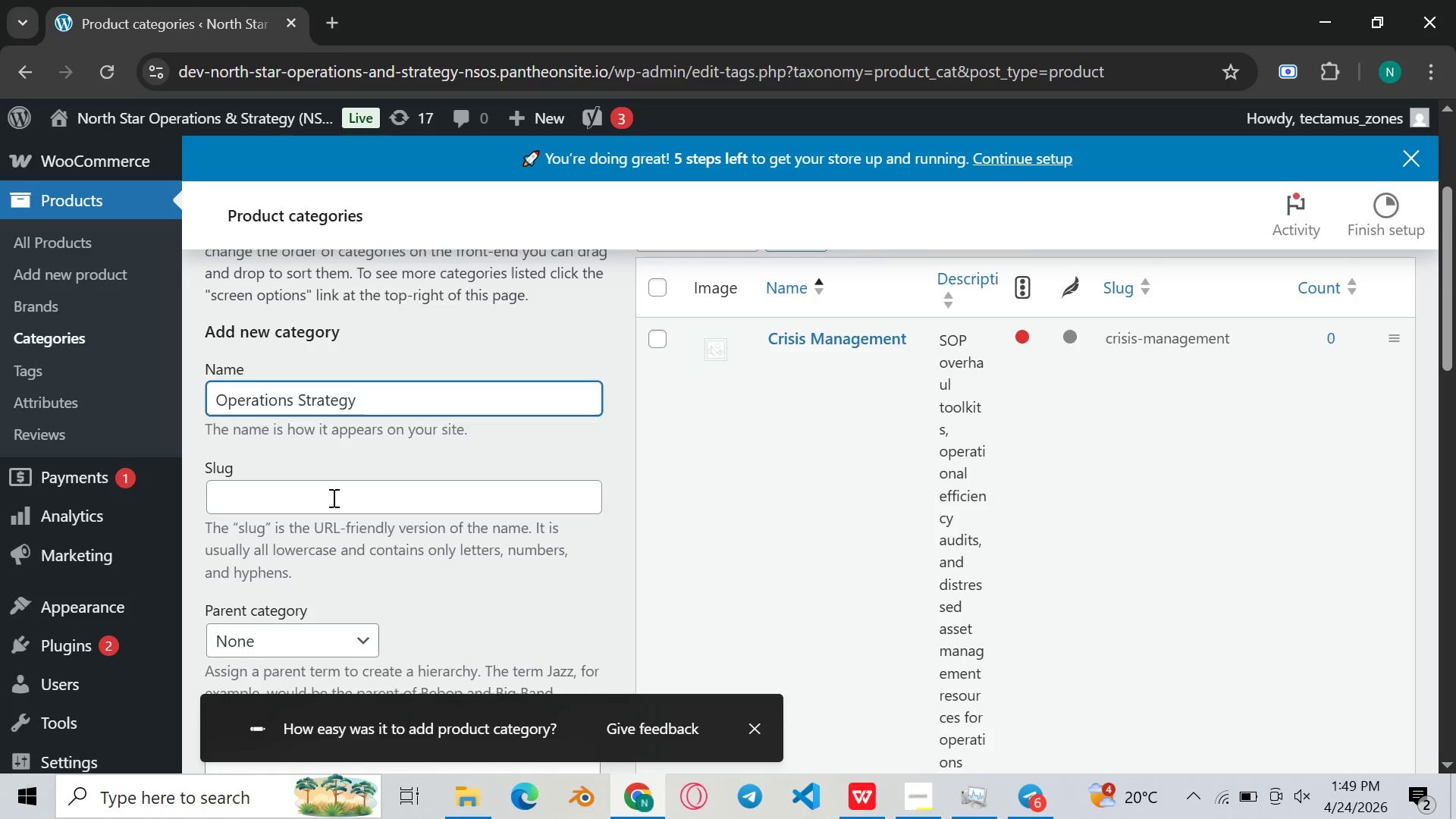 
left_click([332, 497])
 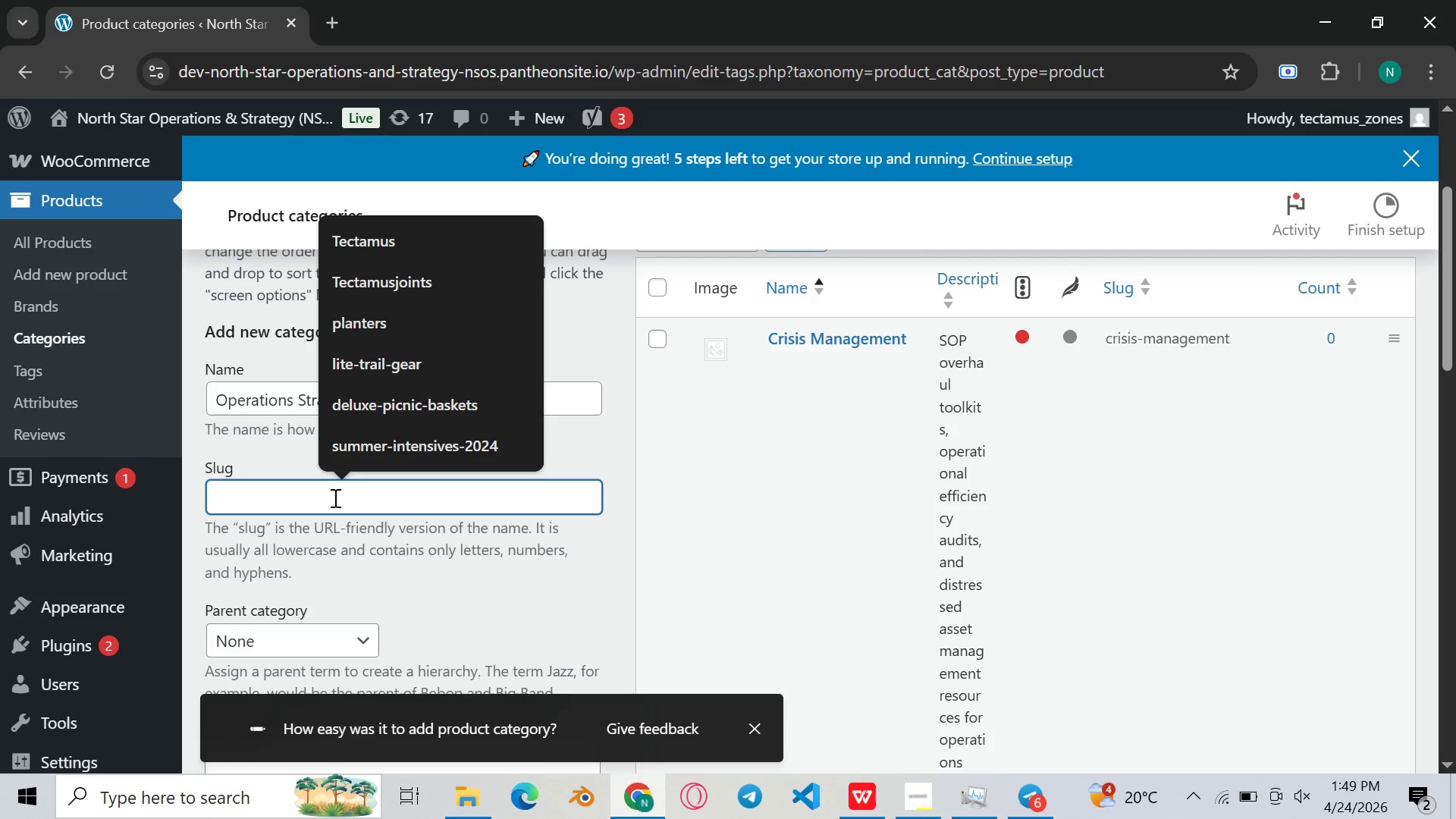 
key(Control+V)
 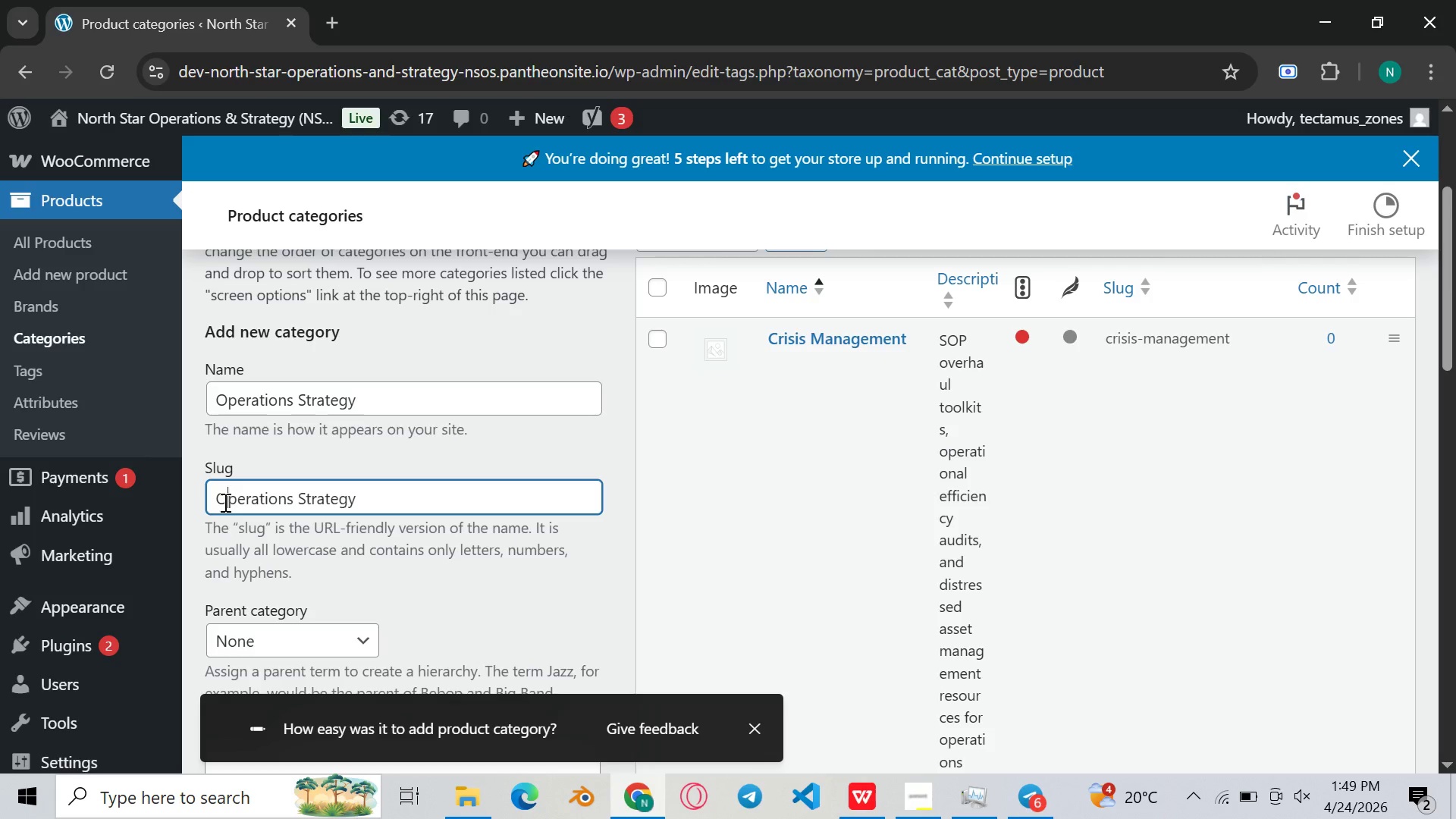 
key(Backspace)
 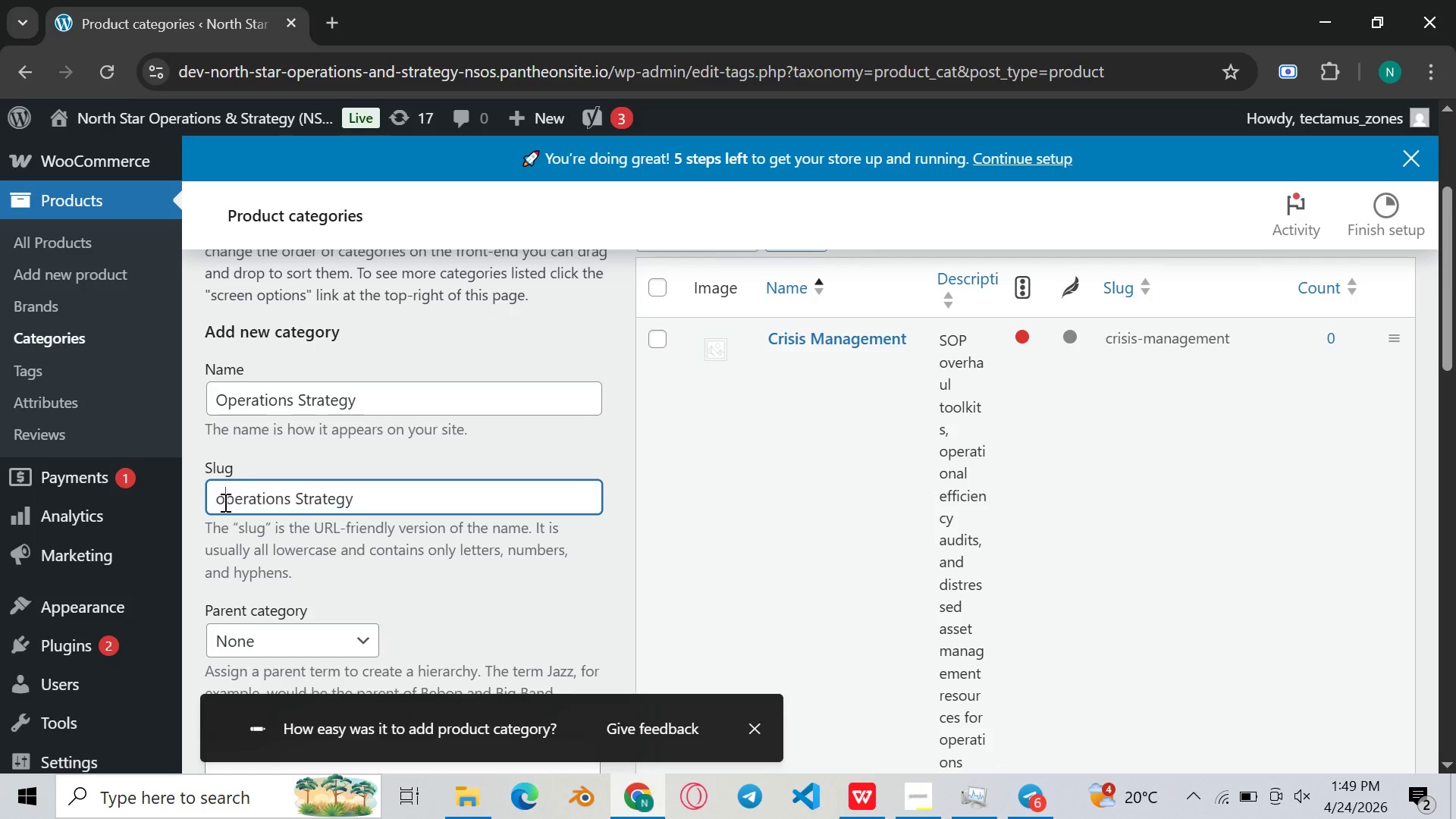 
key(O)
 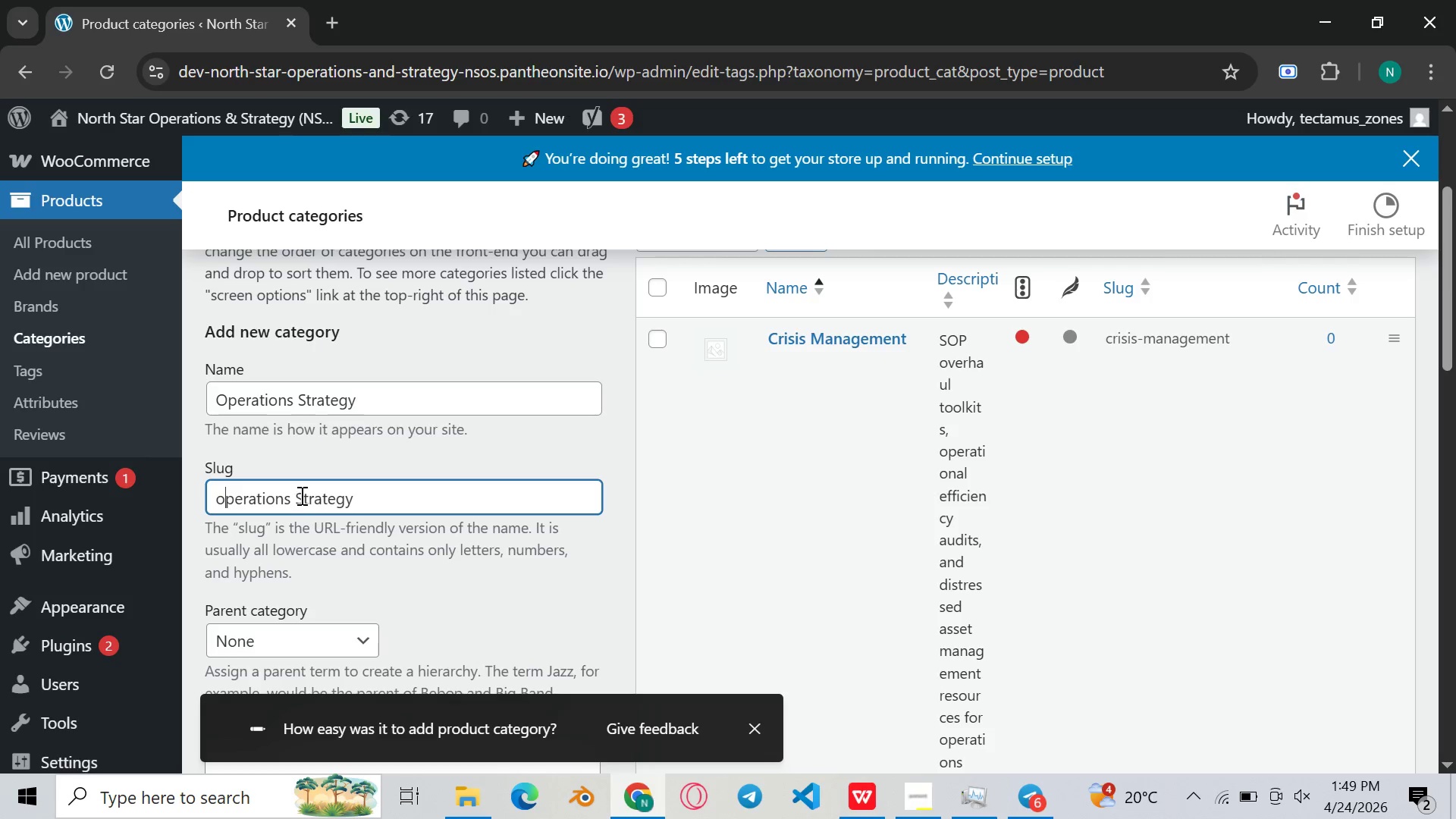 
left_click([303, 494])
 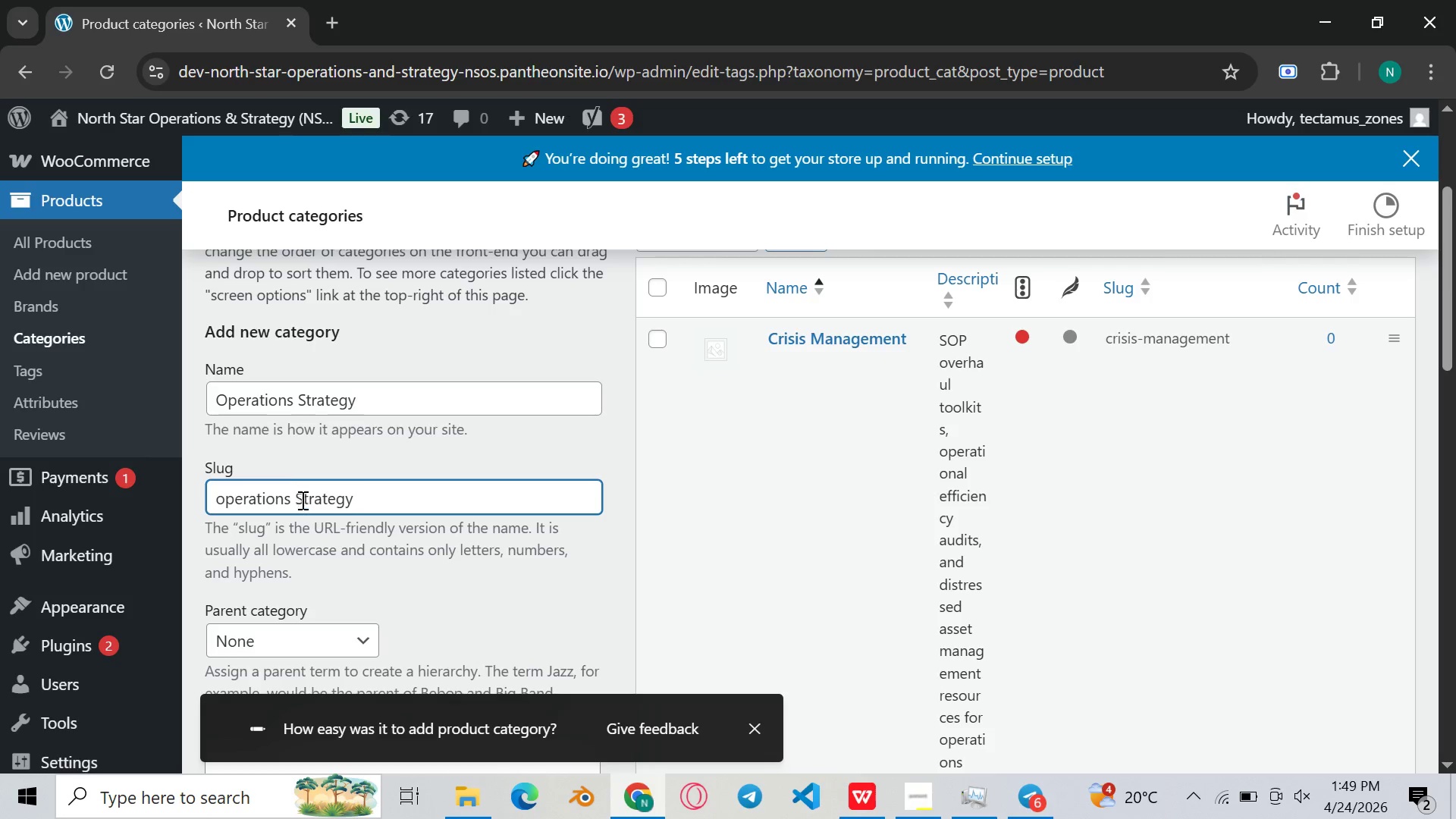 
key(Backspace)
 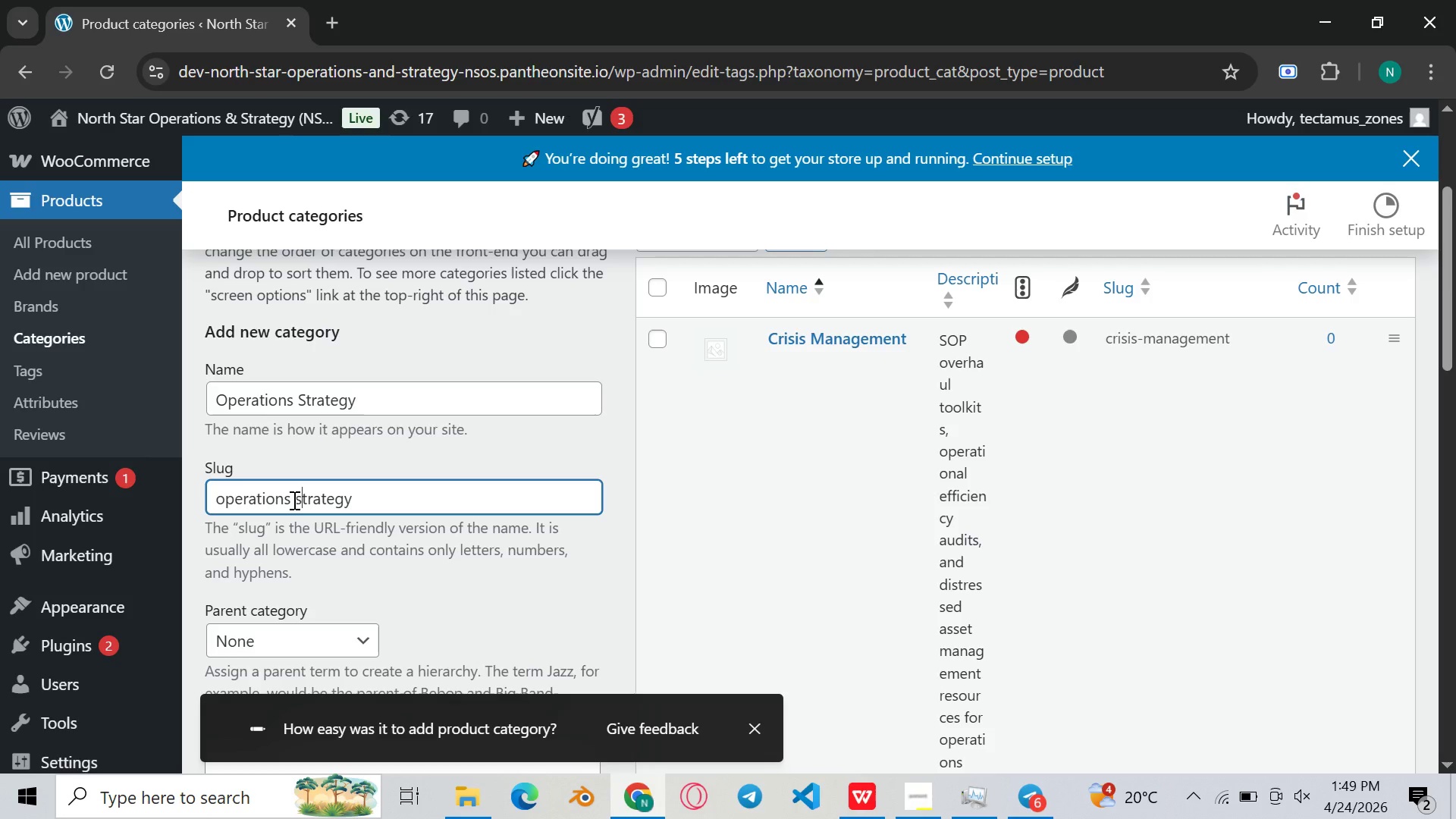 
key(S)
 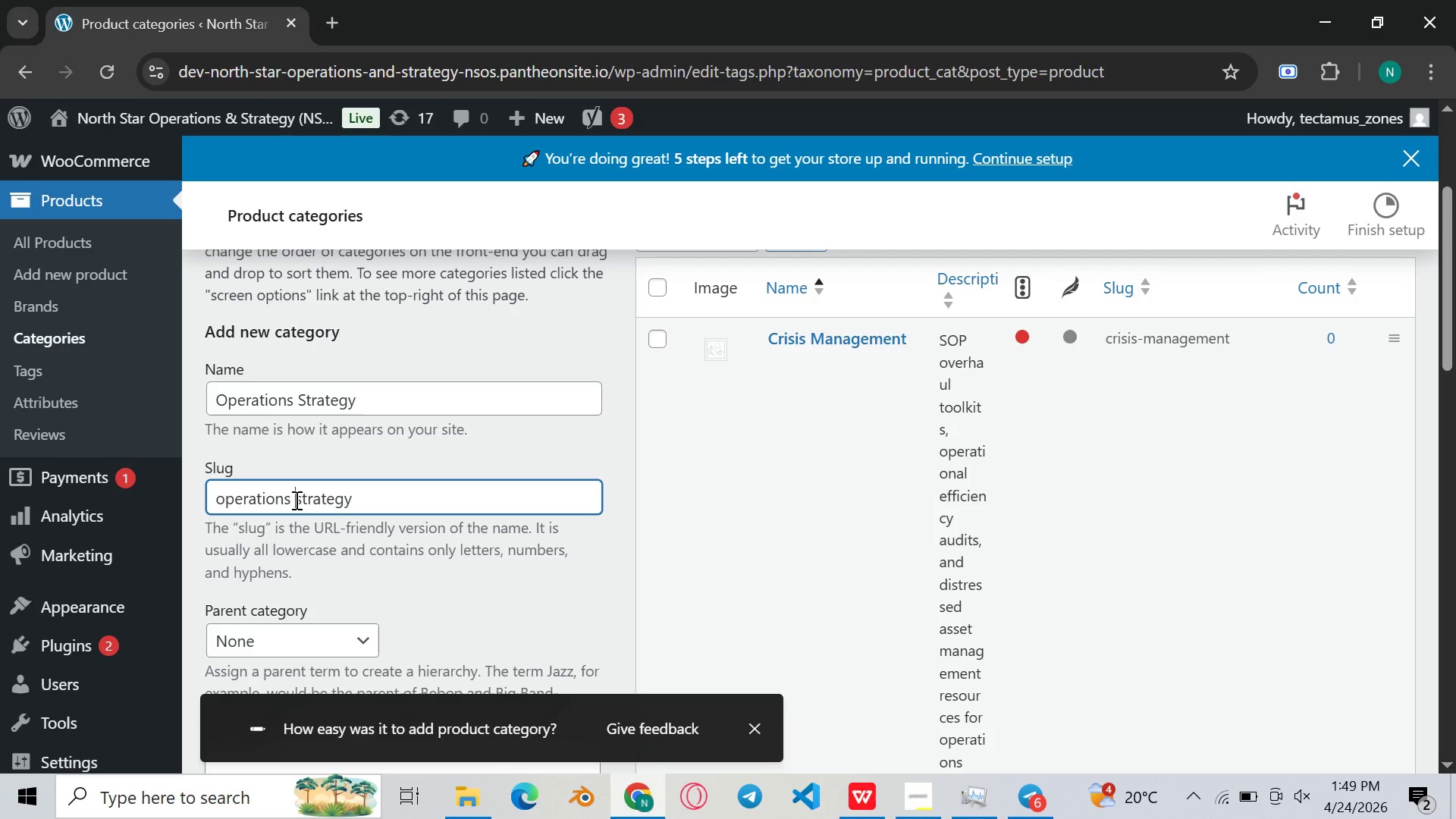 
key(ArrowLeft)
 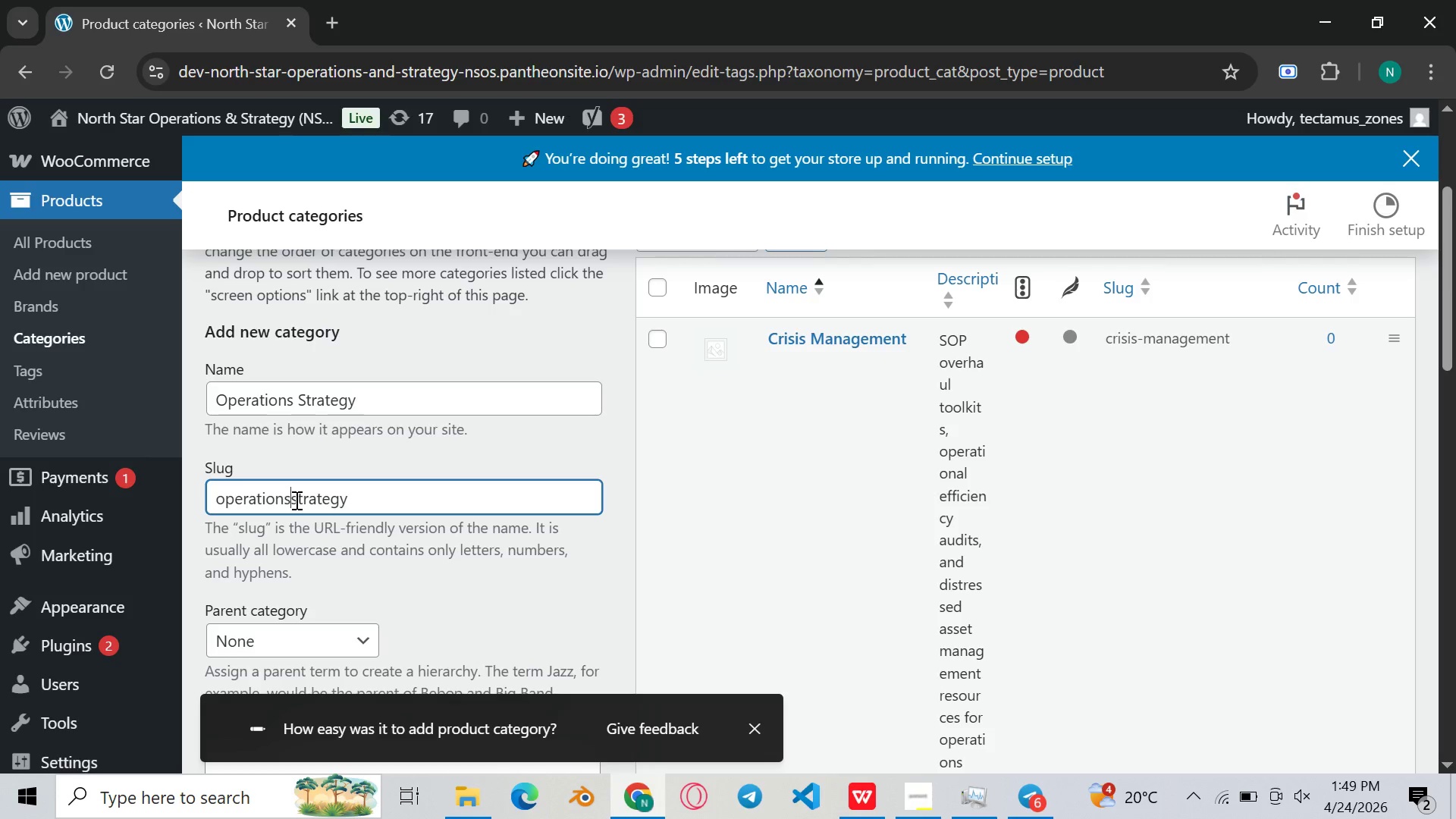 
key(Backspace)
 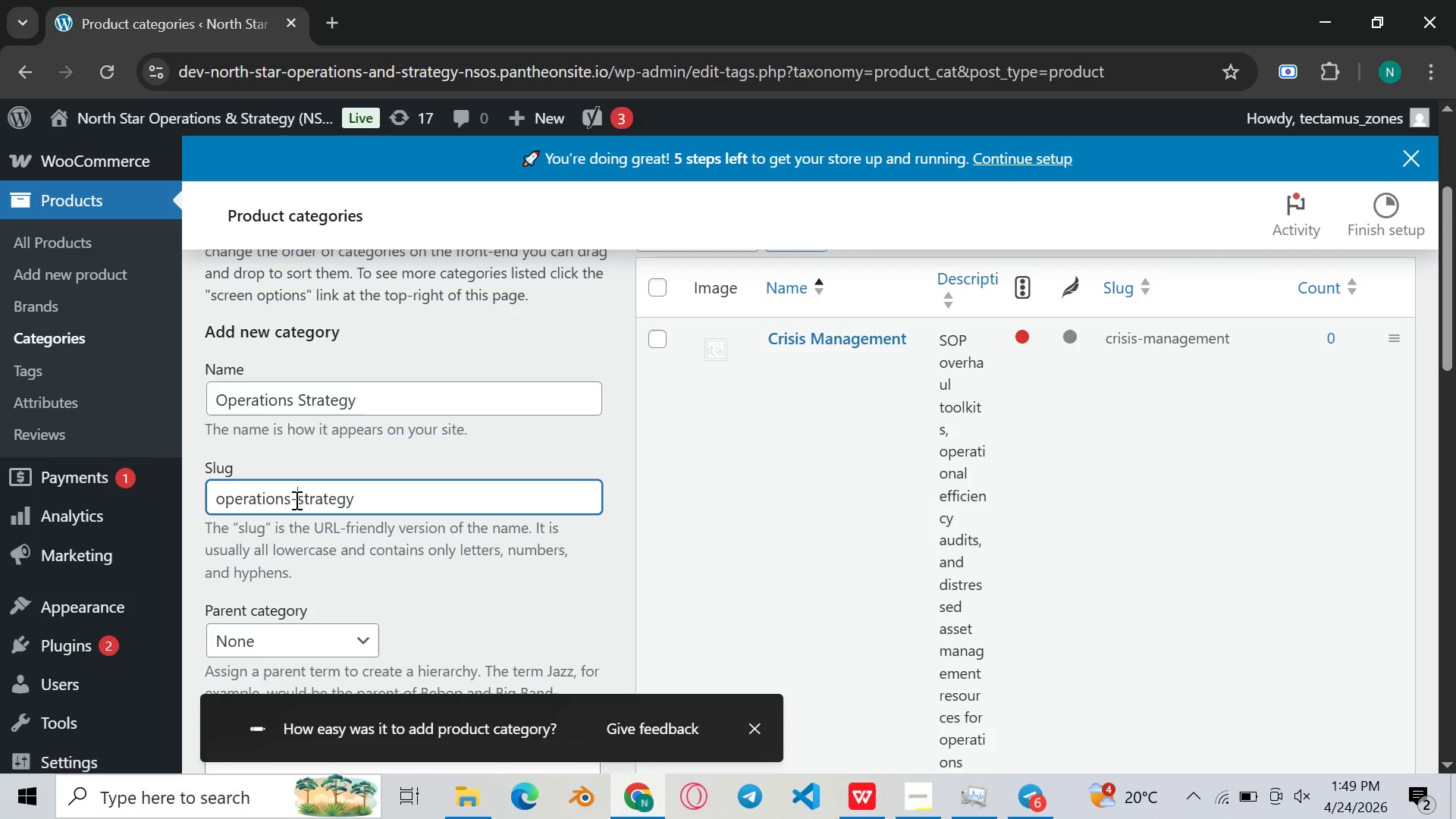 
key(Minus)
 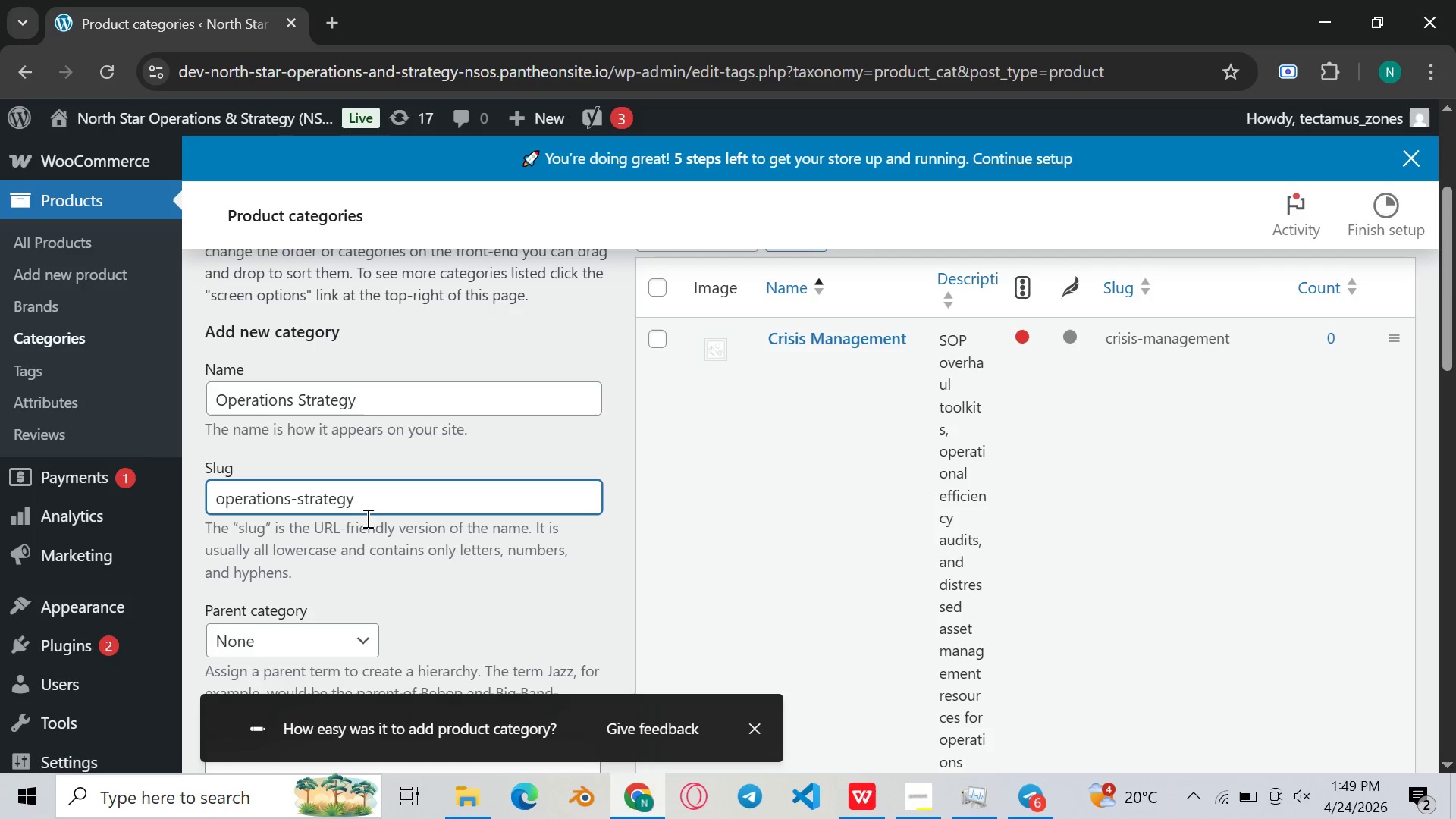 
scroll: coordinate [346, 530], scroll_direction: down, amount: 2.0
 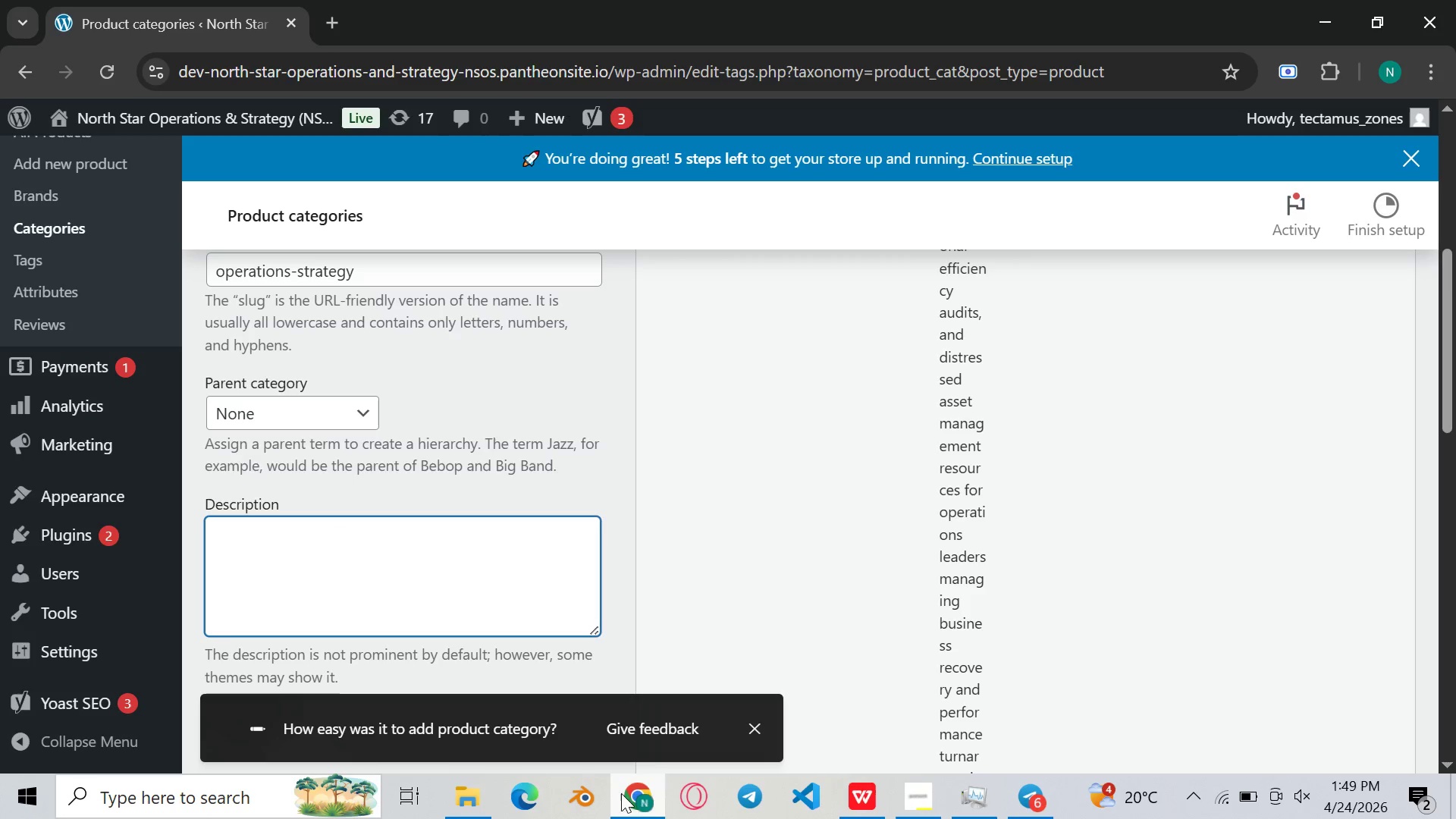 
left_click([637, 806])
 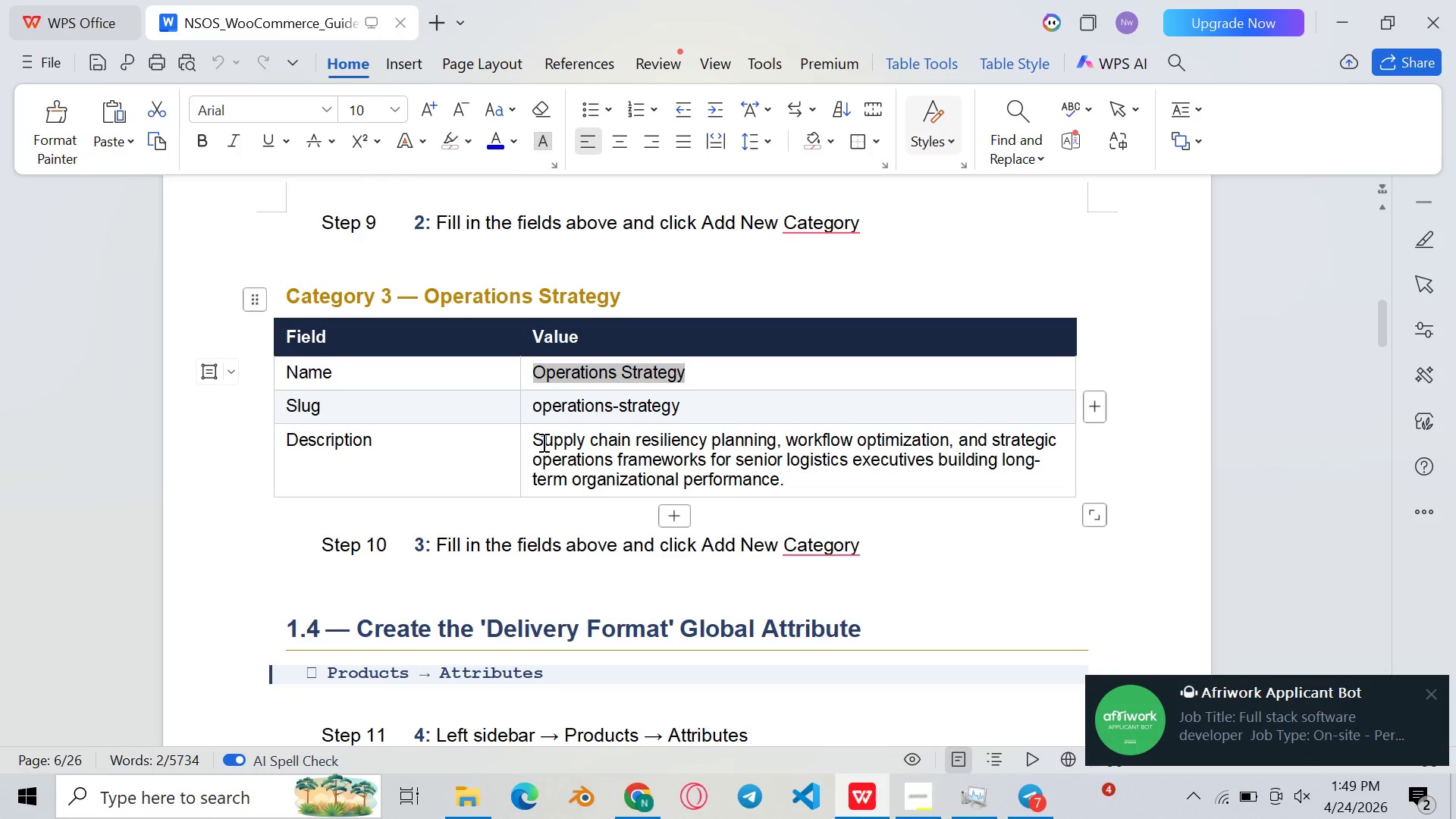 
left_click_drag(start_coordinate=[535, 442], to_coordinate=[803, 495])
 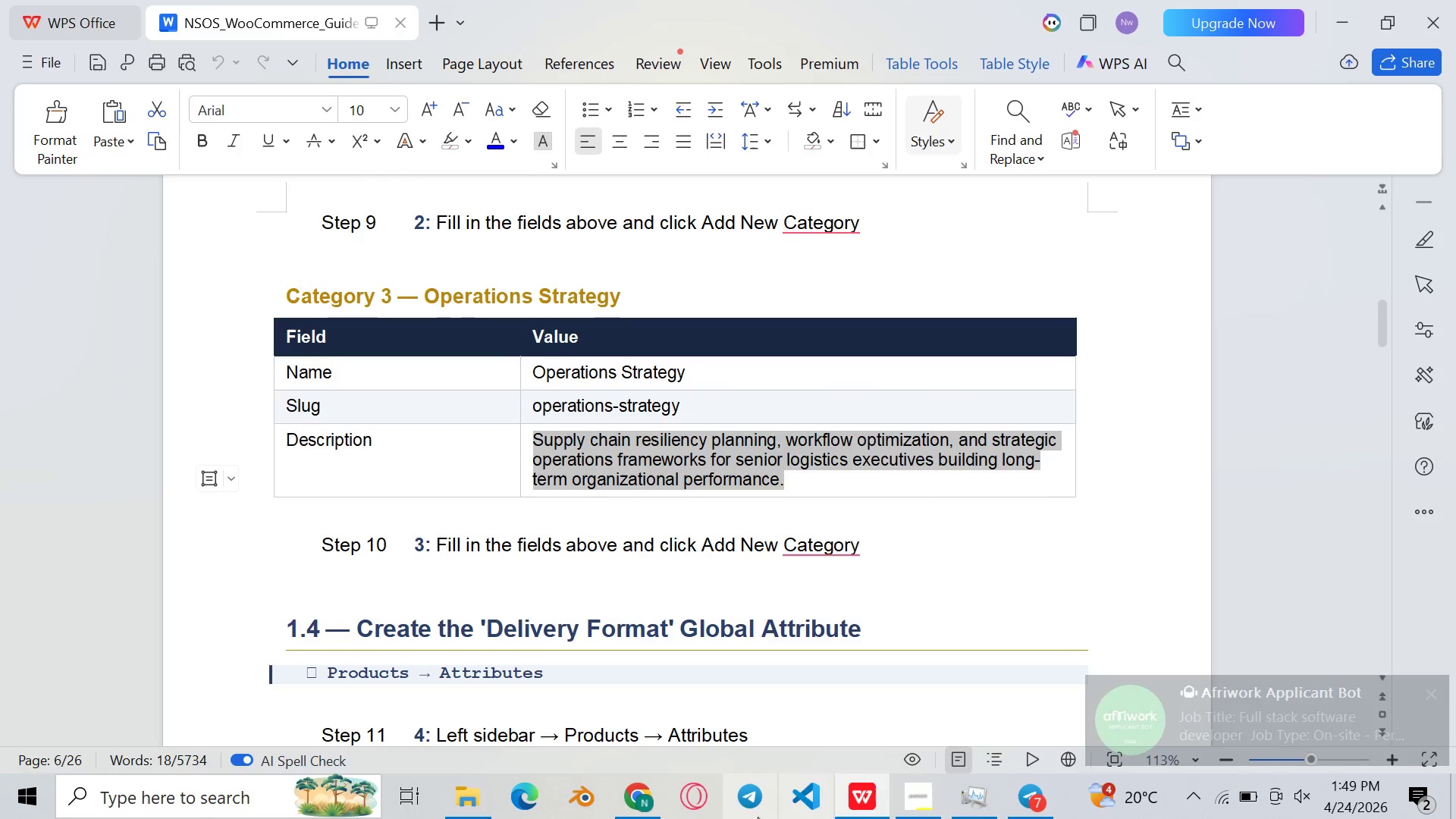 
left_click([628, 786])
 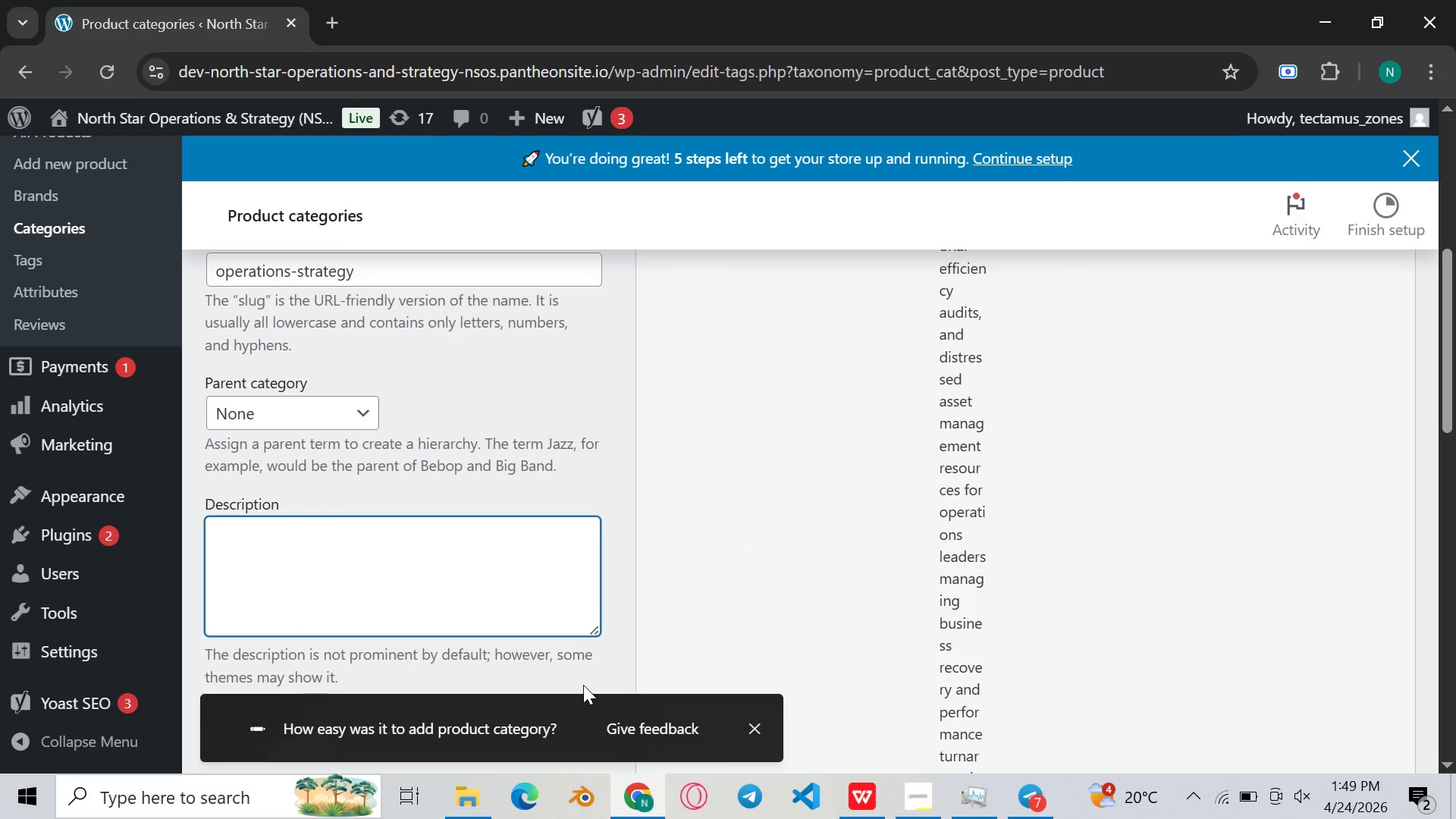 
hold_key(key=ControlLeft, duration=0.5)
 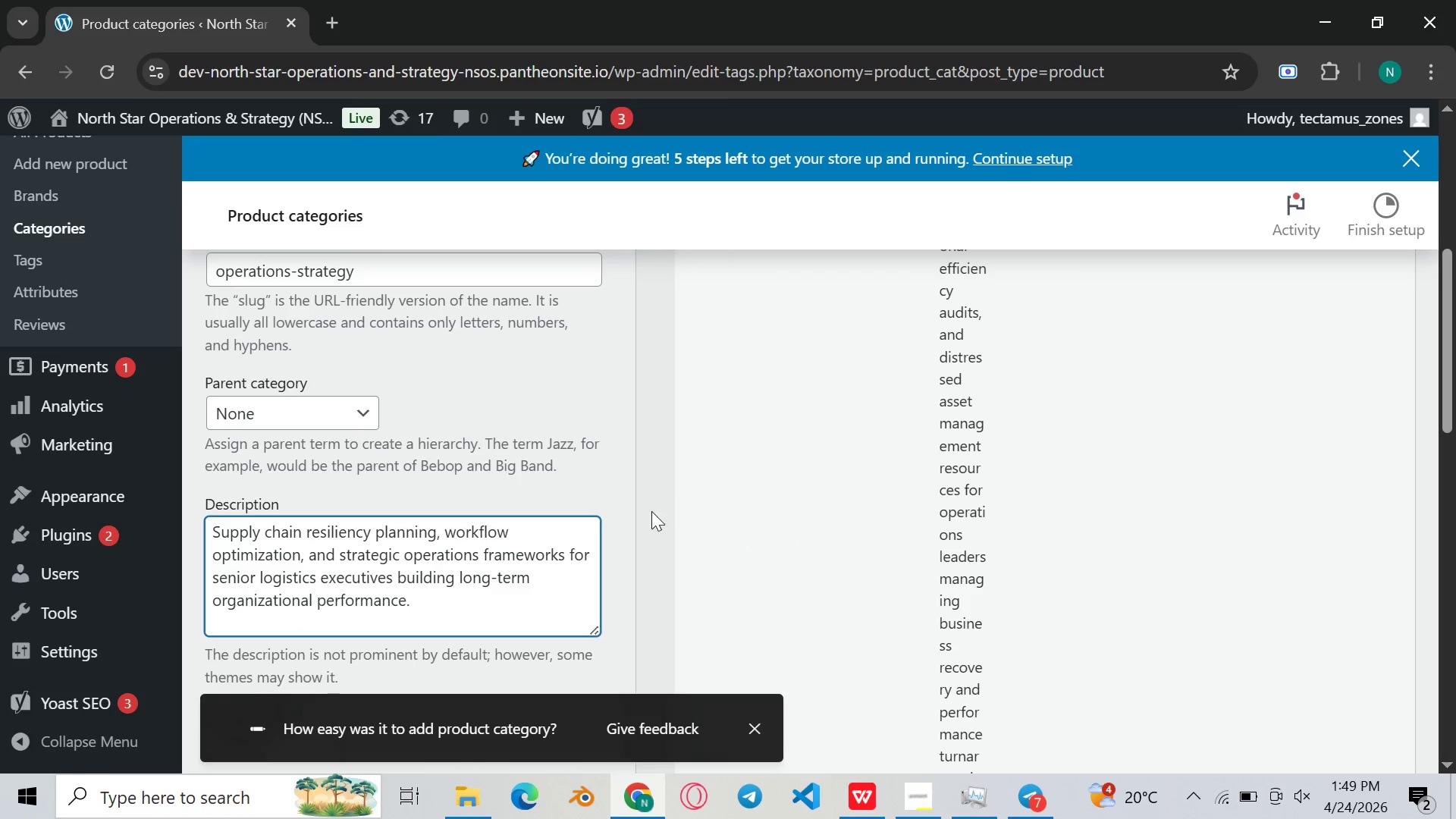 
key(V)
 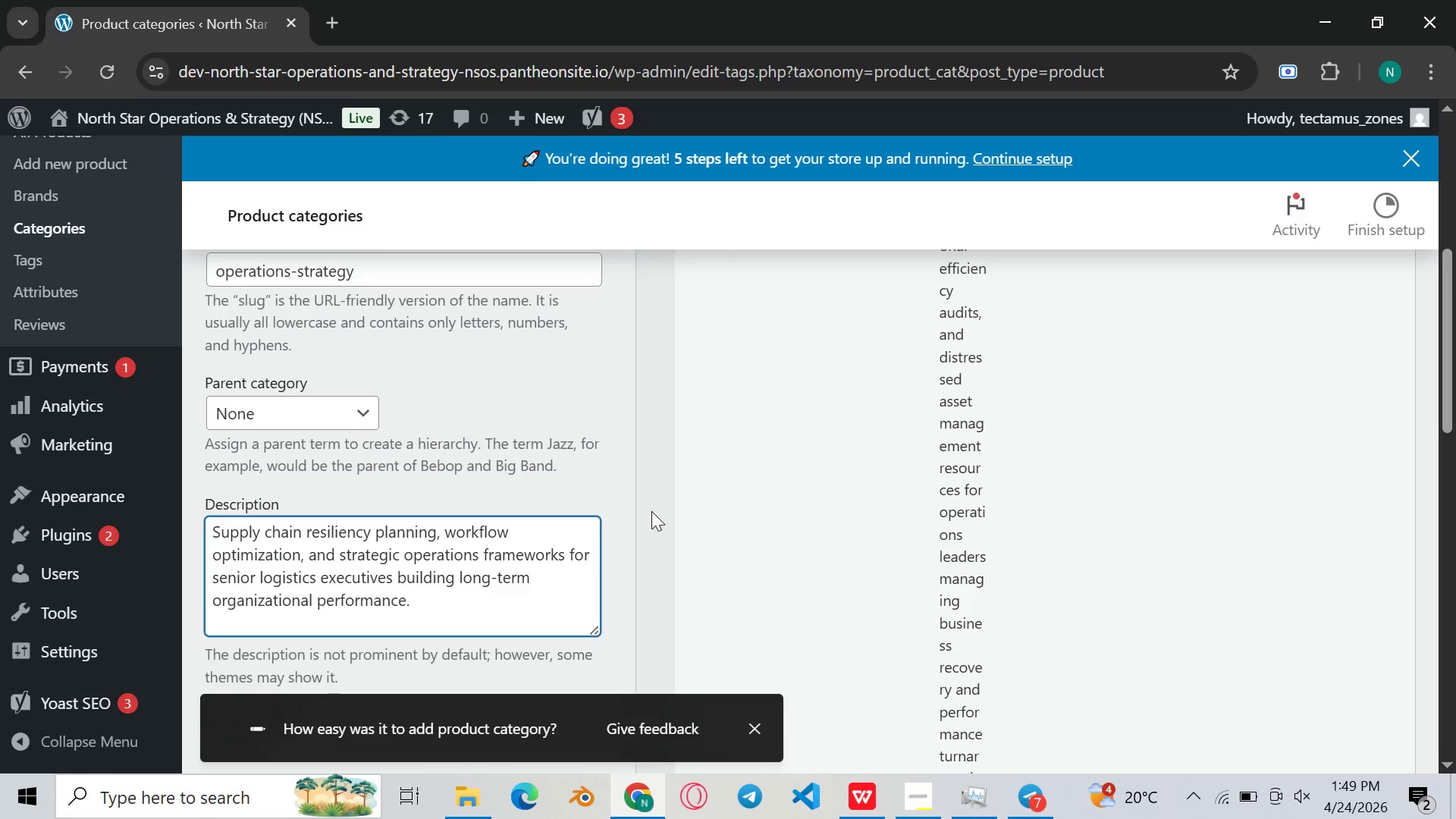 
scroll: coordinate [651, 511], scroll_direction: down, amount: 4.0
 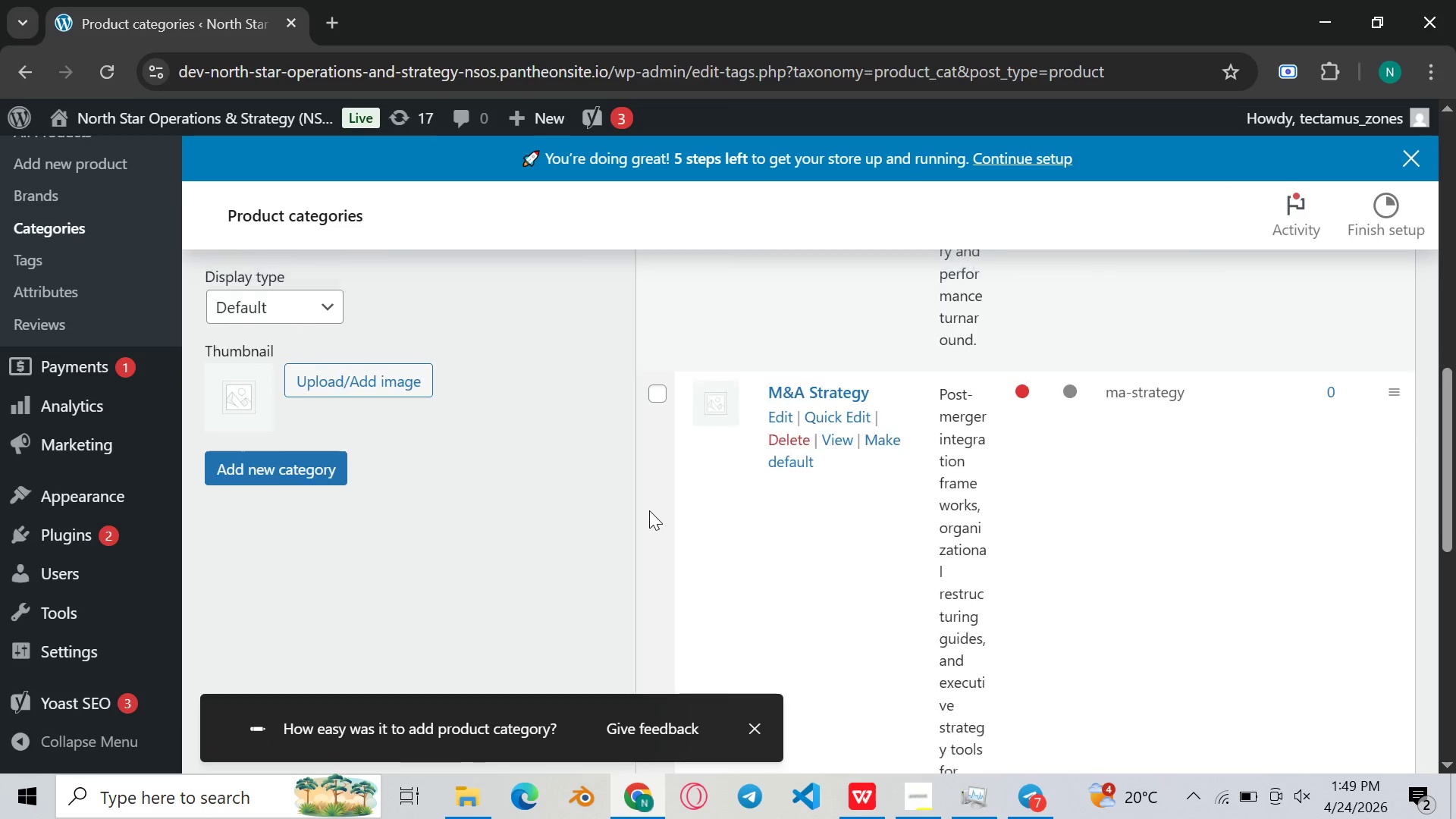 
scroll: coordinate [649, 510], scroll_direction: up, amount: 3.0
 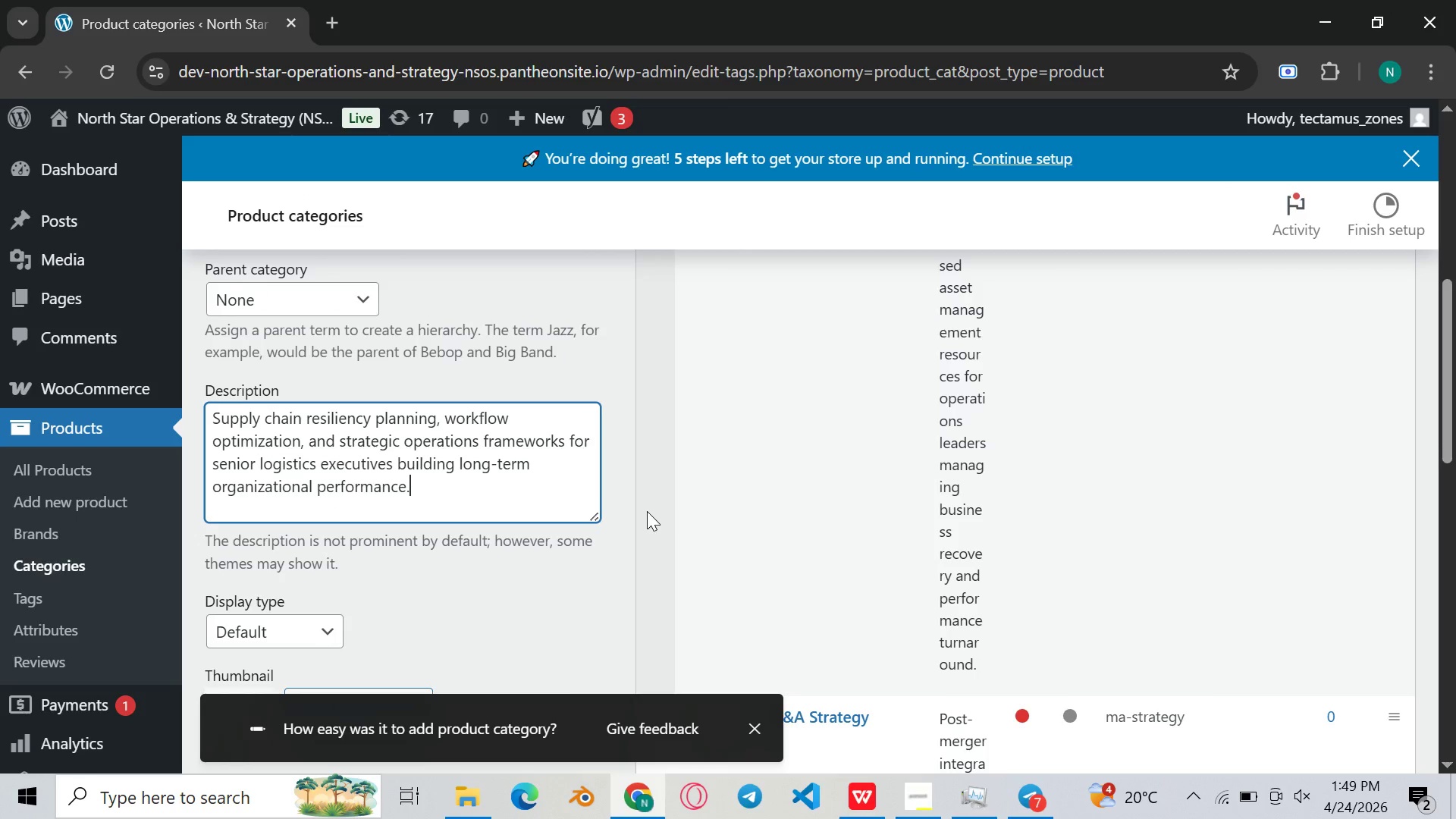 
scroll: coordinate [645, 513], scroll_direction: down, amount: 4.0
 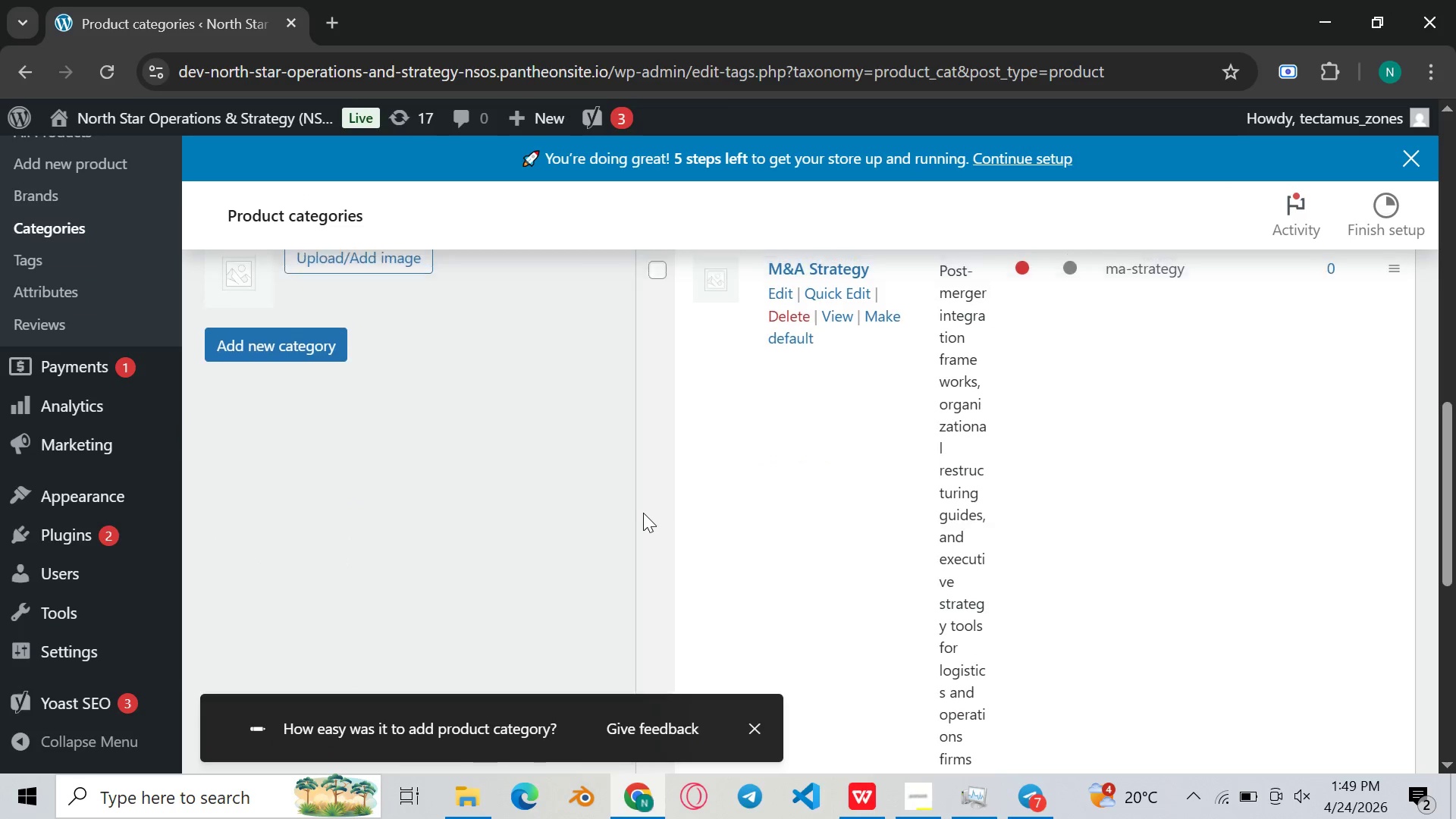 
scroll: coordinate [645, 513], scroll_direction: up, amount: 1.0
 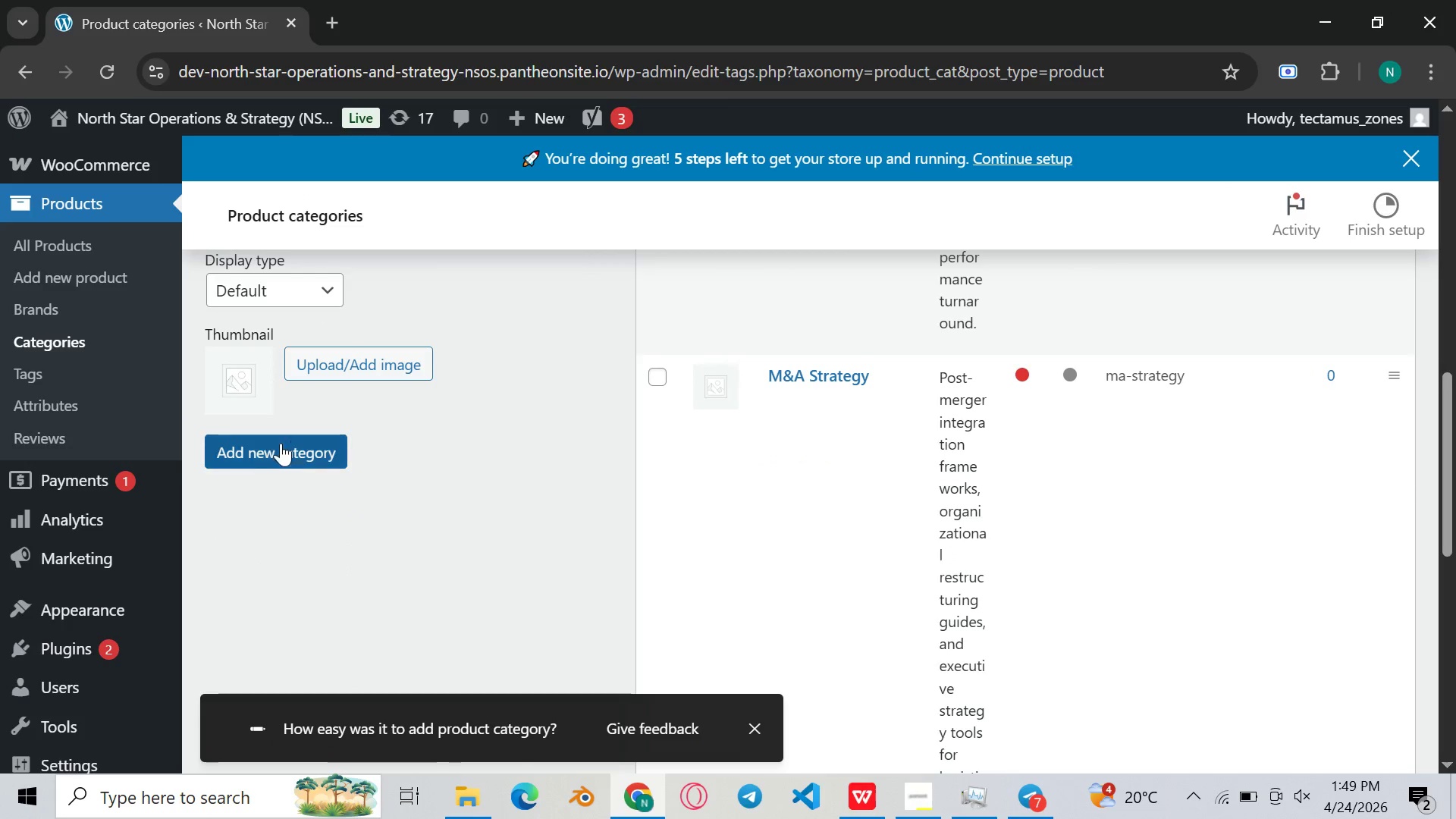 
left_click([252, 447])
 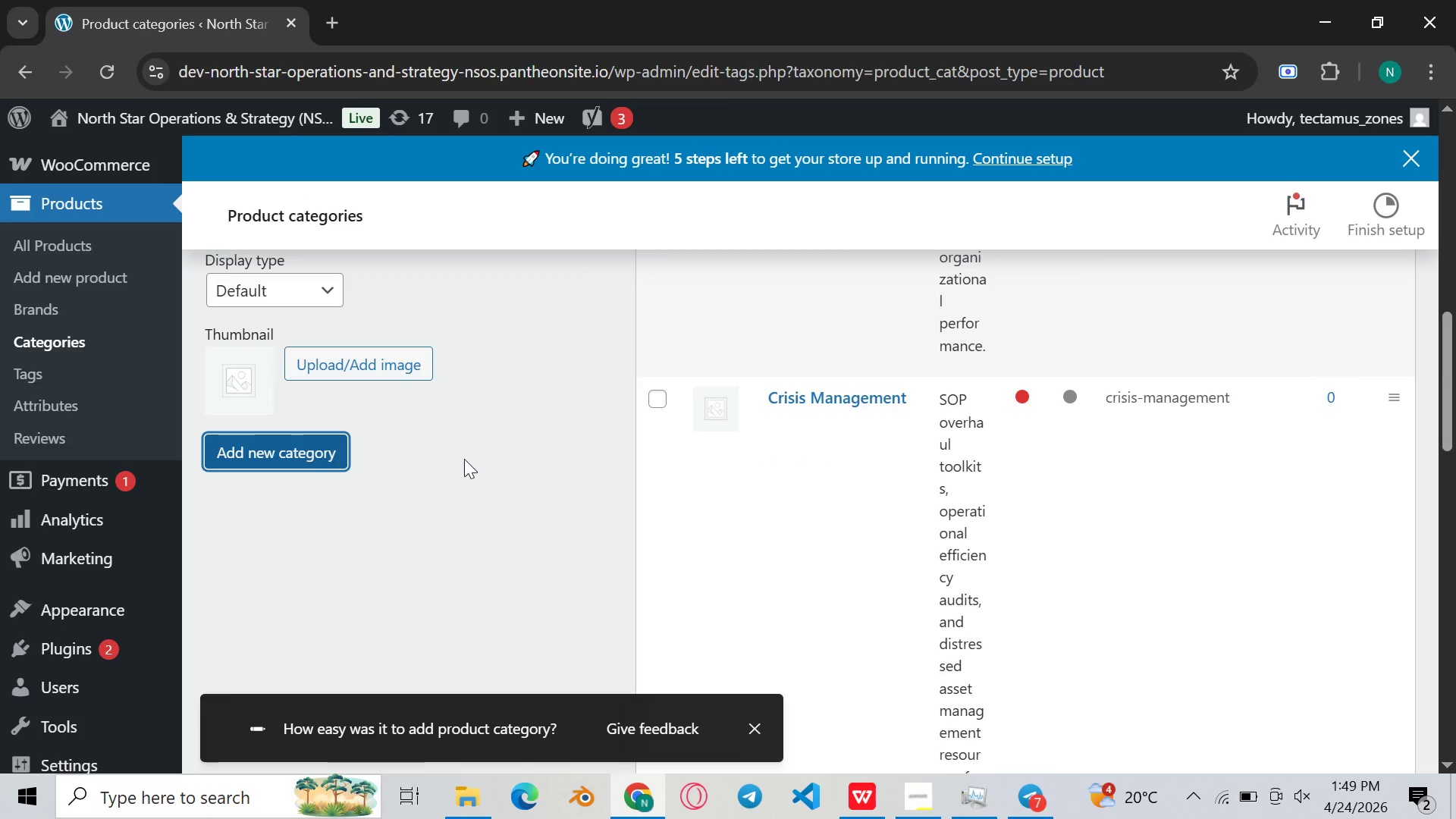 
scroll: coordinate [569, 596], scroll_direction: down, amount: 15.0
 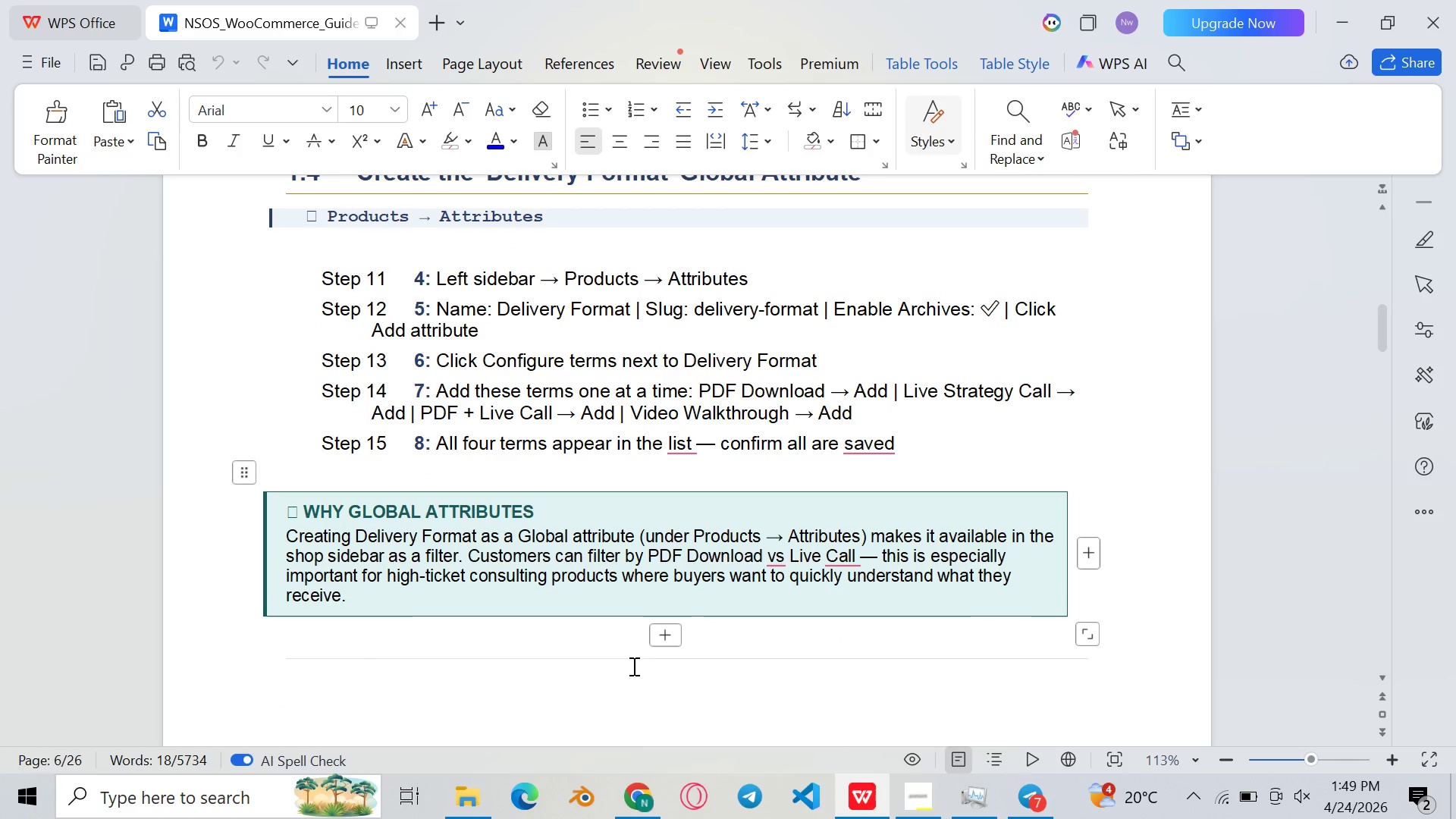 
wait(8.14)
 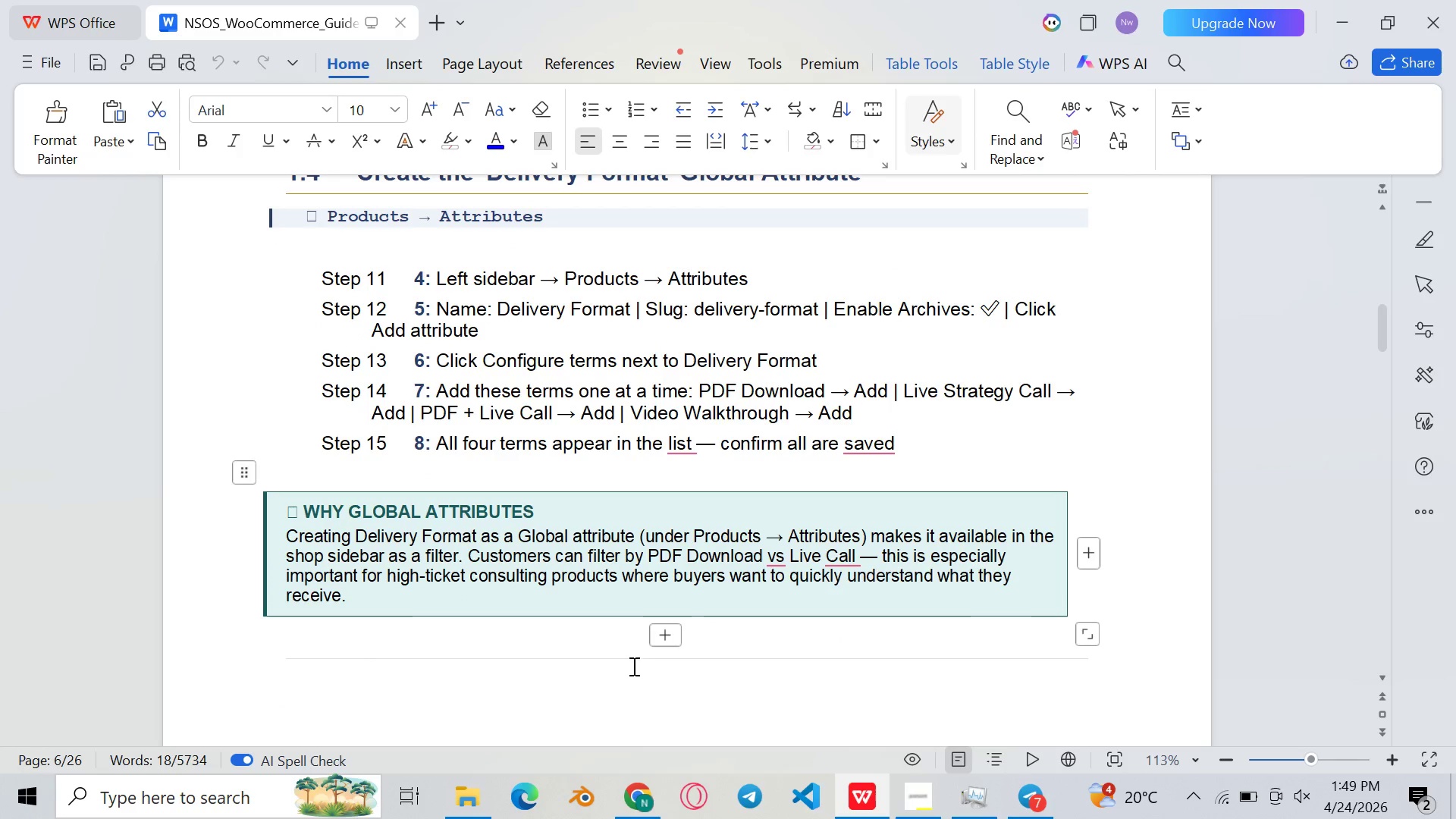 
left_click([648, 789])
 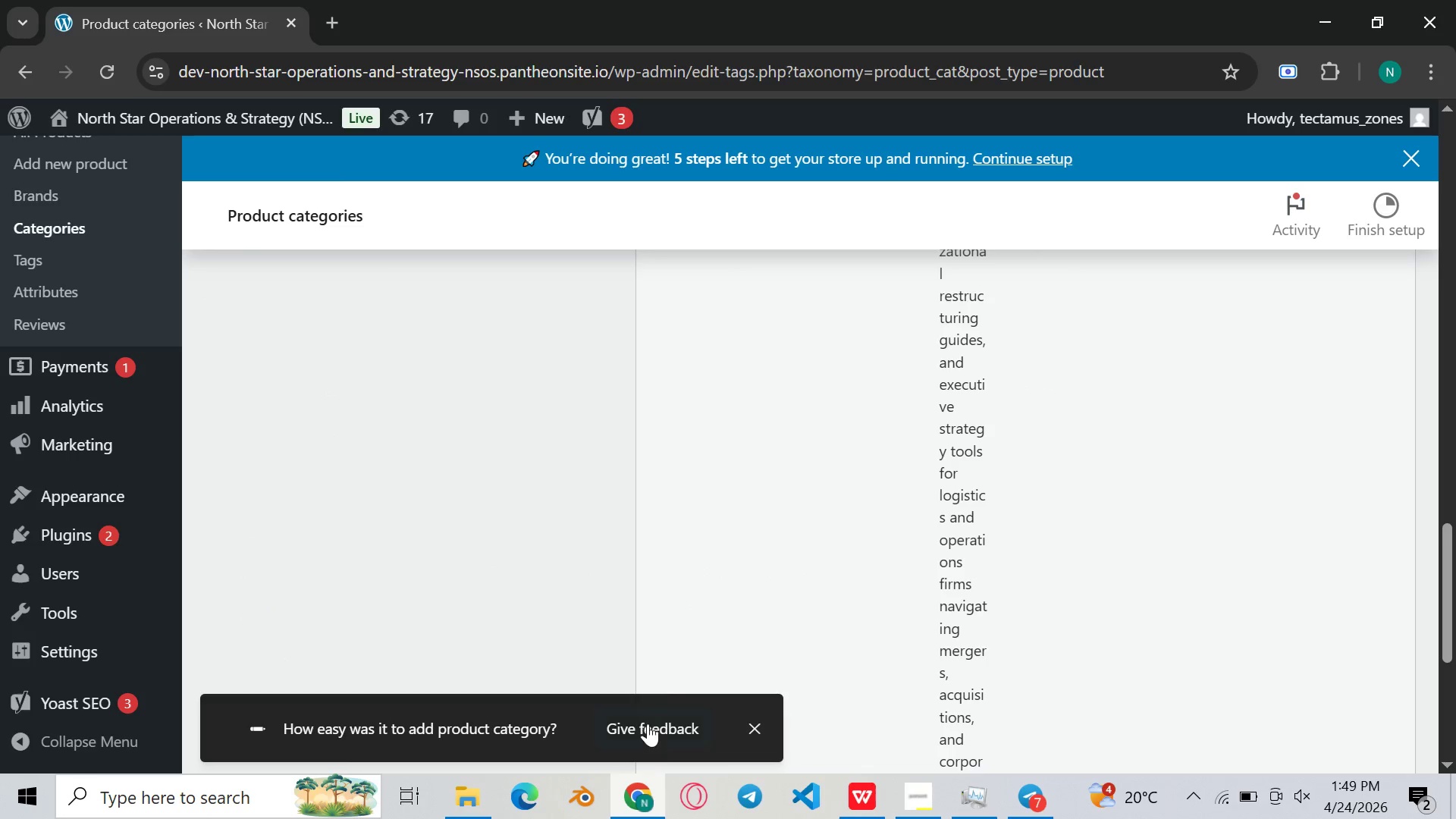 
scroll: coordinate [593, 328], scroll_direction: up, amount: 17.0
 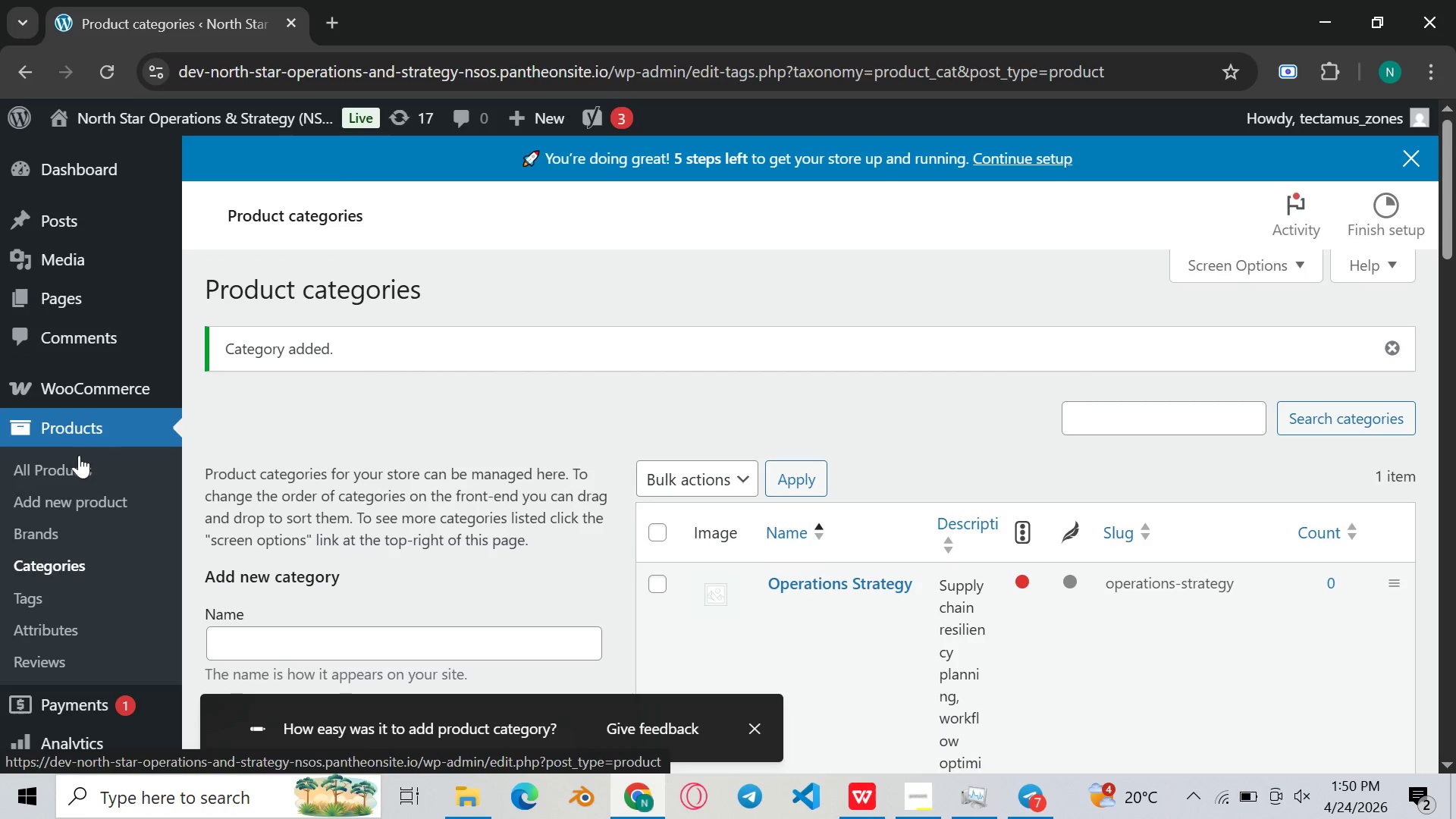 
left_click([77, 626])
 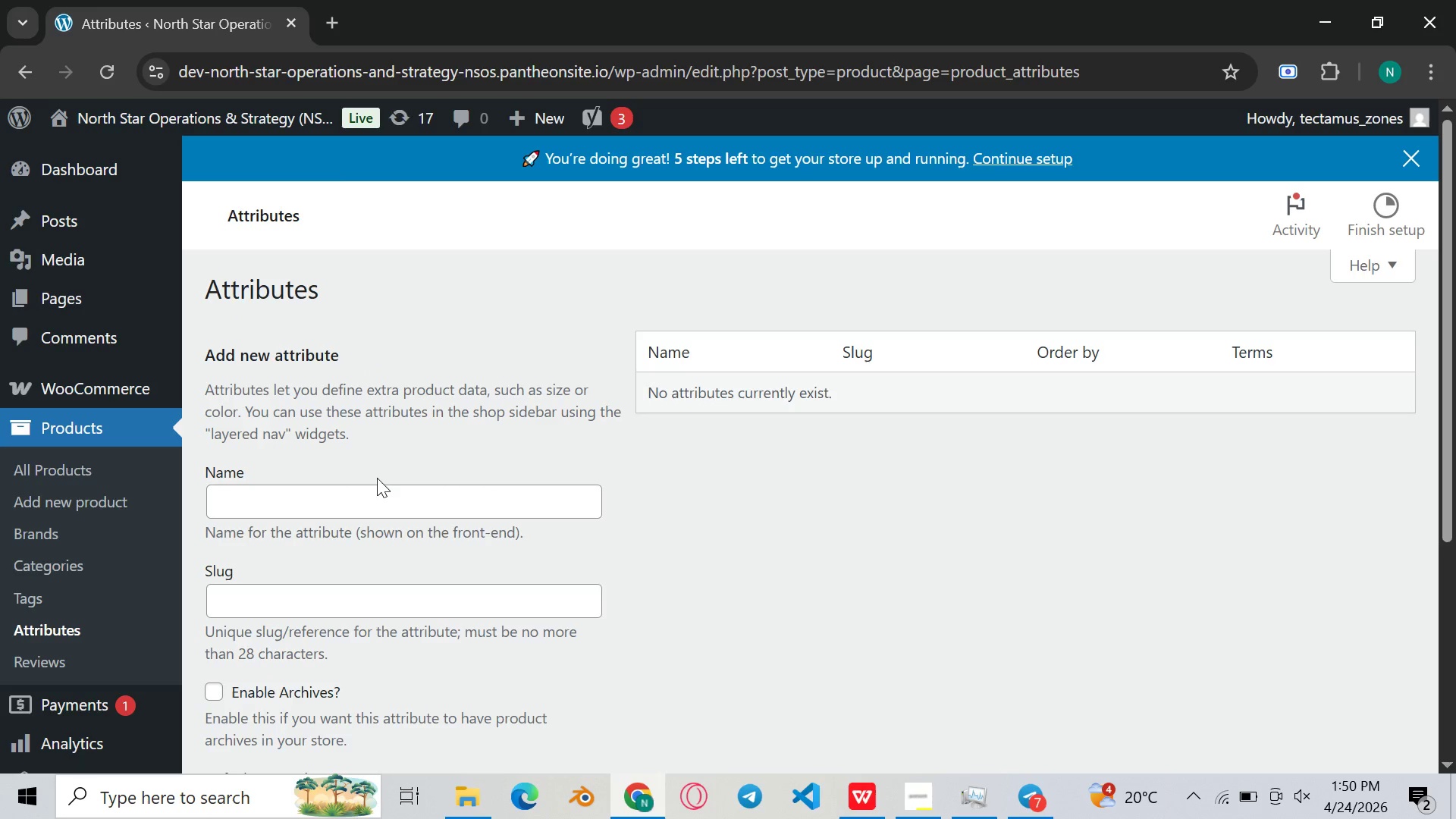 
wait(8.0)
 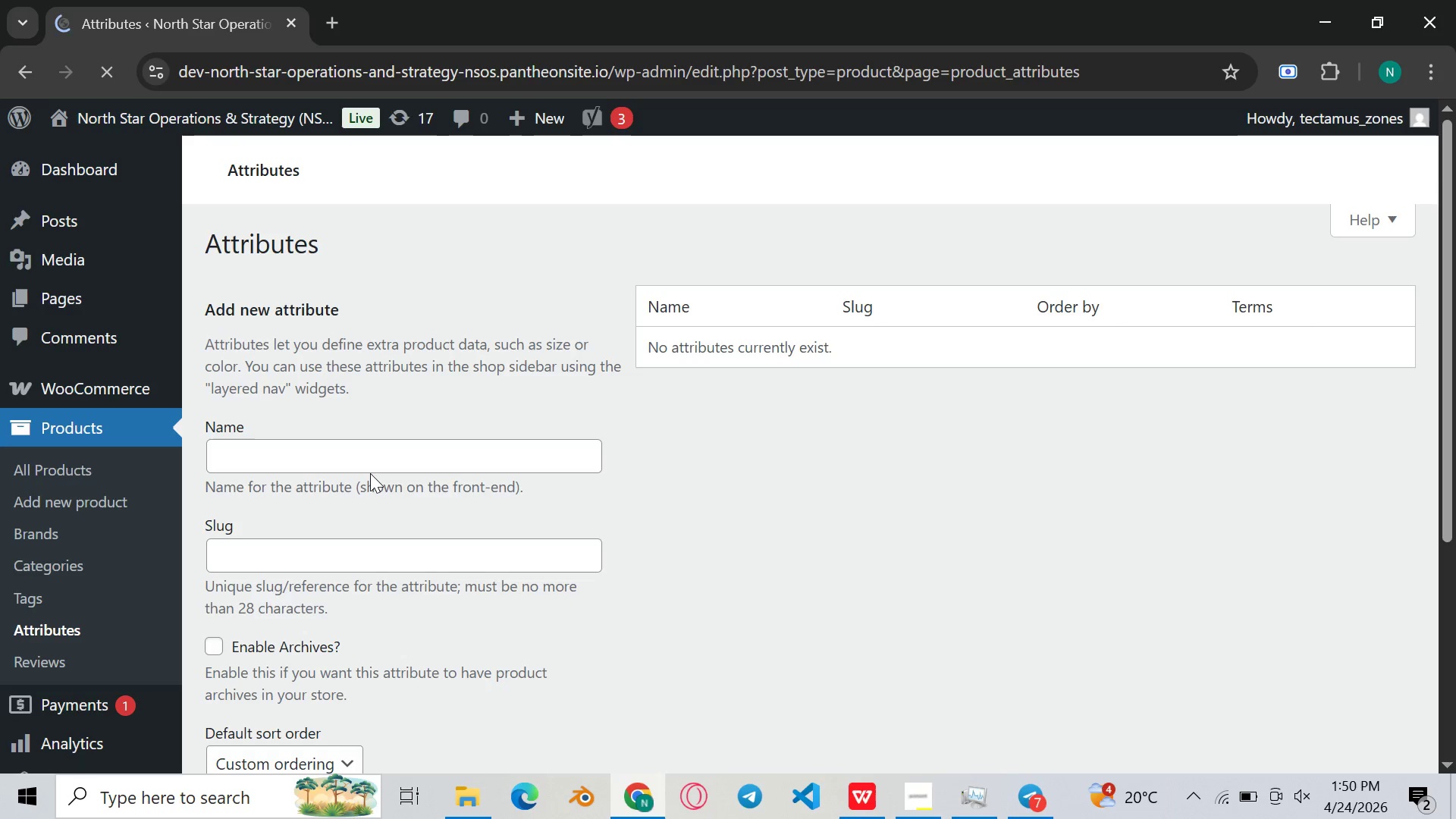 
scroll: coordinate [475, 472], scroll_direction: up, amount: 1.0
 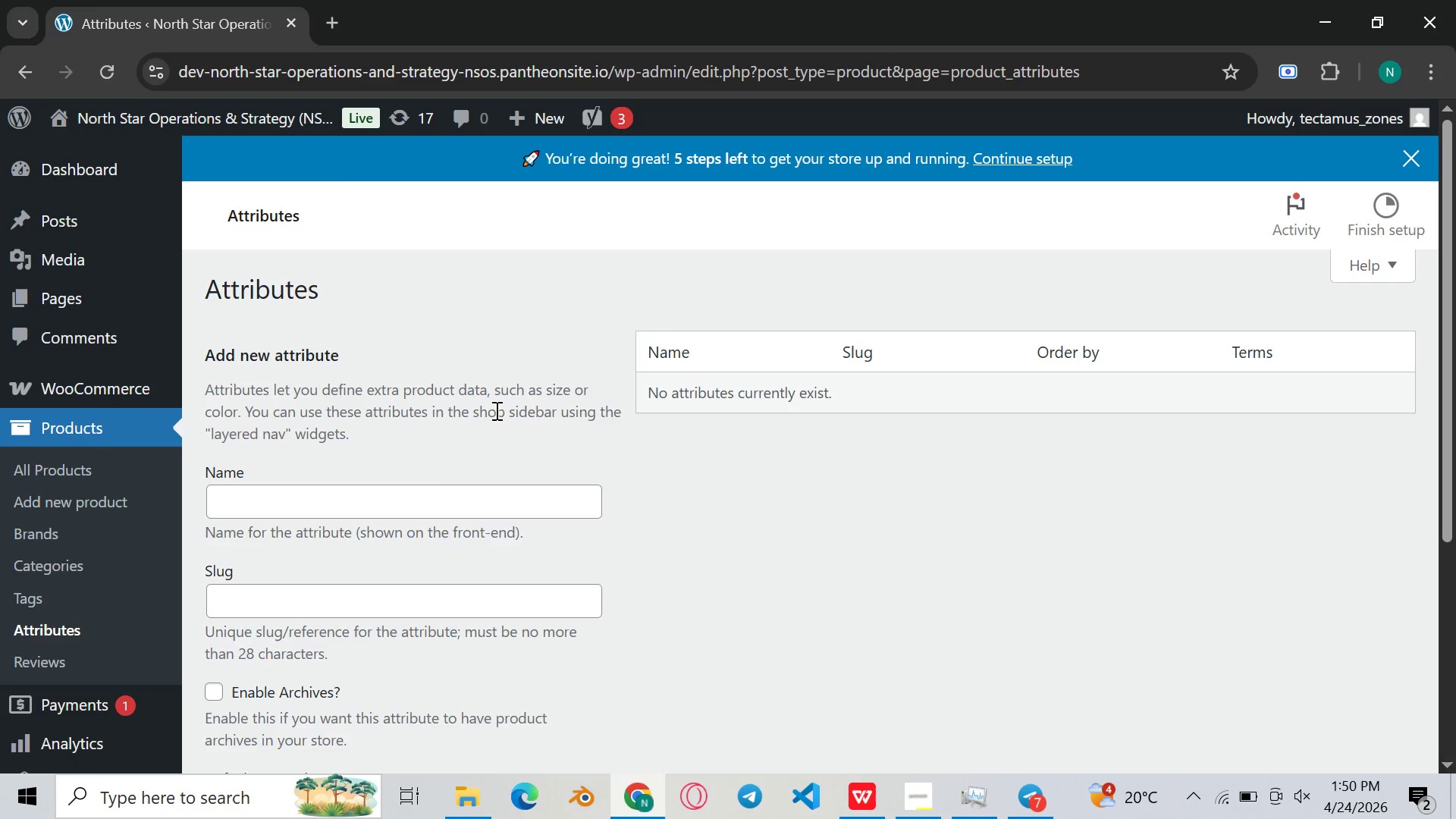 
left_click([414, 520])
 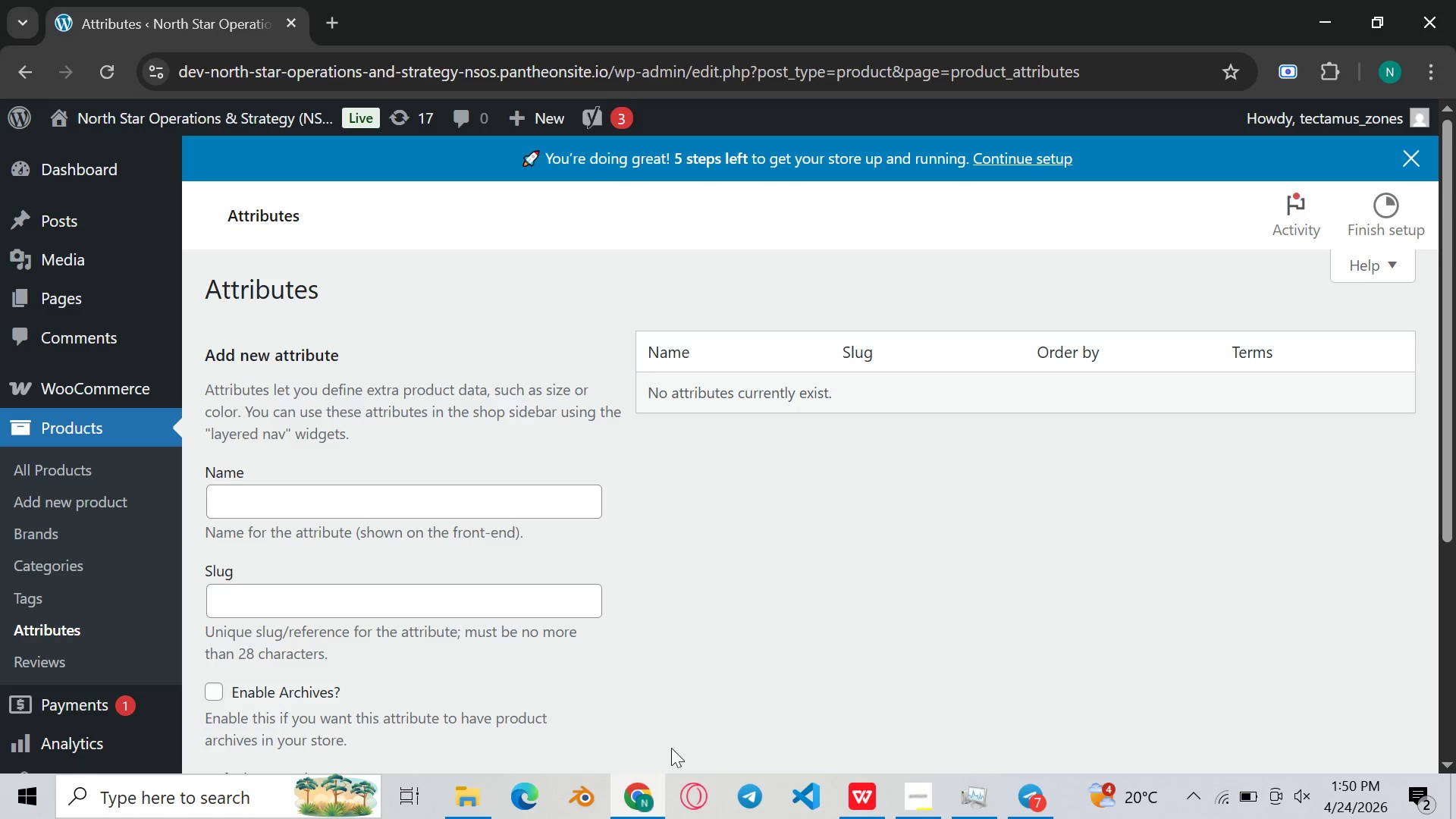 
wait(5.64)
 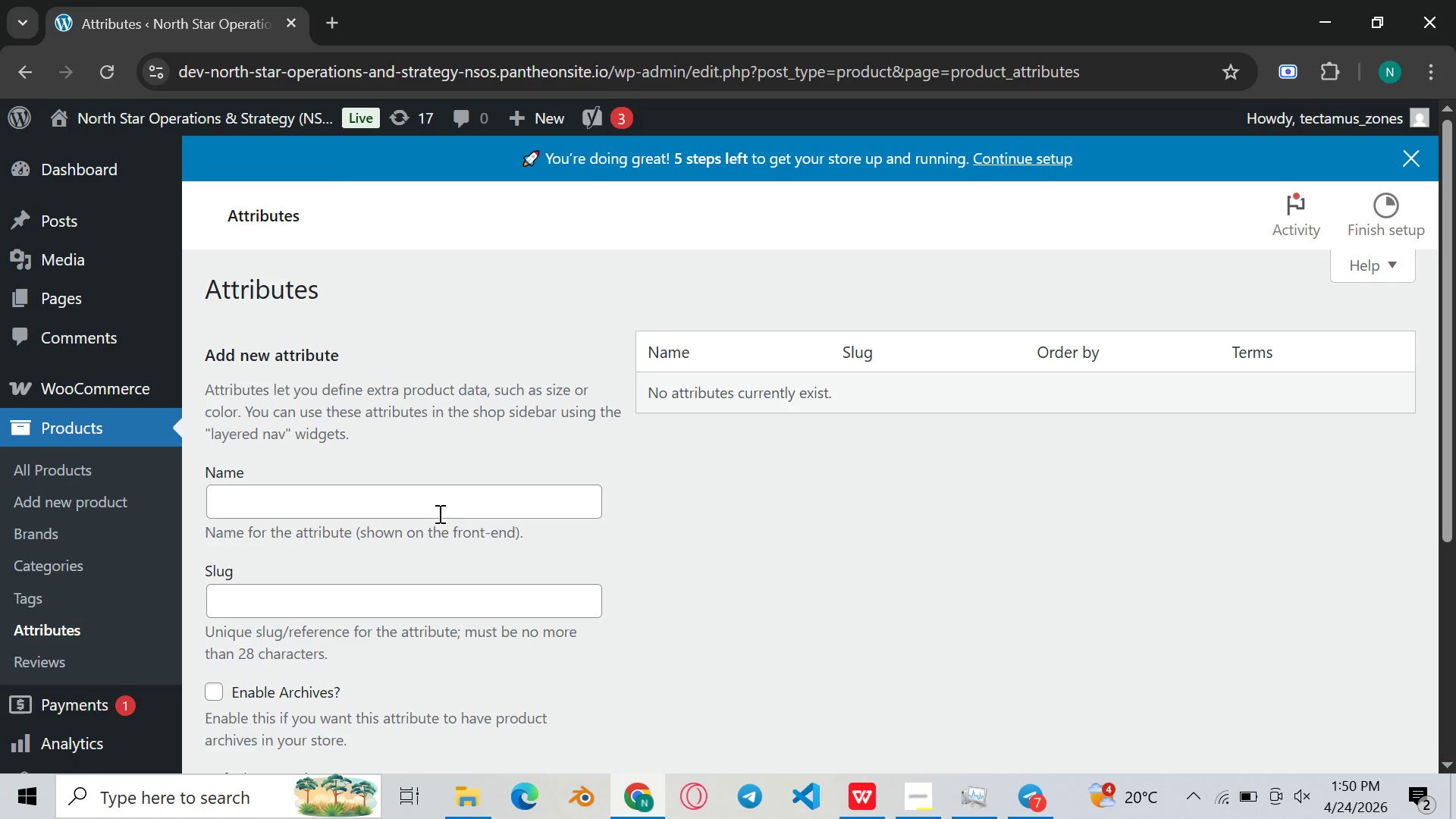 
left_click([862, 801])
 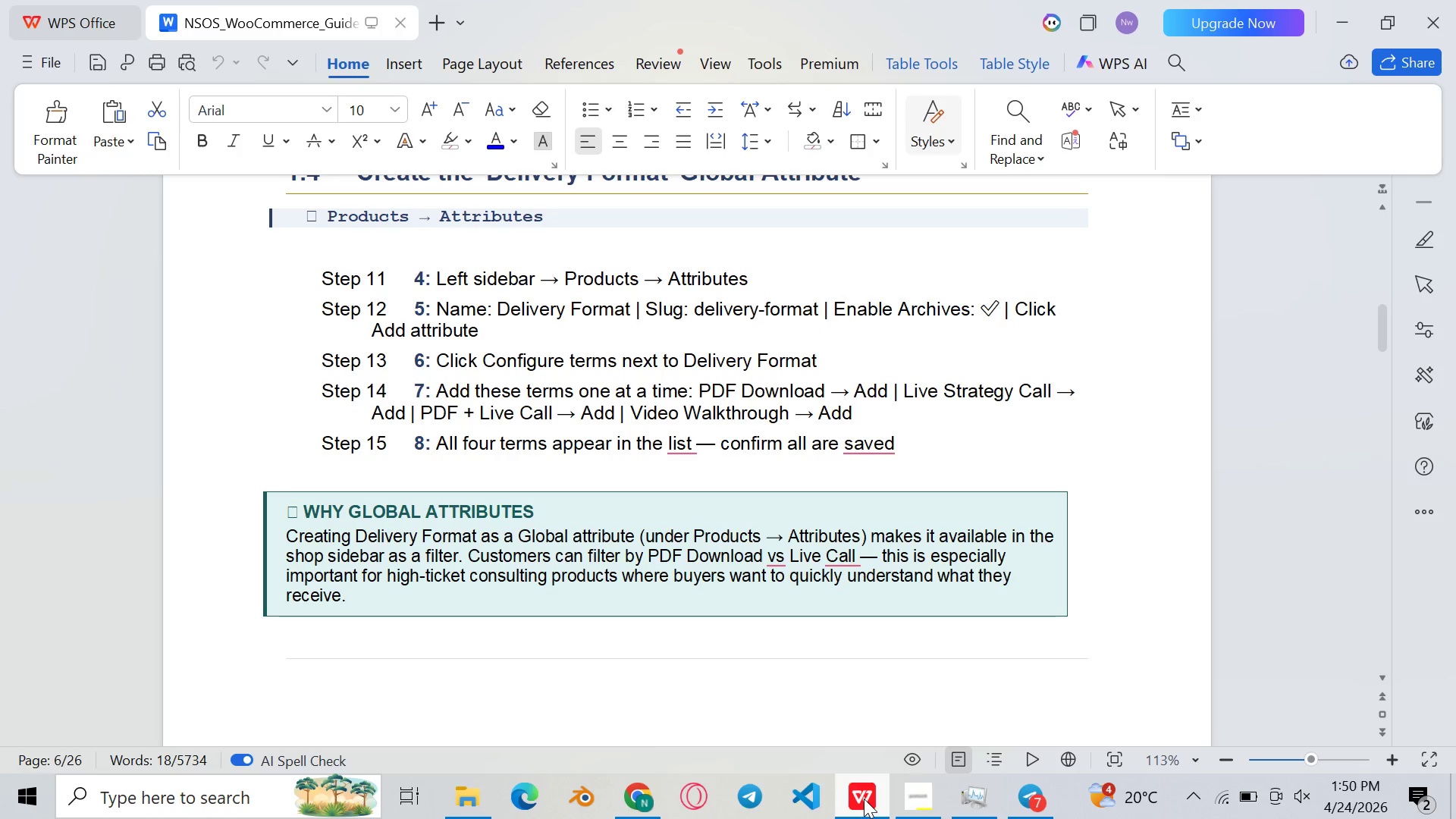 
wait(8.64)
 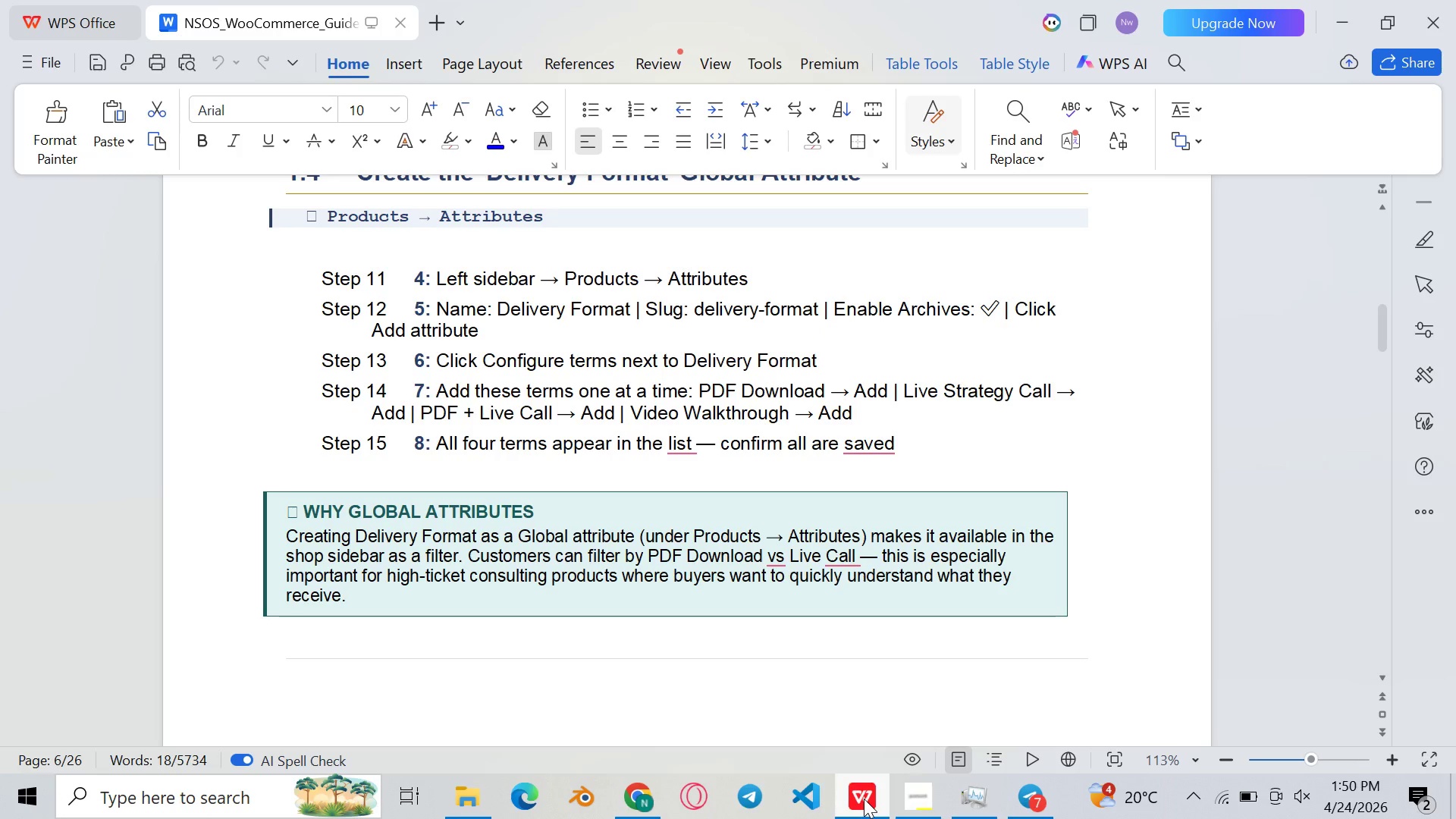 
left_click([864, 799])
 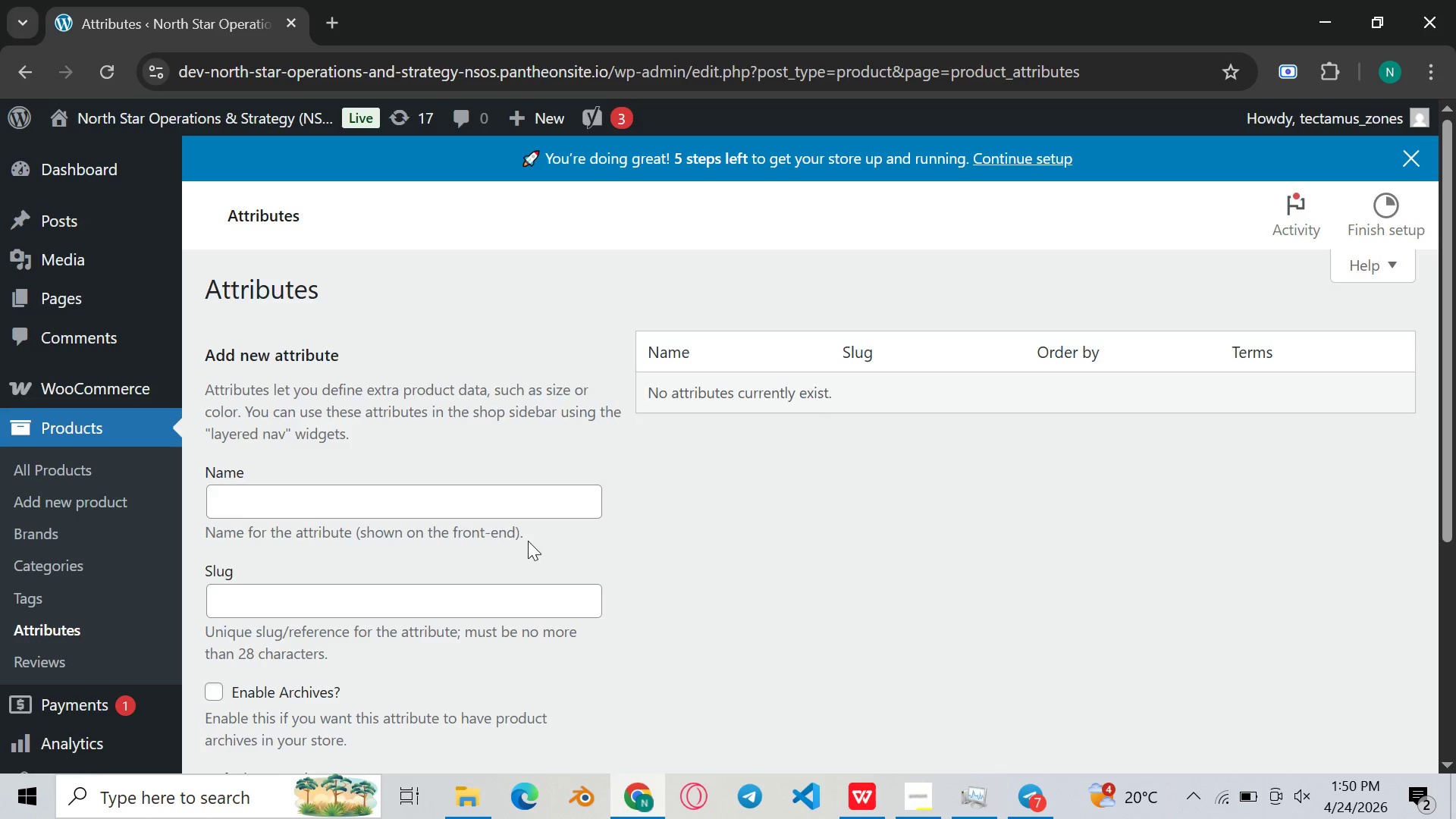 
scroll: coordinate [511, 522], scroll_direction: down, amount: 4.0
 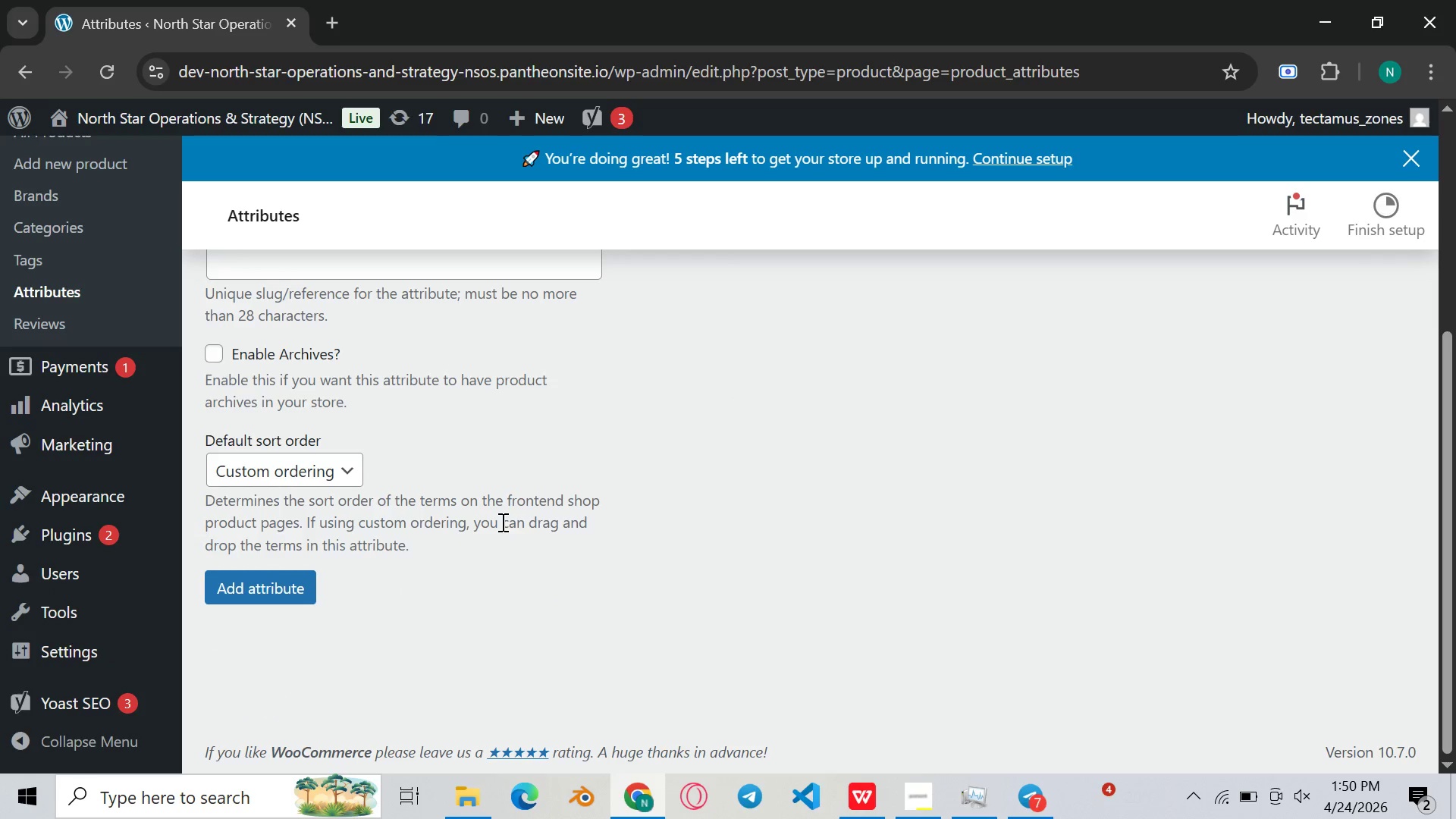 
scroll: coordinate [501, 522], scroll_direction: up, amount: 3.0
 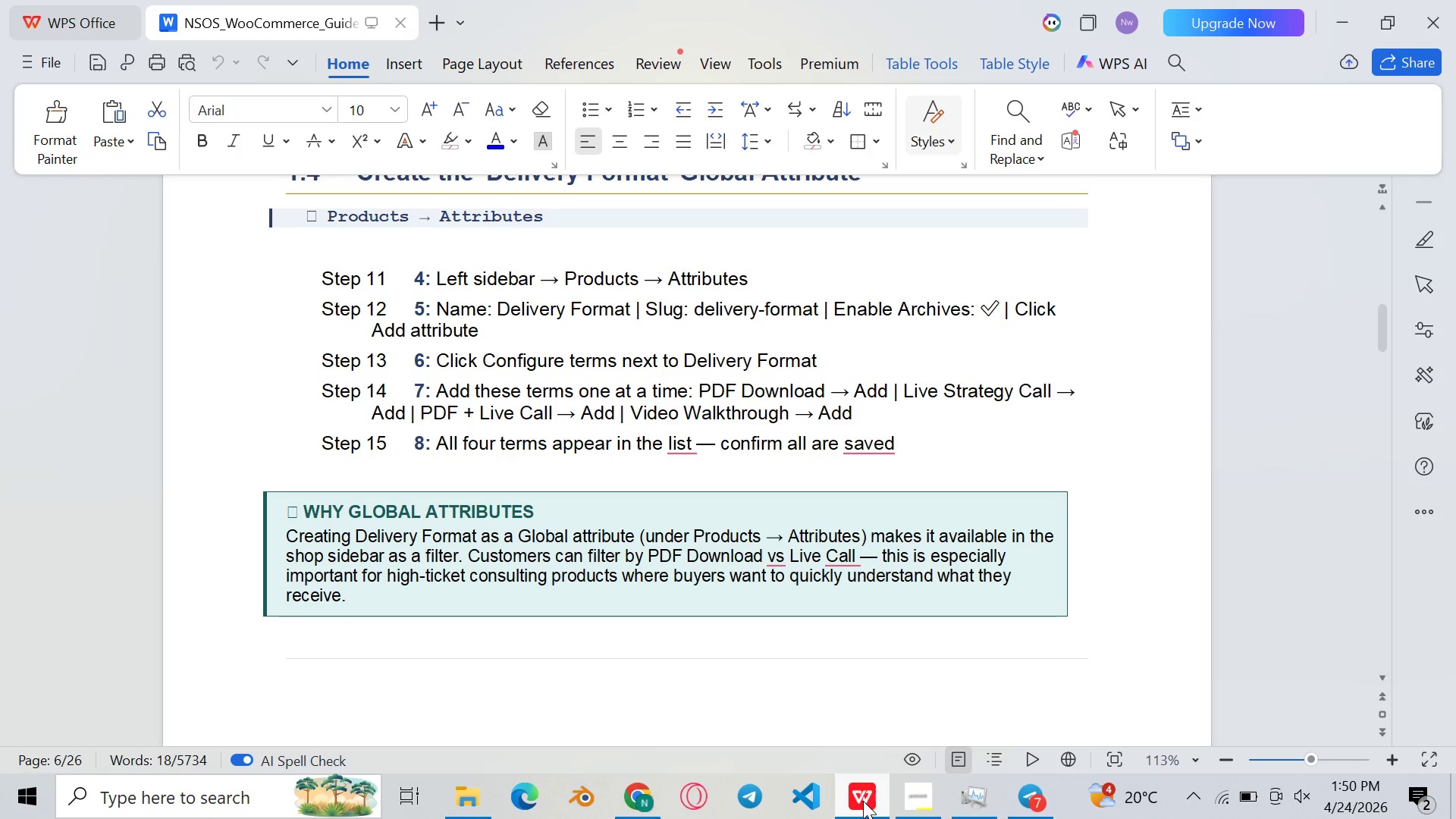 
wait(14.09)
 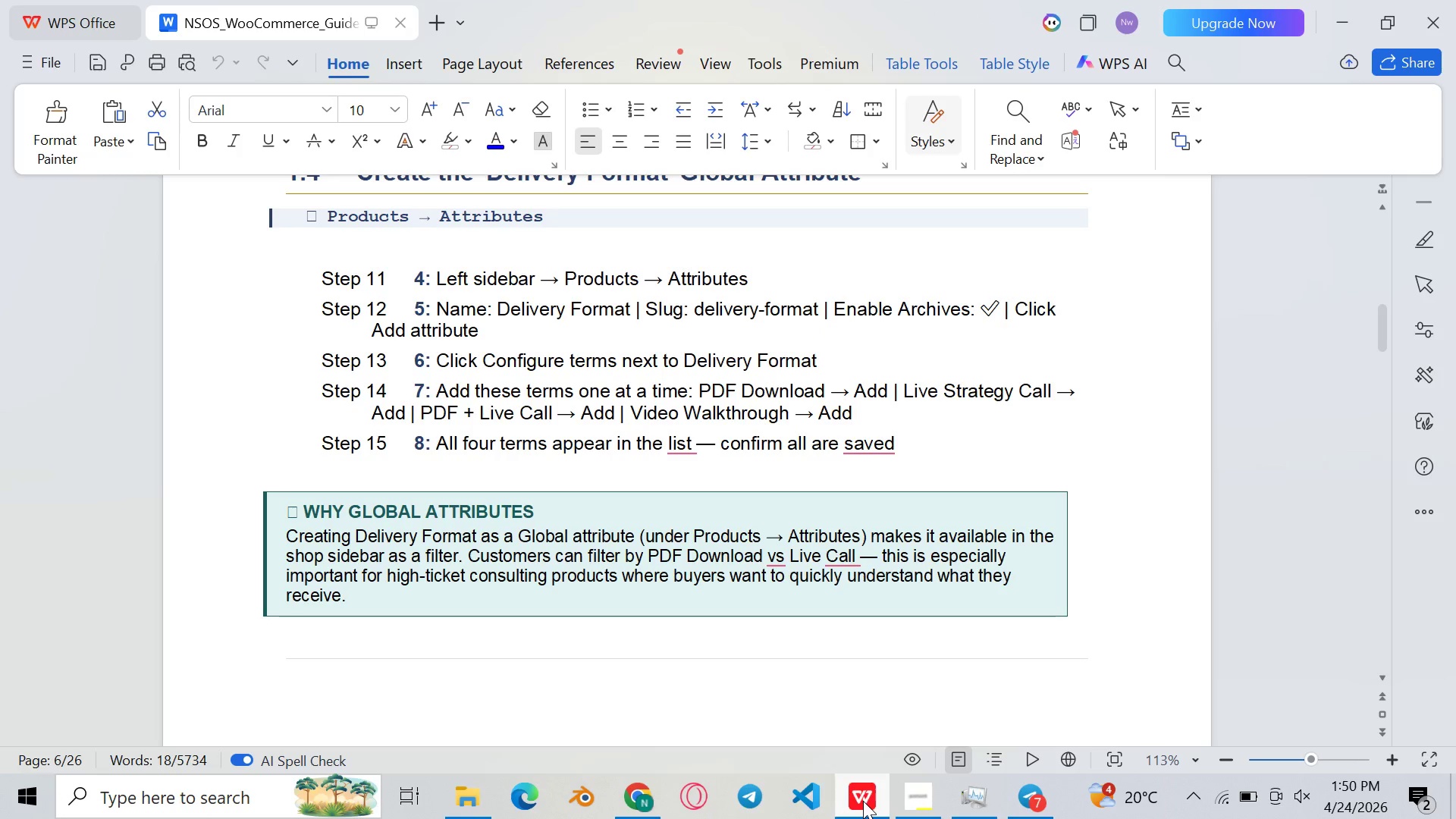 
left_click([863, 801])
 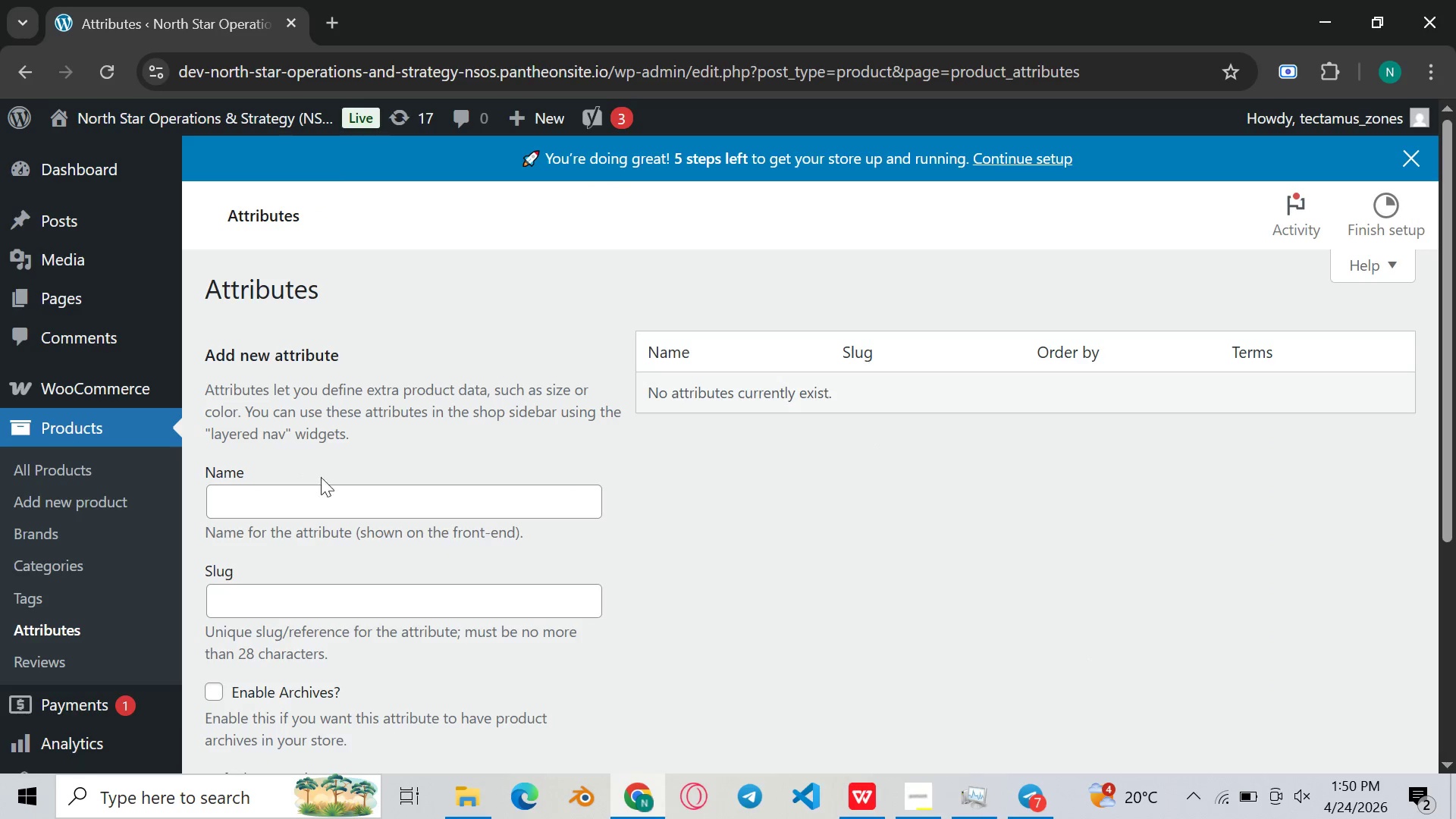 
left_click([347, 503])
 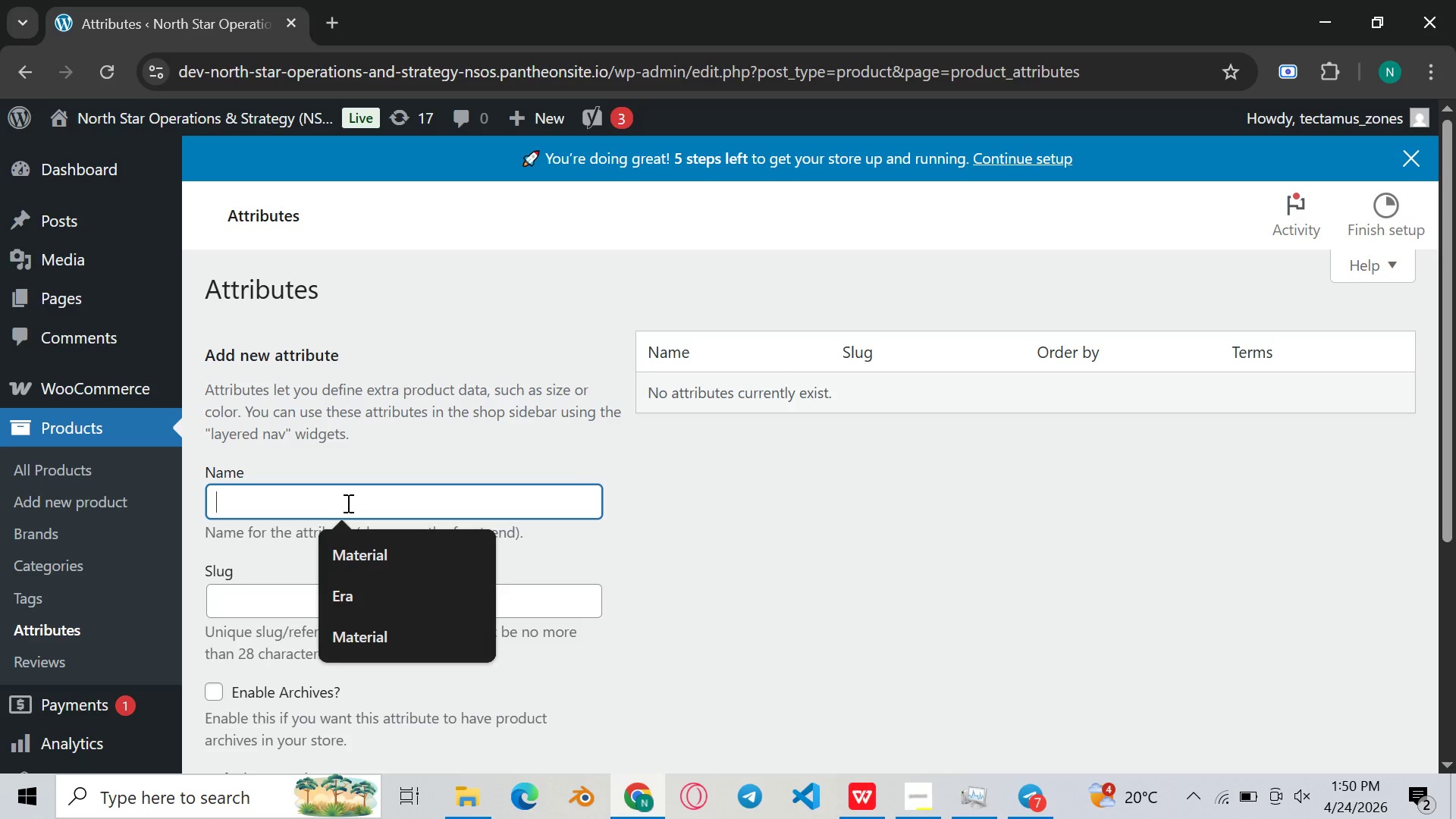 
type(Delivery Formaat)
key(Backspace)
key(Backspace)
type(t)
 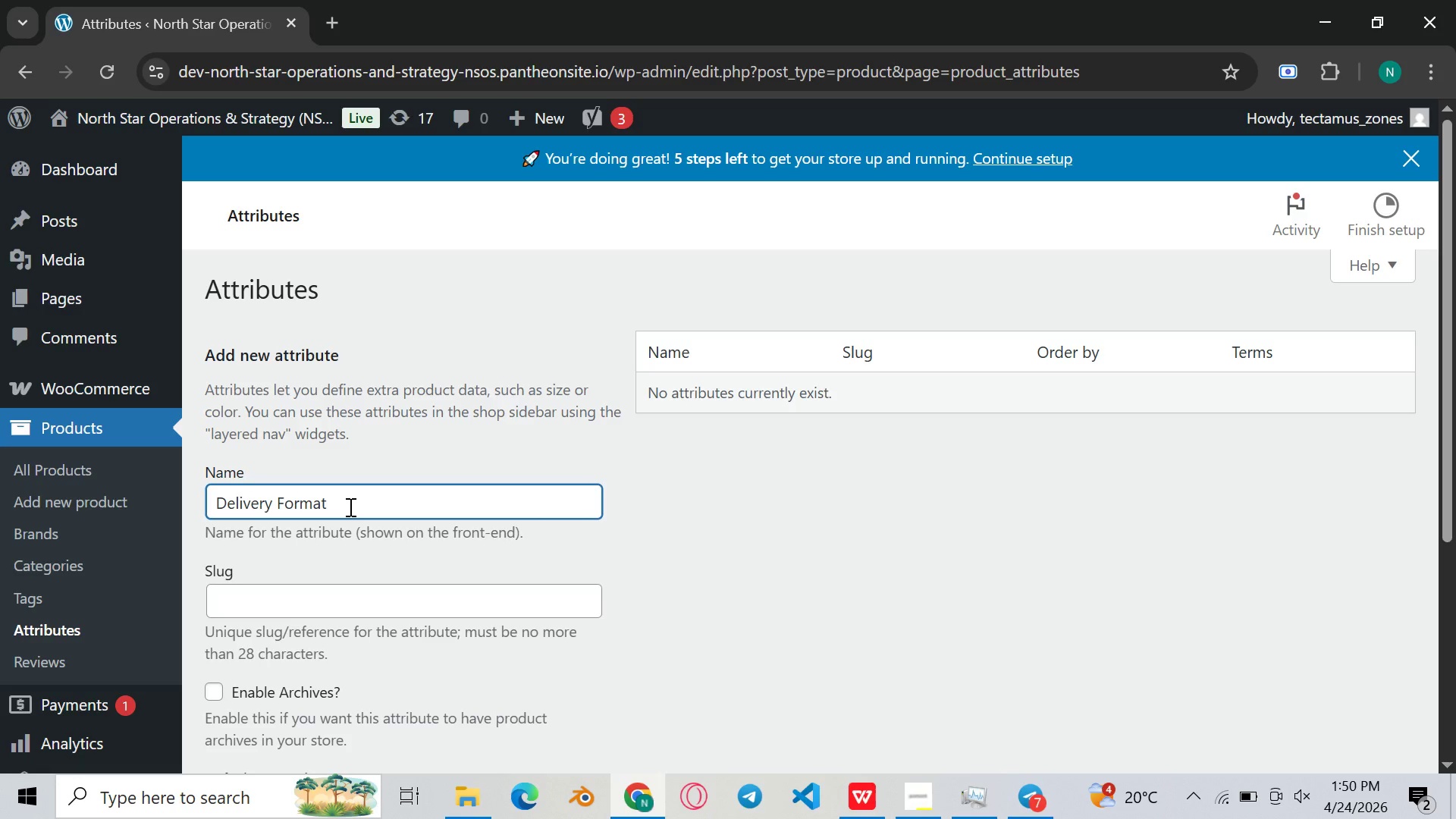 
wait(5.12)
 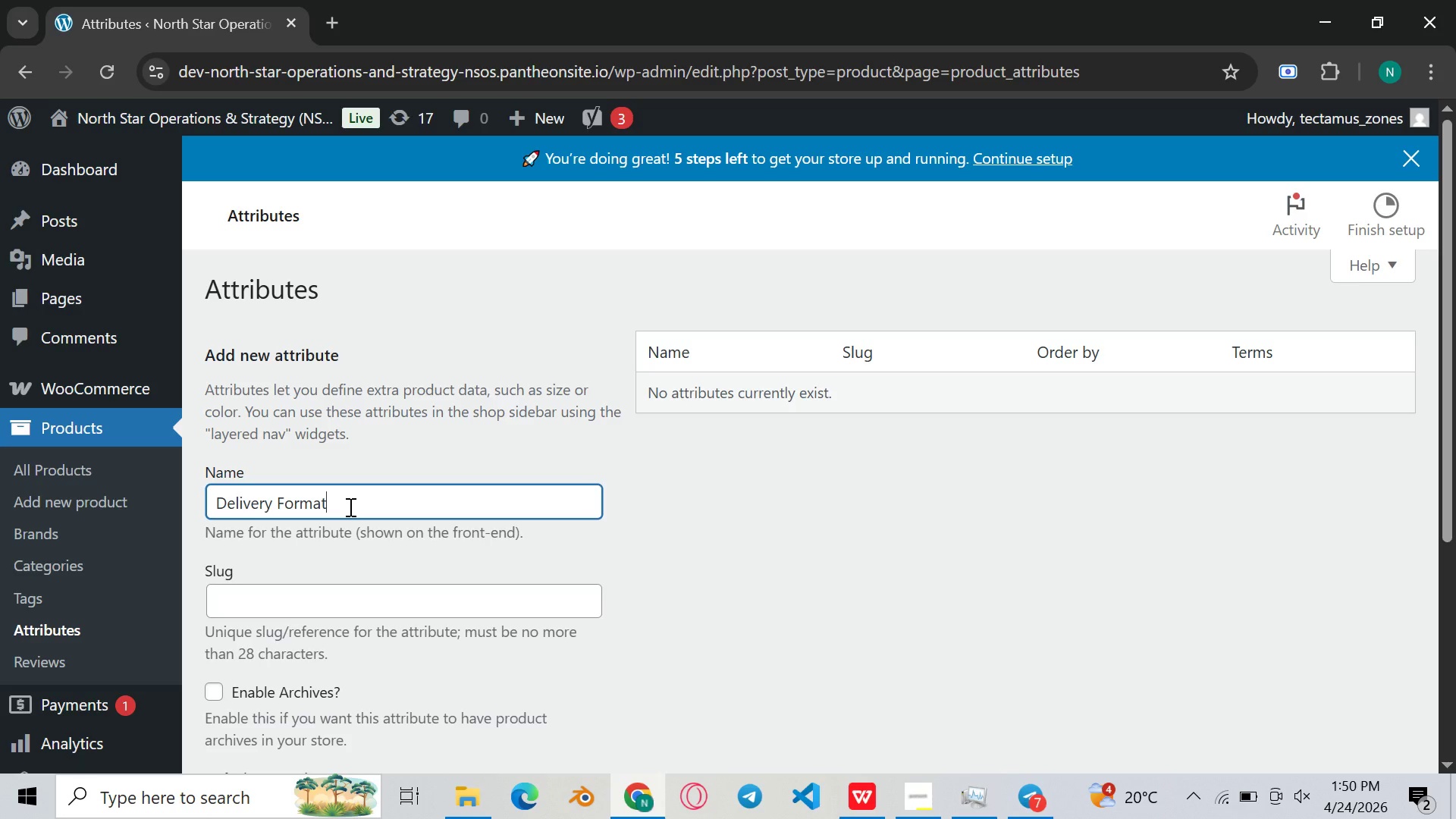 
left_click([651, 806])
 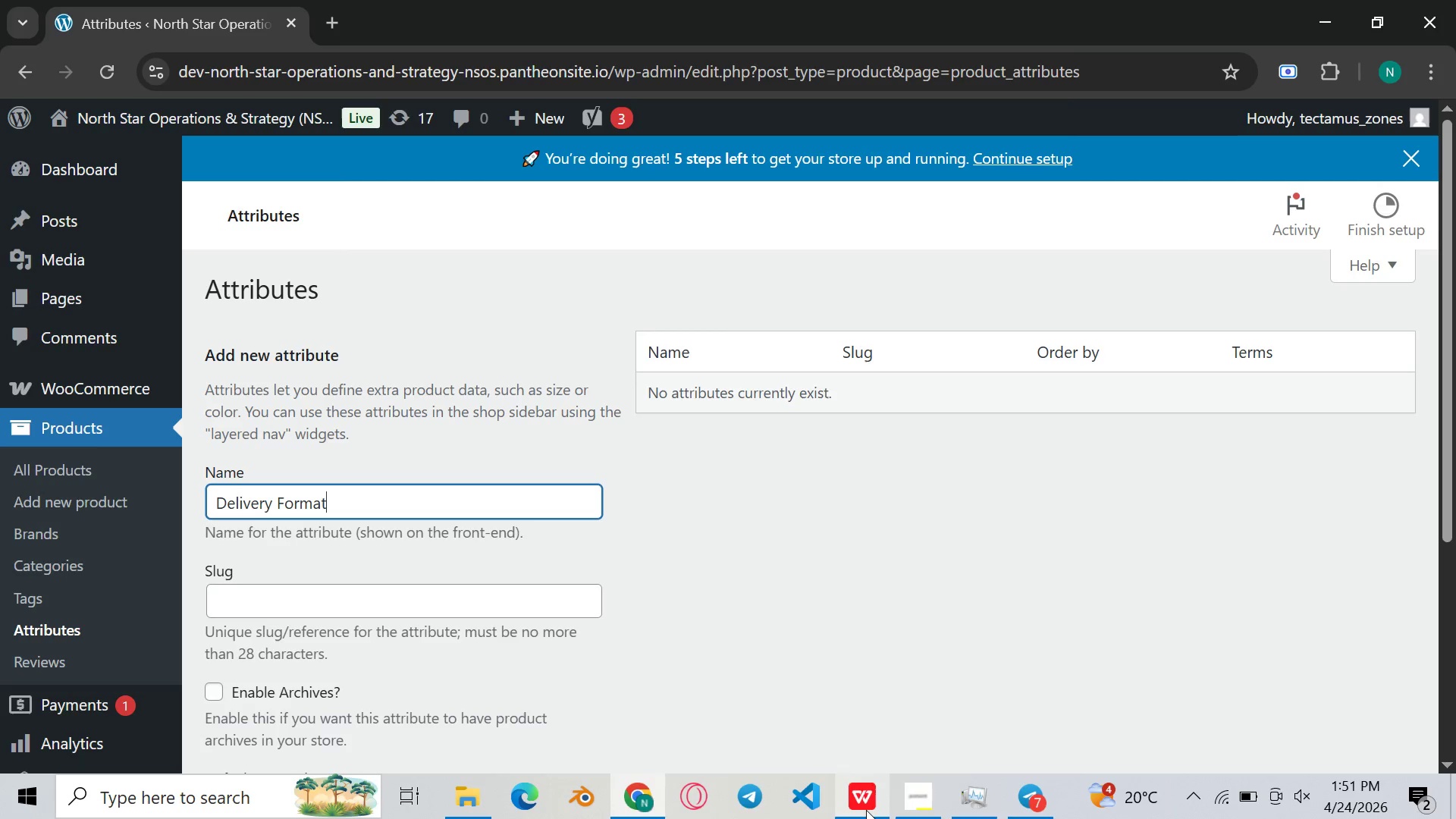 
left_click([862, 809])
 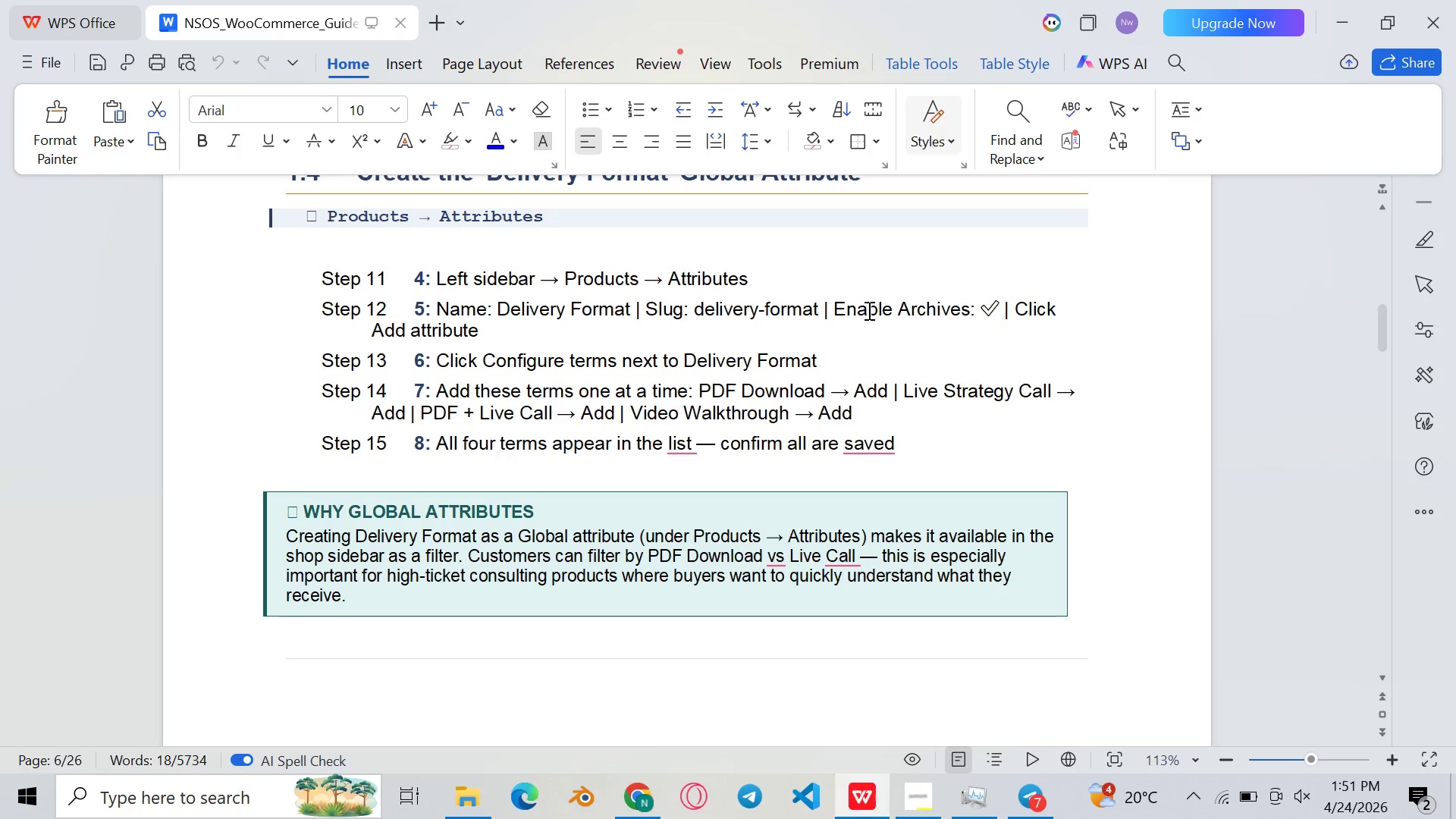 
wait(7.12)
 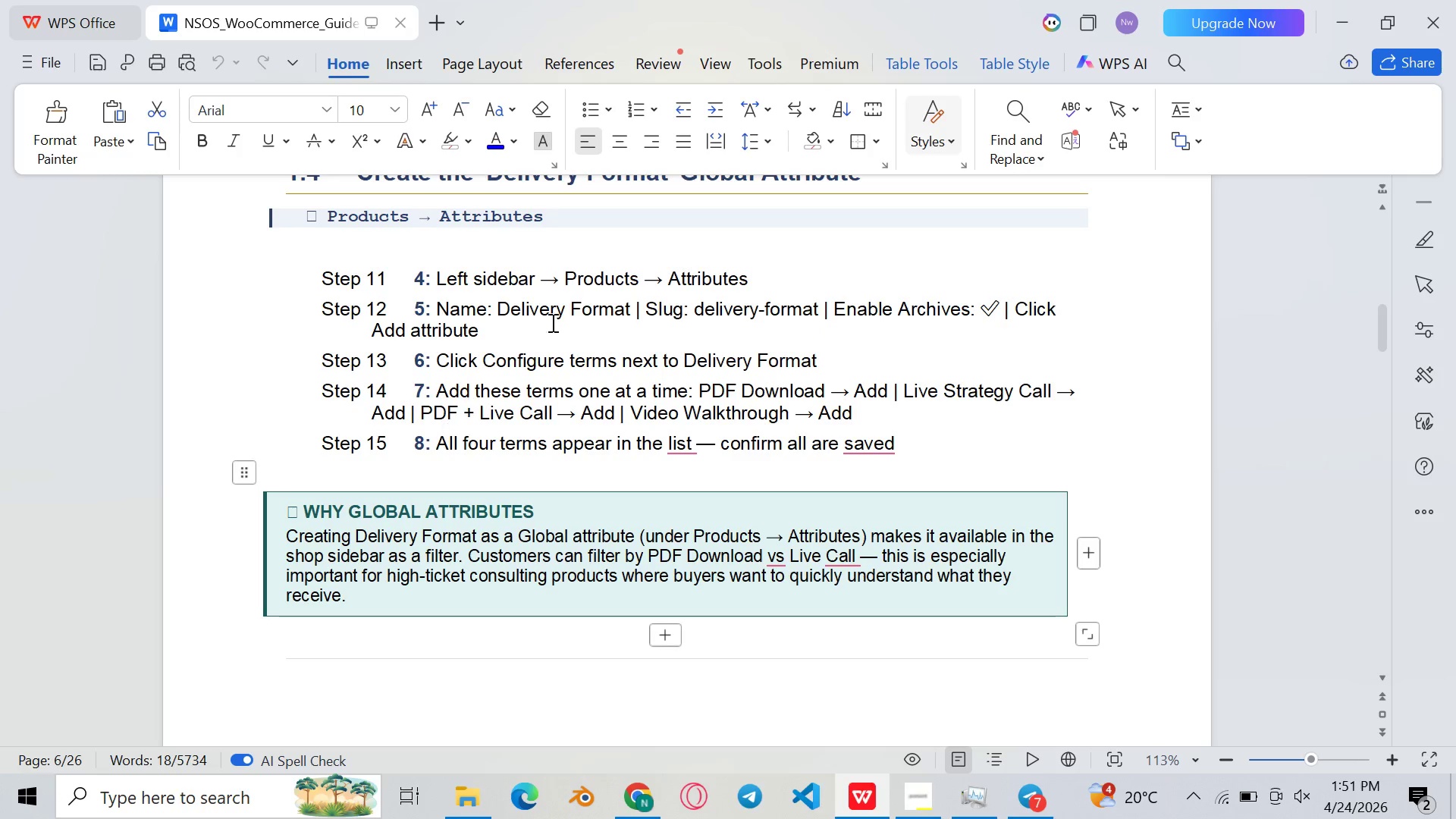 
left_click_drag(start_coordinate=[821, 312], to_coordinate=[720, 315])
 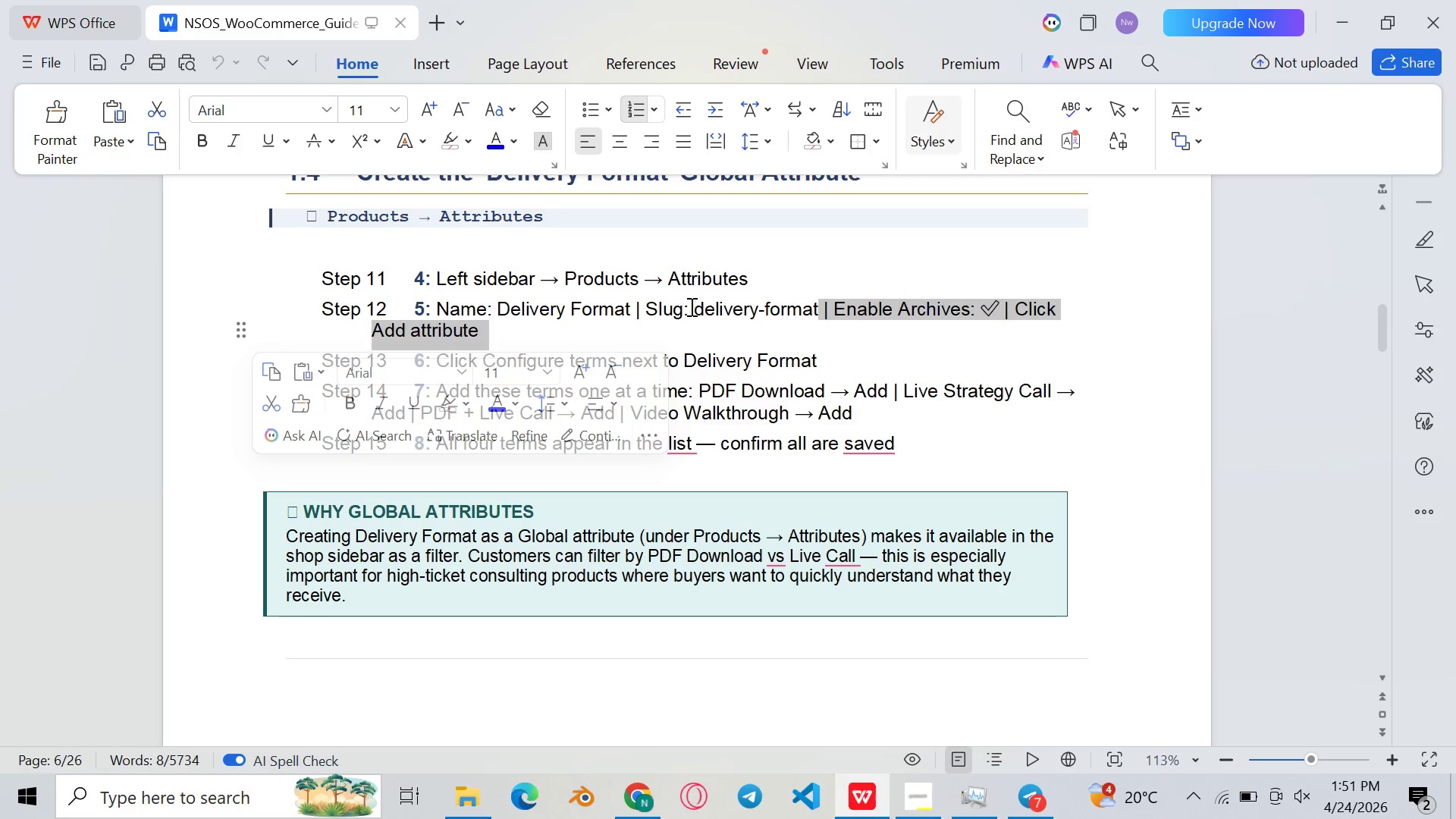 
left_click([690, 306])
 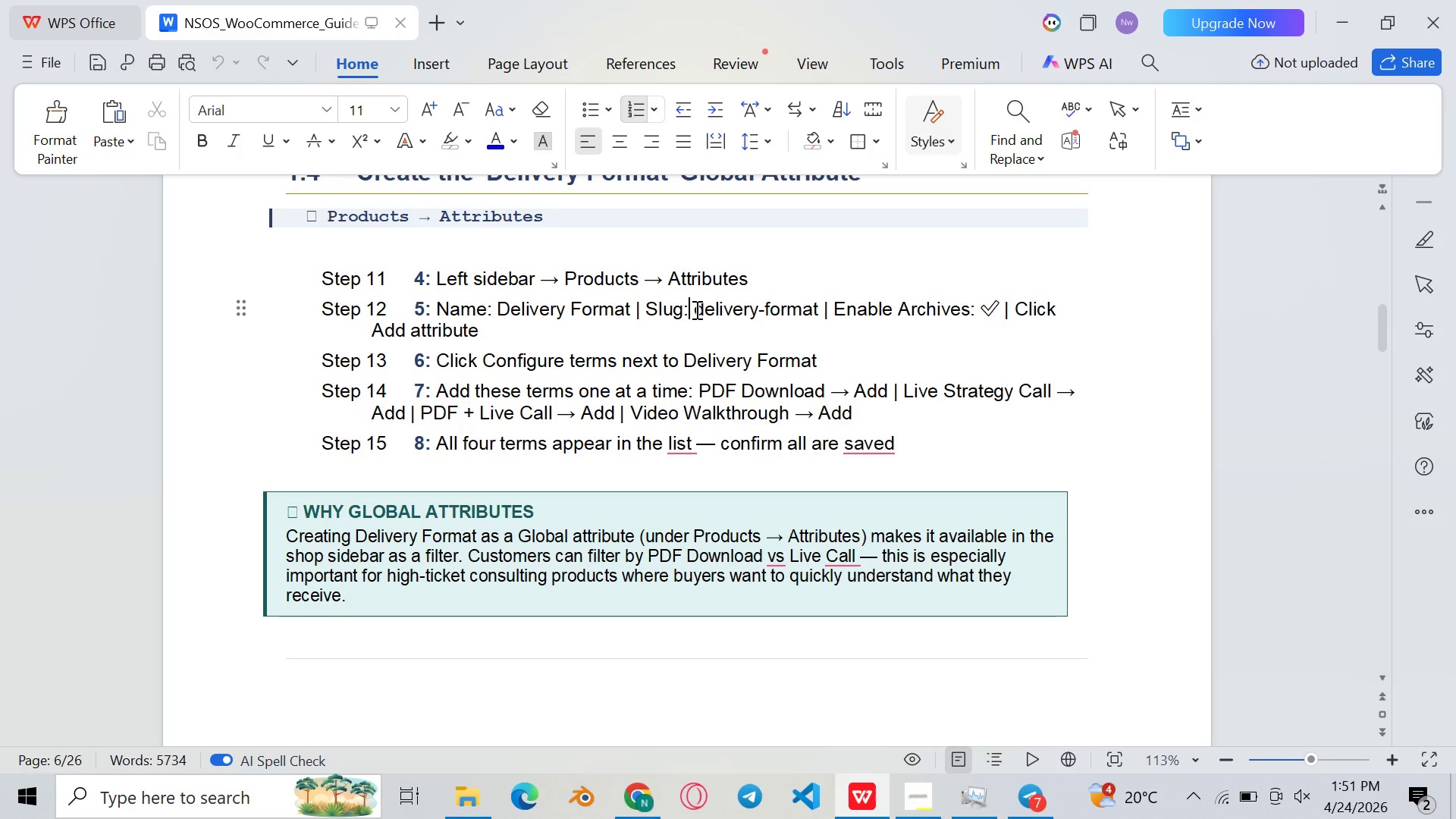 
left_click_drag(start_coordinate=[695, 308], to_coordinate=[817, 307])
 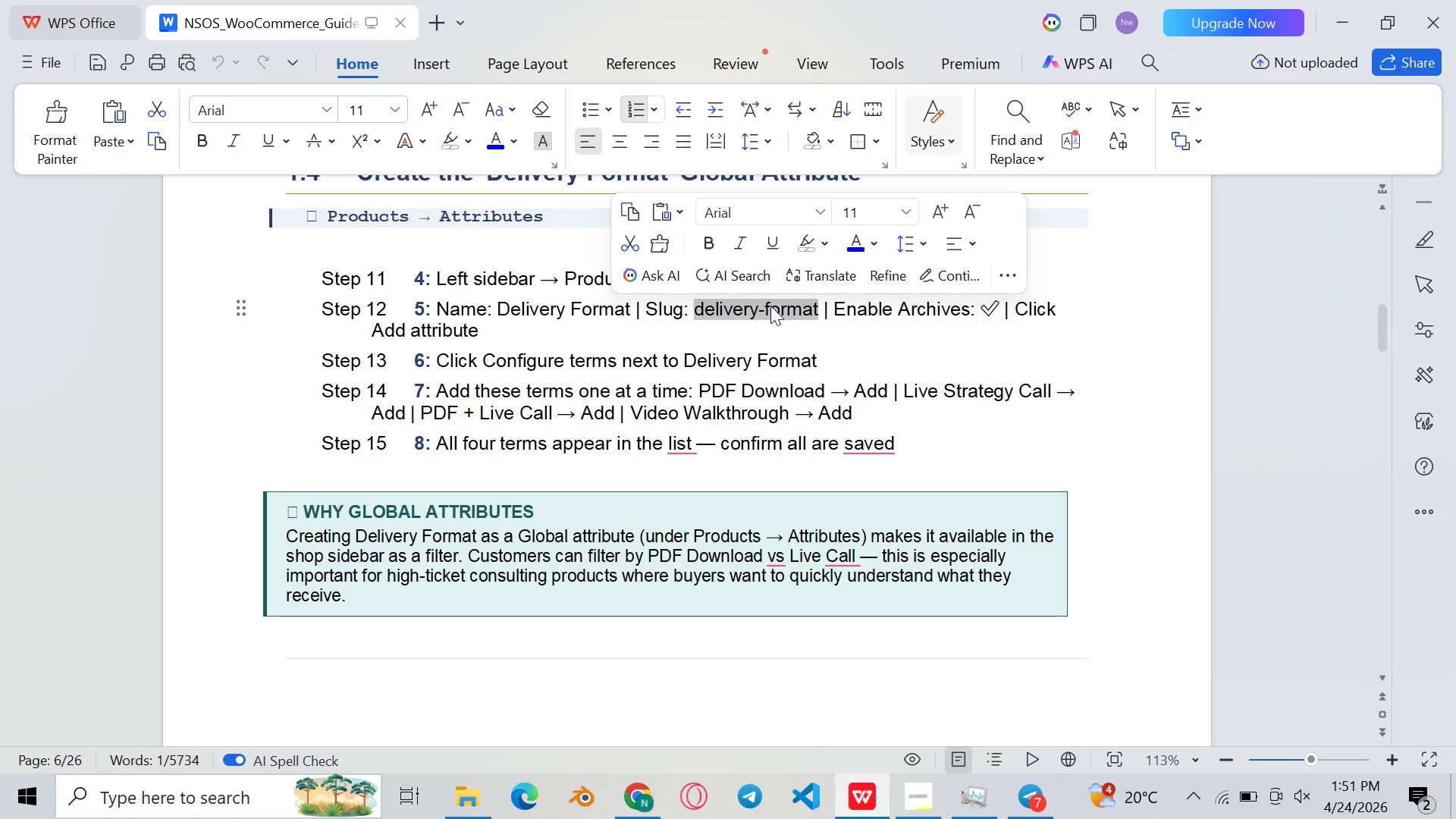 
key(Control+C)
 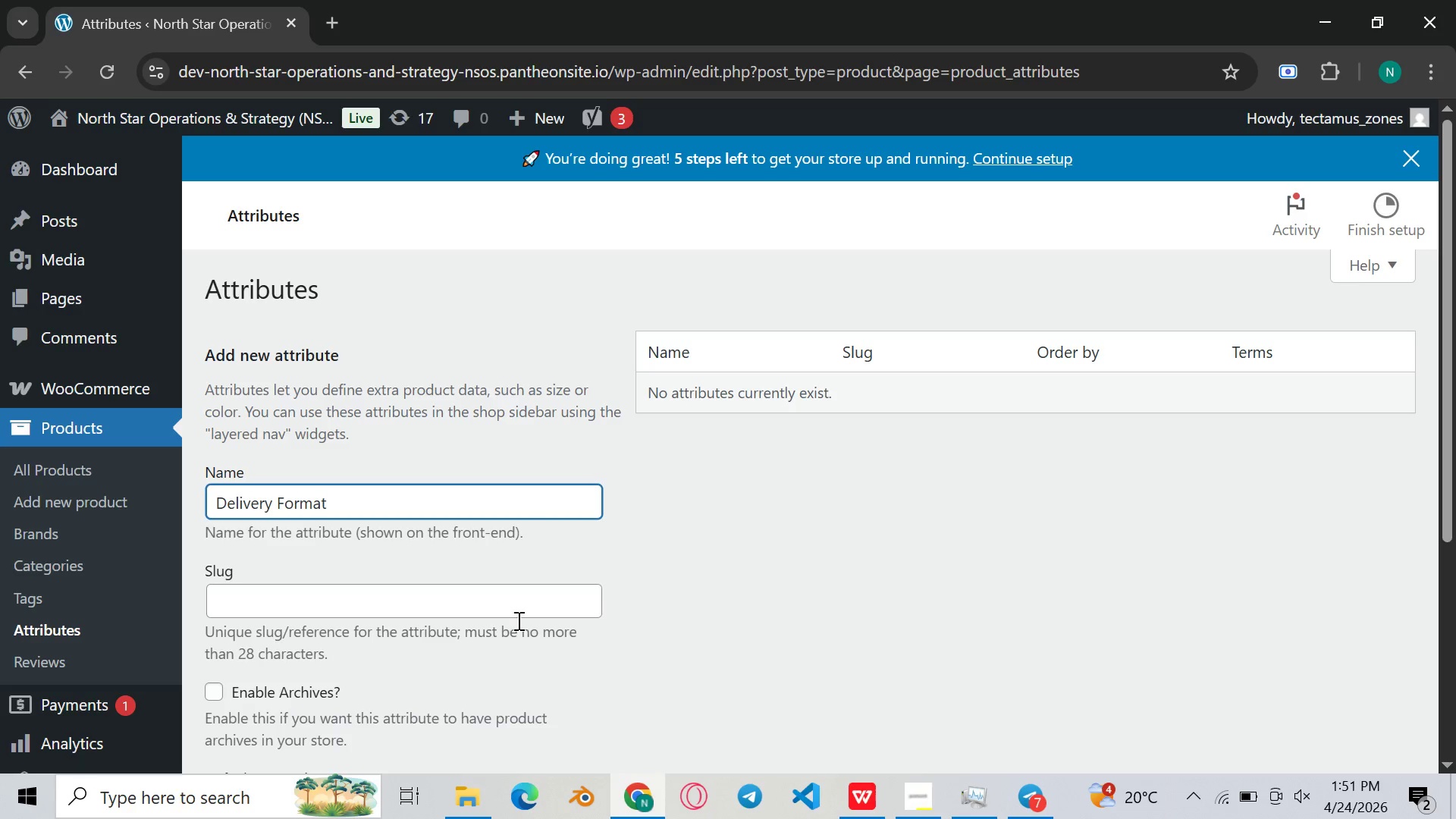 
left_click([440, 592])
 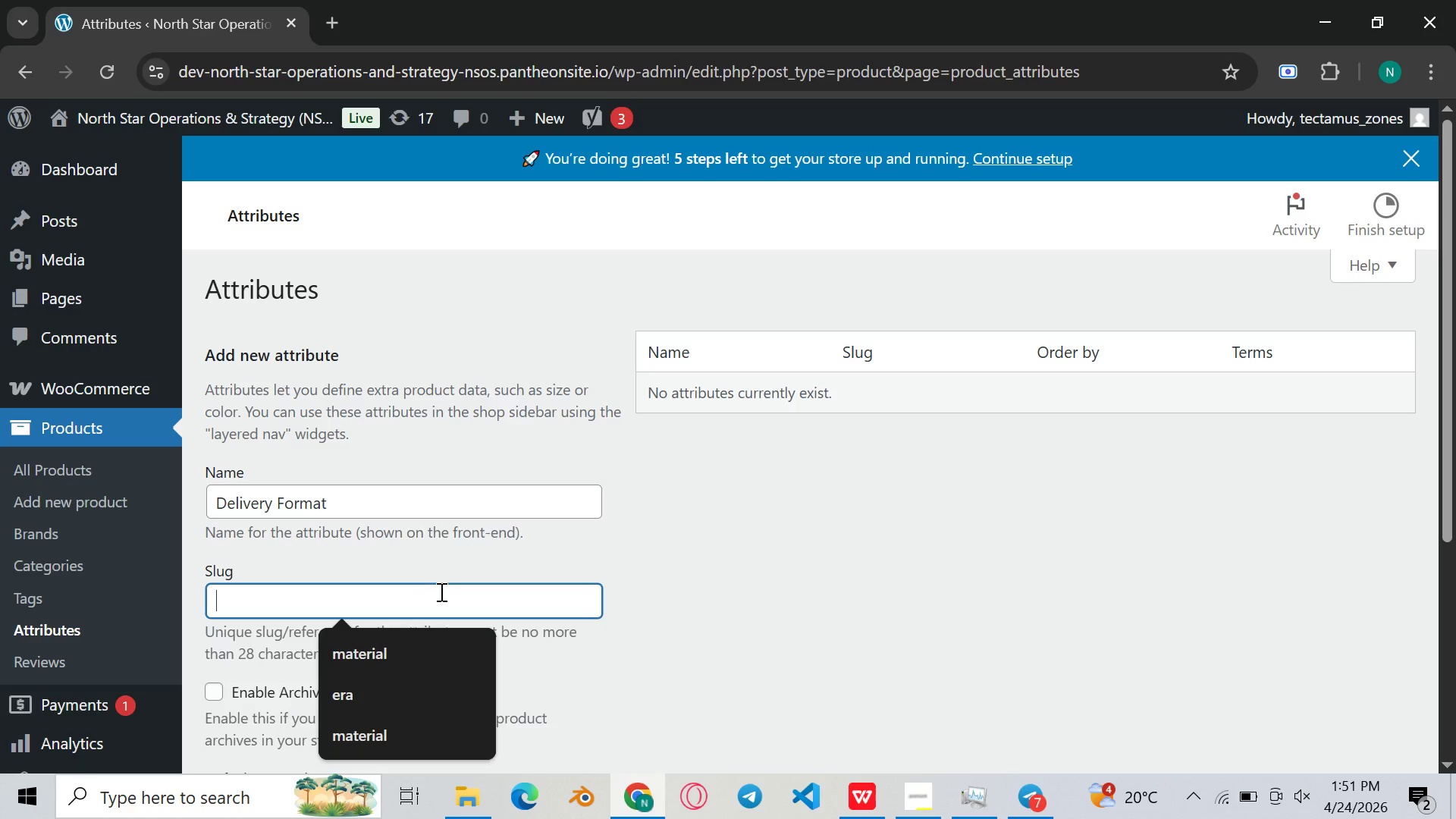 
key(Control+V)
 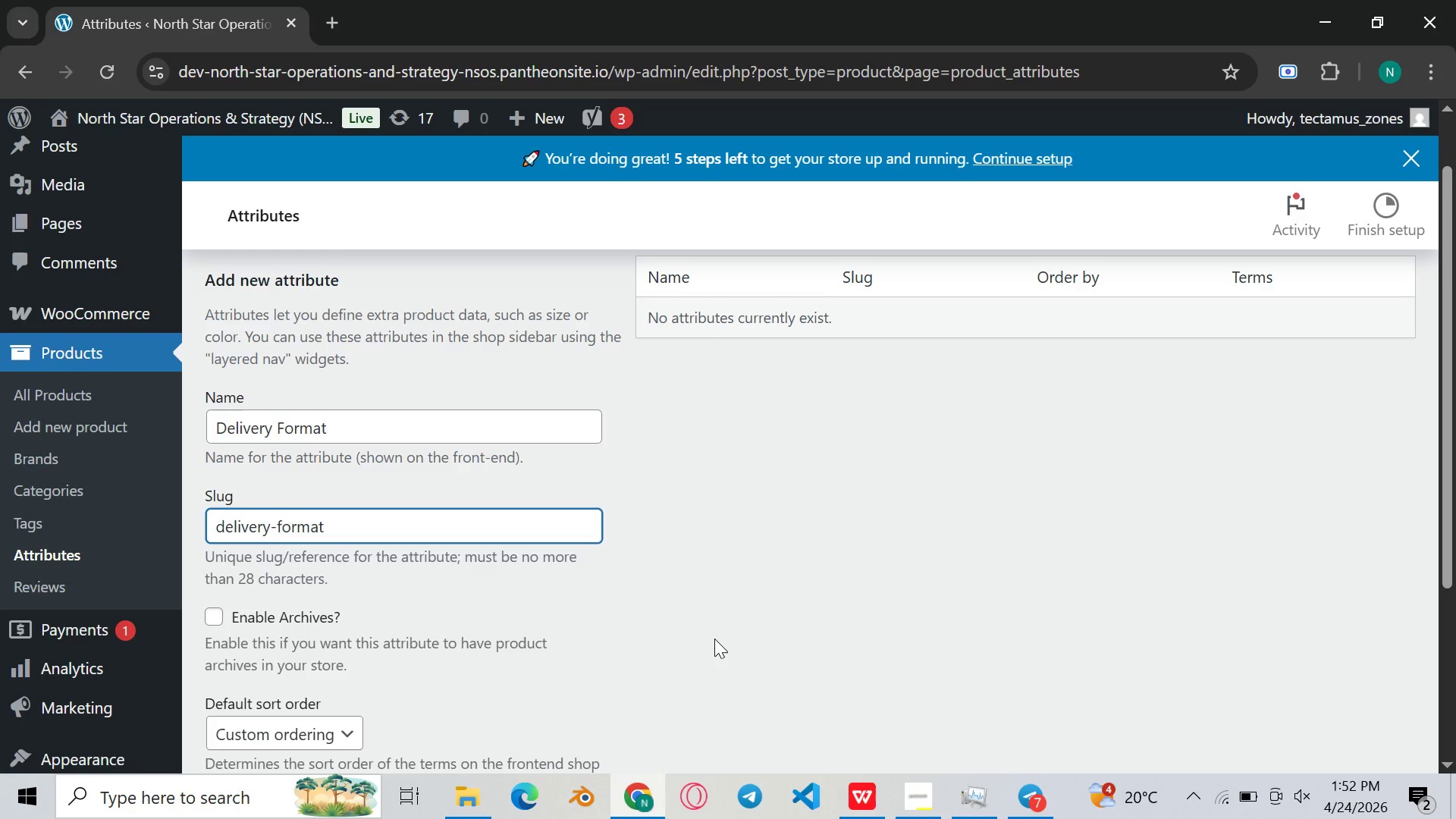 
wait(60.89)
 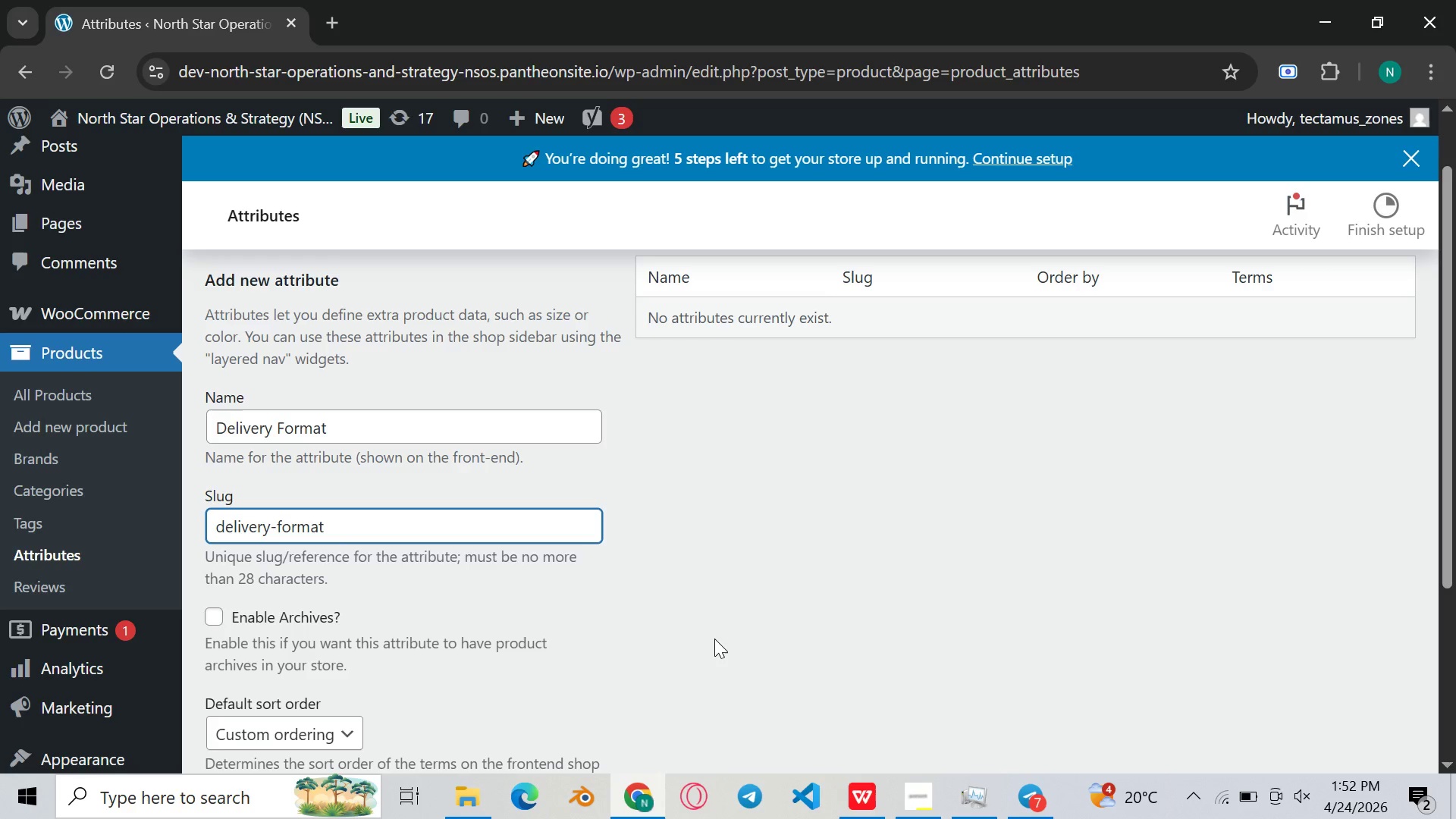 
left_click([1219, 795])
 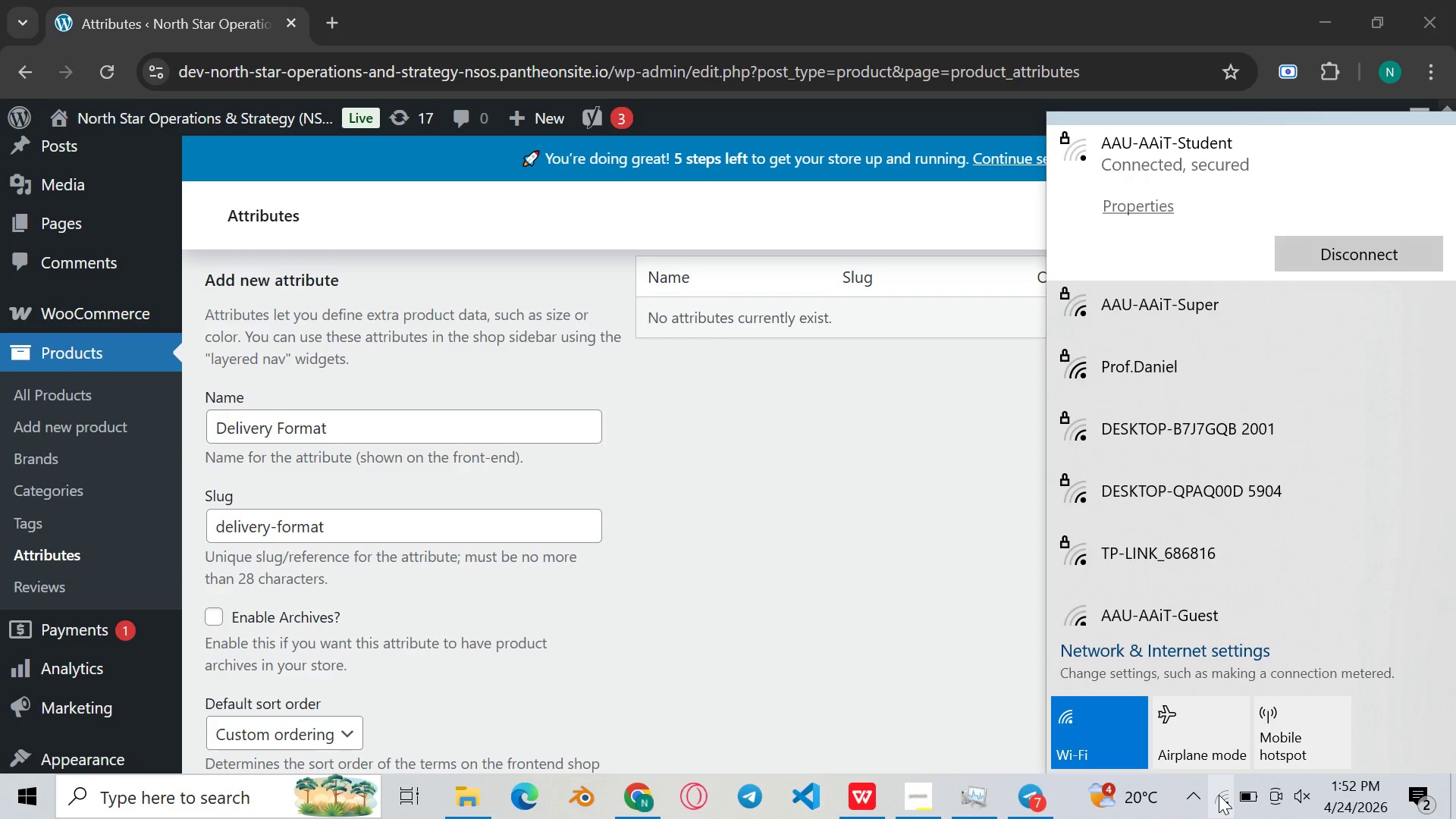 
left_click([1219, 795])
 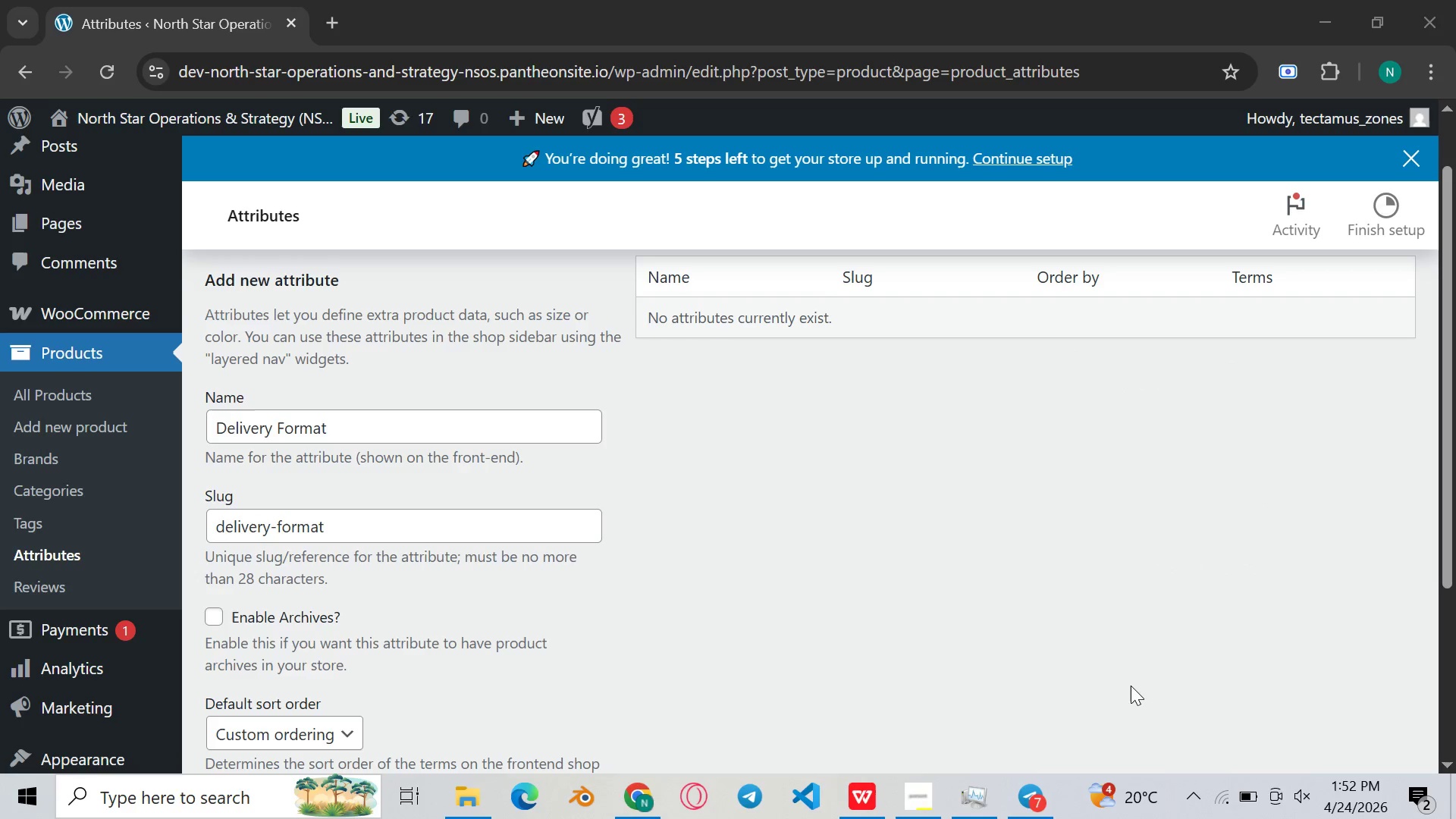 
wait(6.59)
 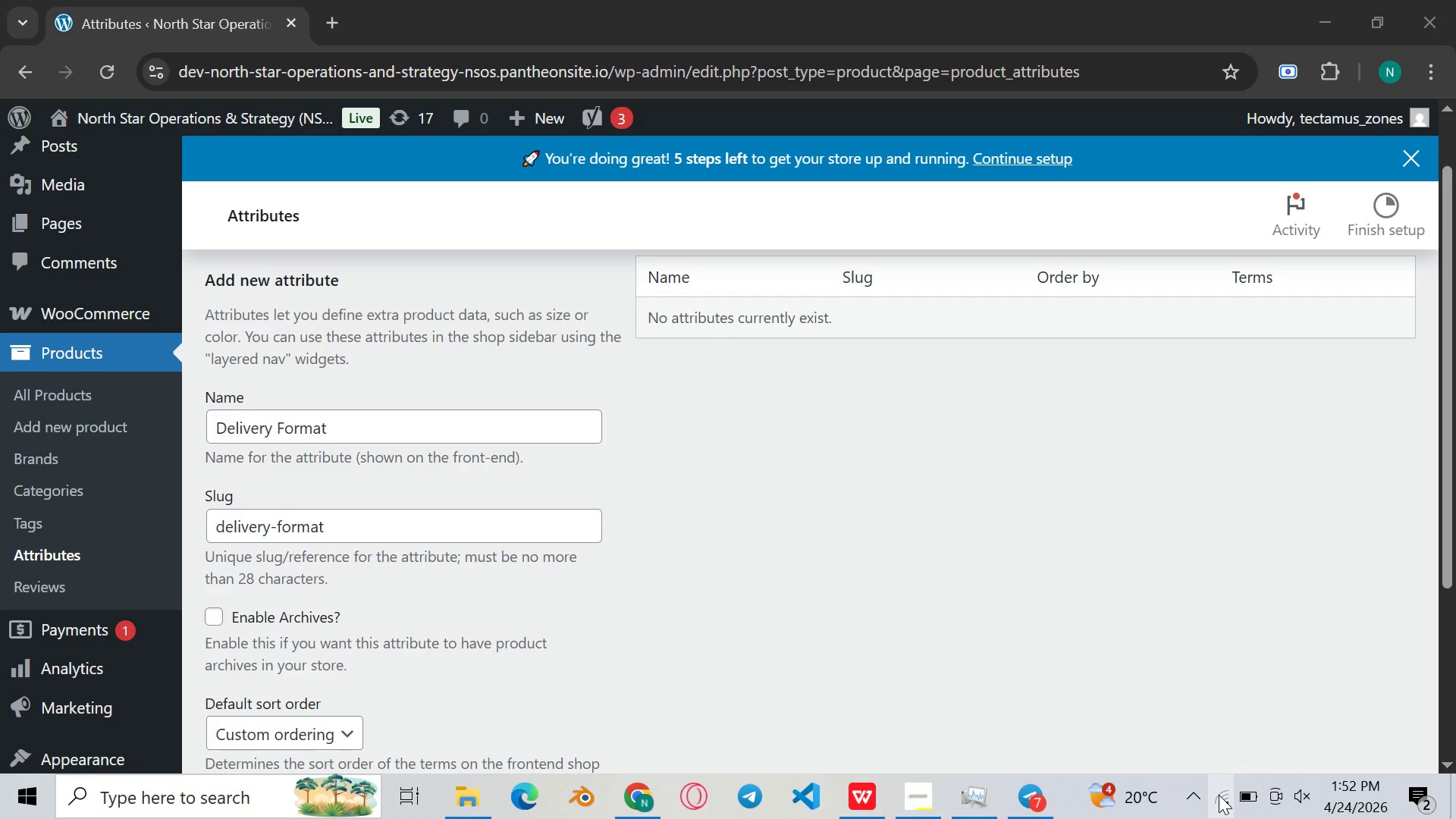 
left_click([1222, 801])
 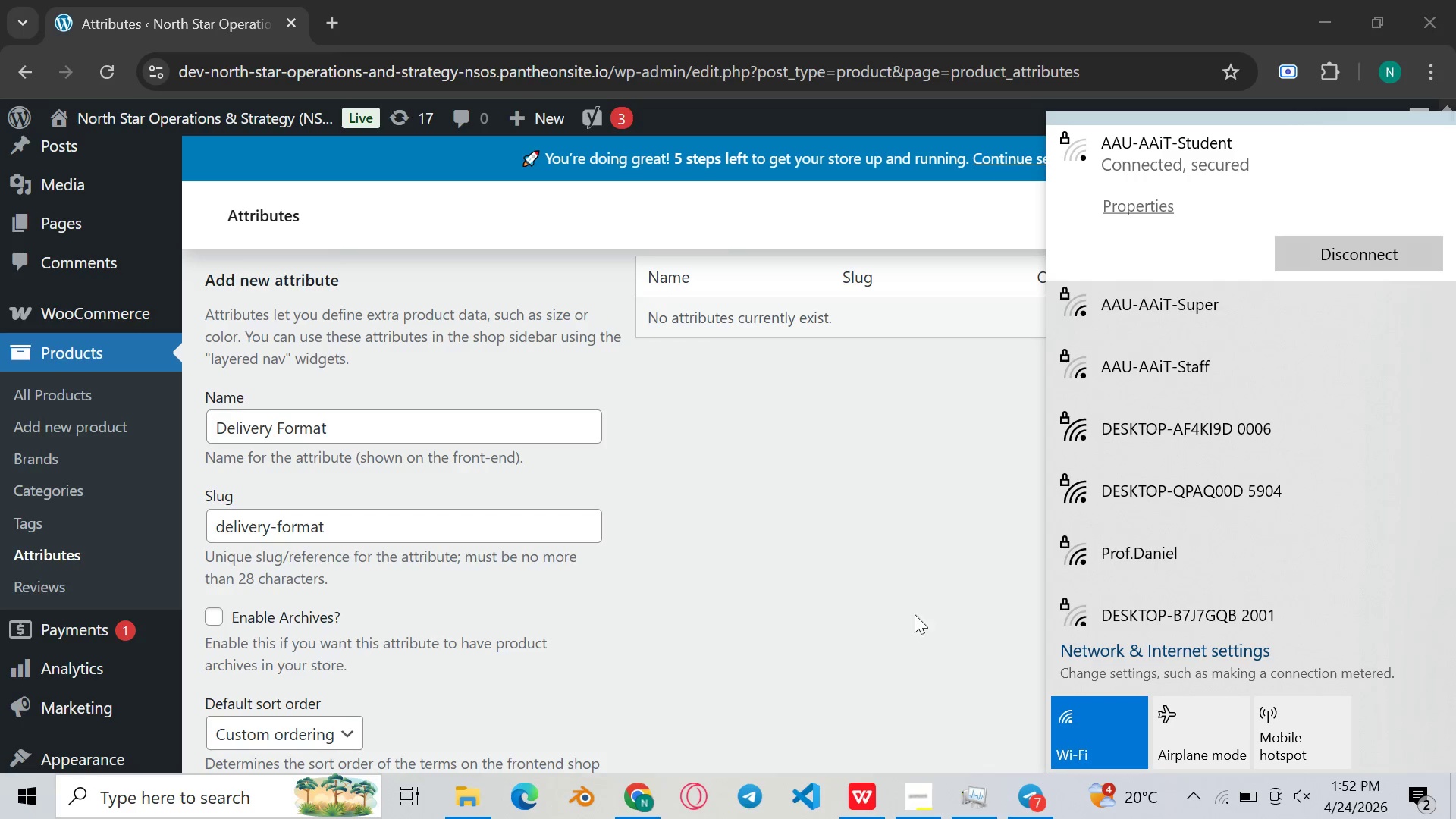 
left_click([892, 607])
 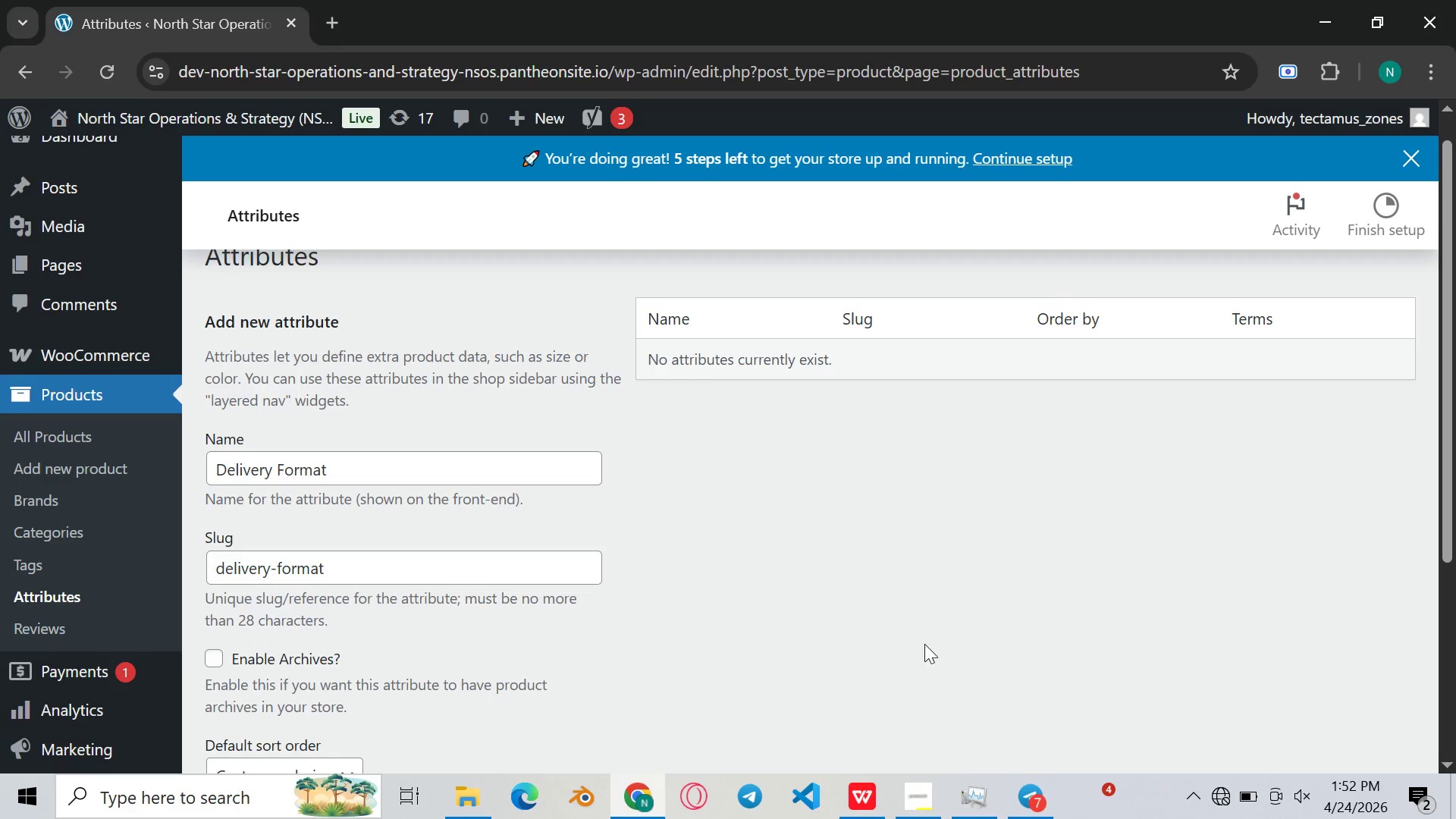 
wait(7.73)
 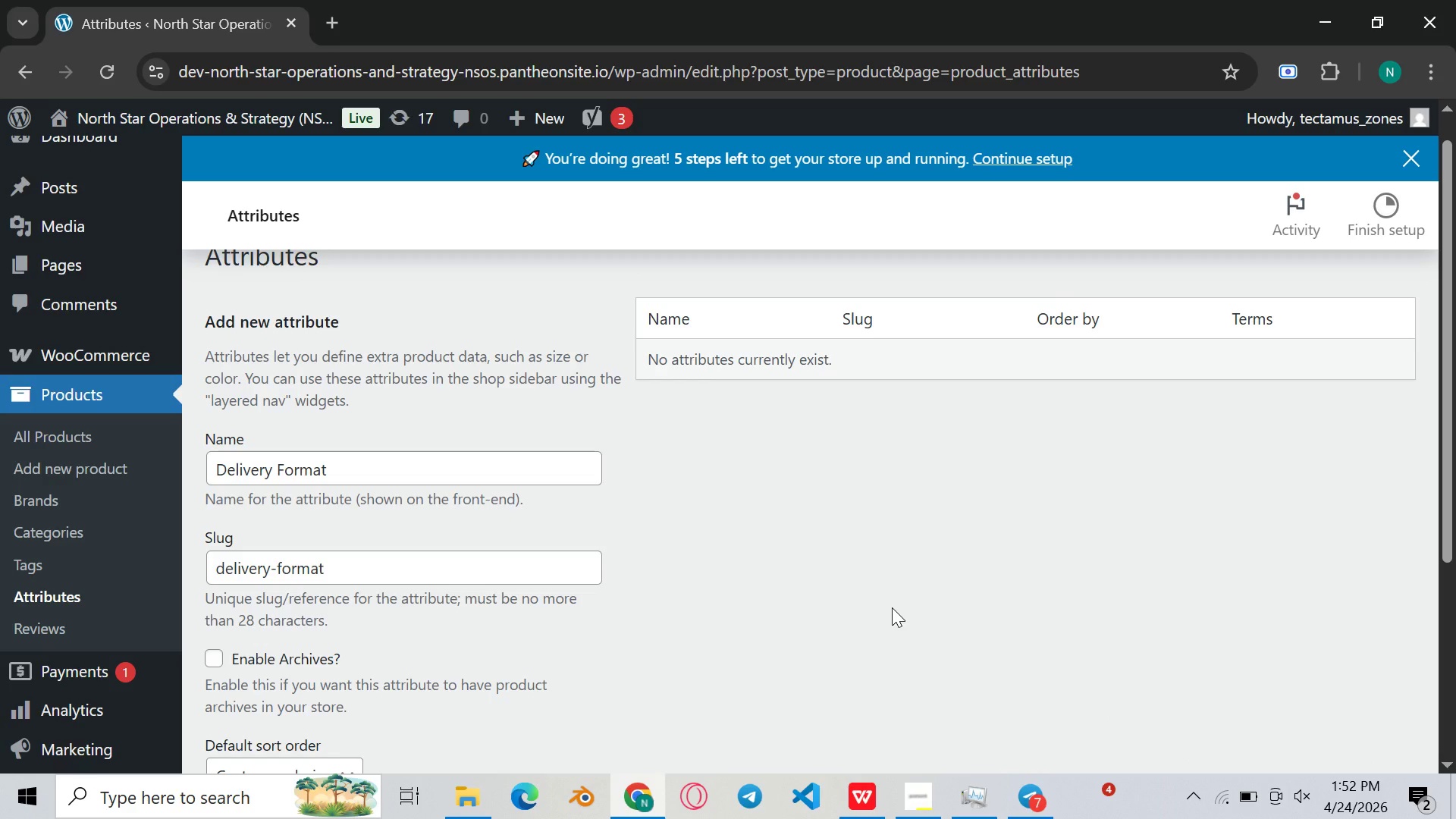 
left_click([1217, 783])
 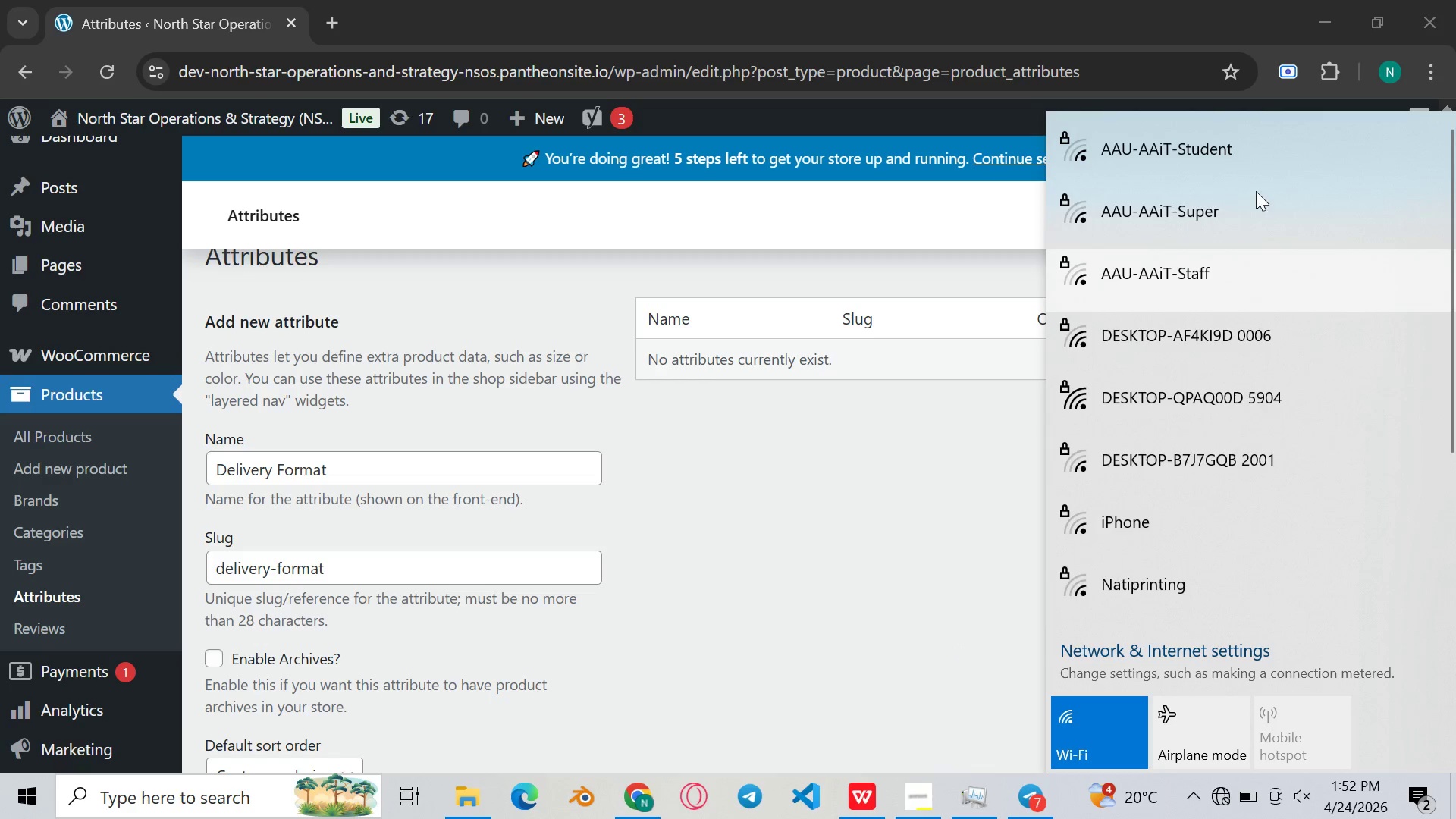 
left_click([1259, 155])
 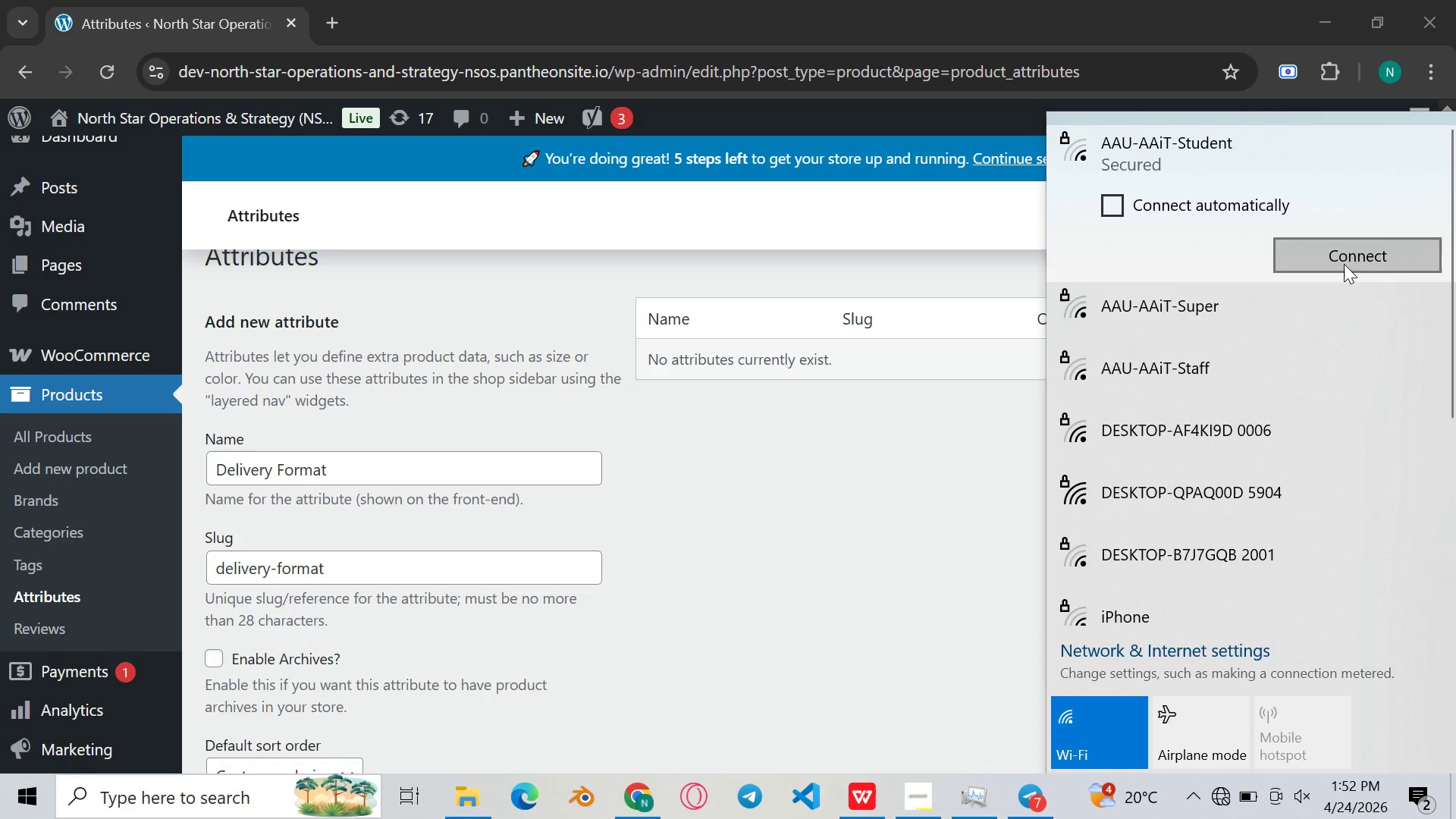 
left_click([1344, 264])
 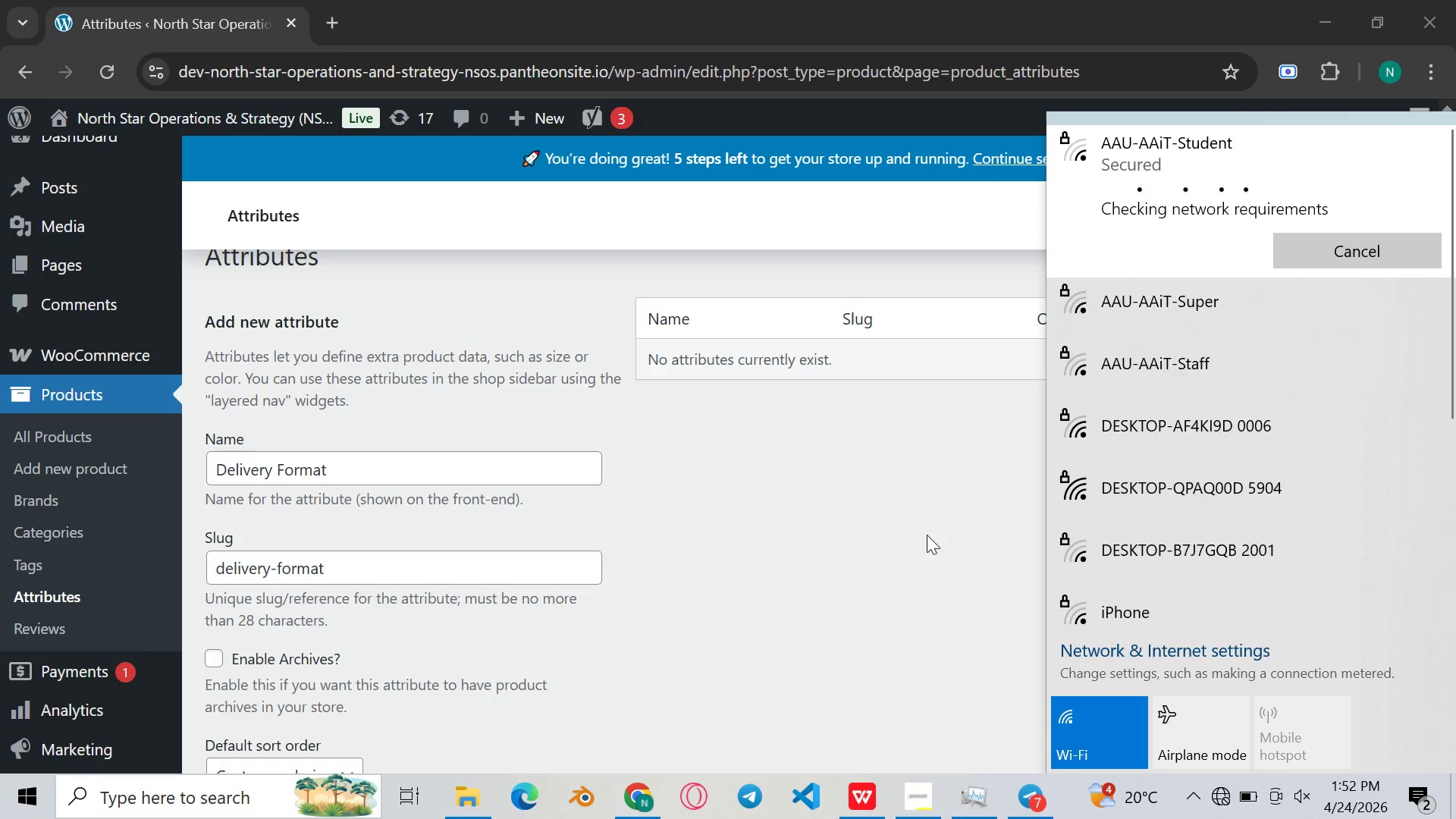 
left_click([923, 536])
 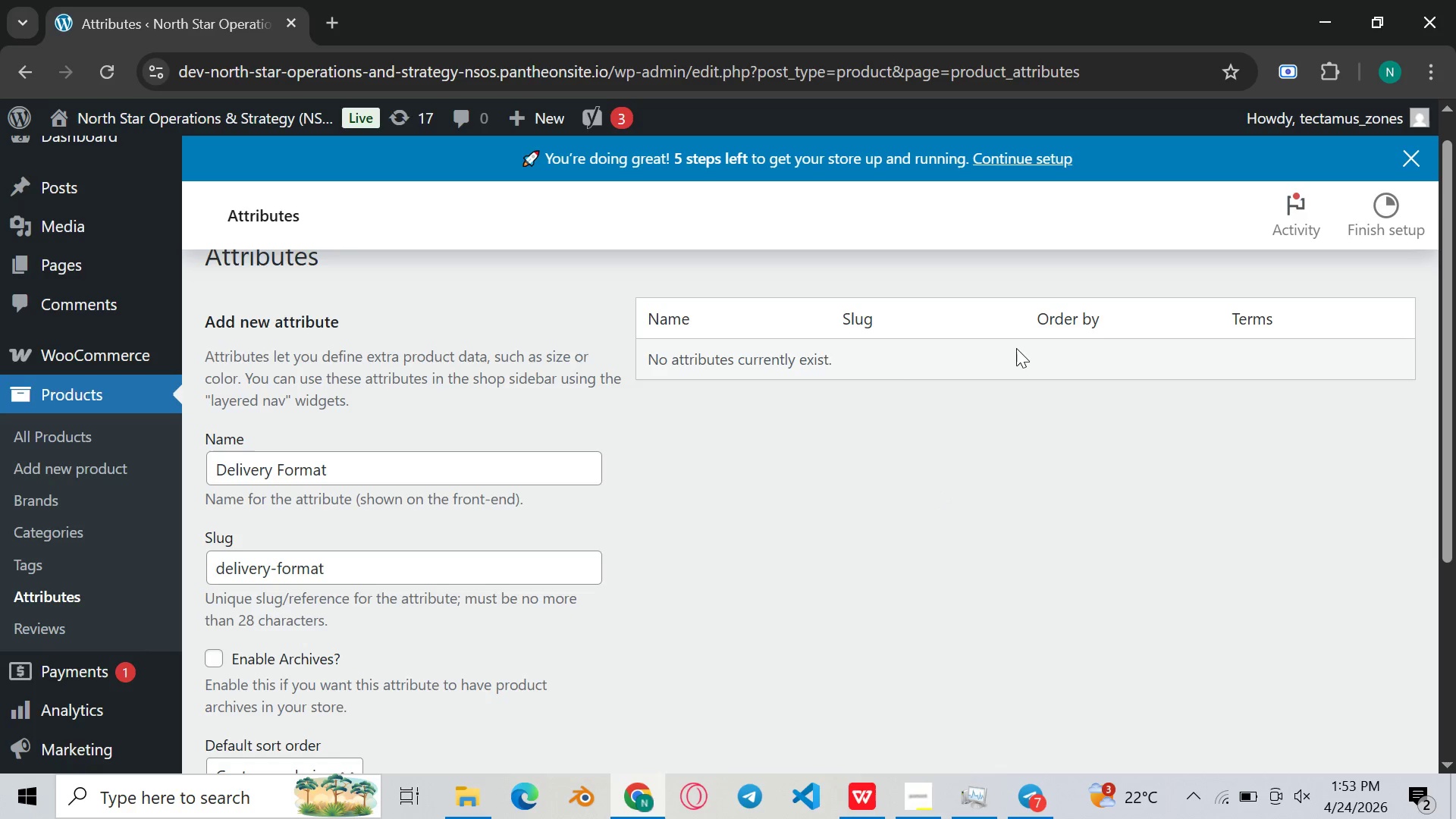 
wait(56.72)
 